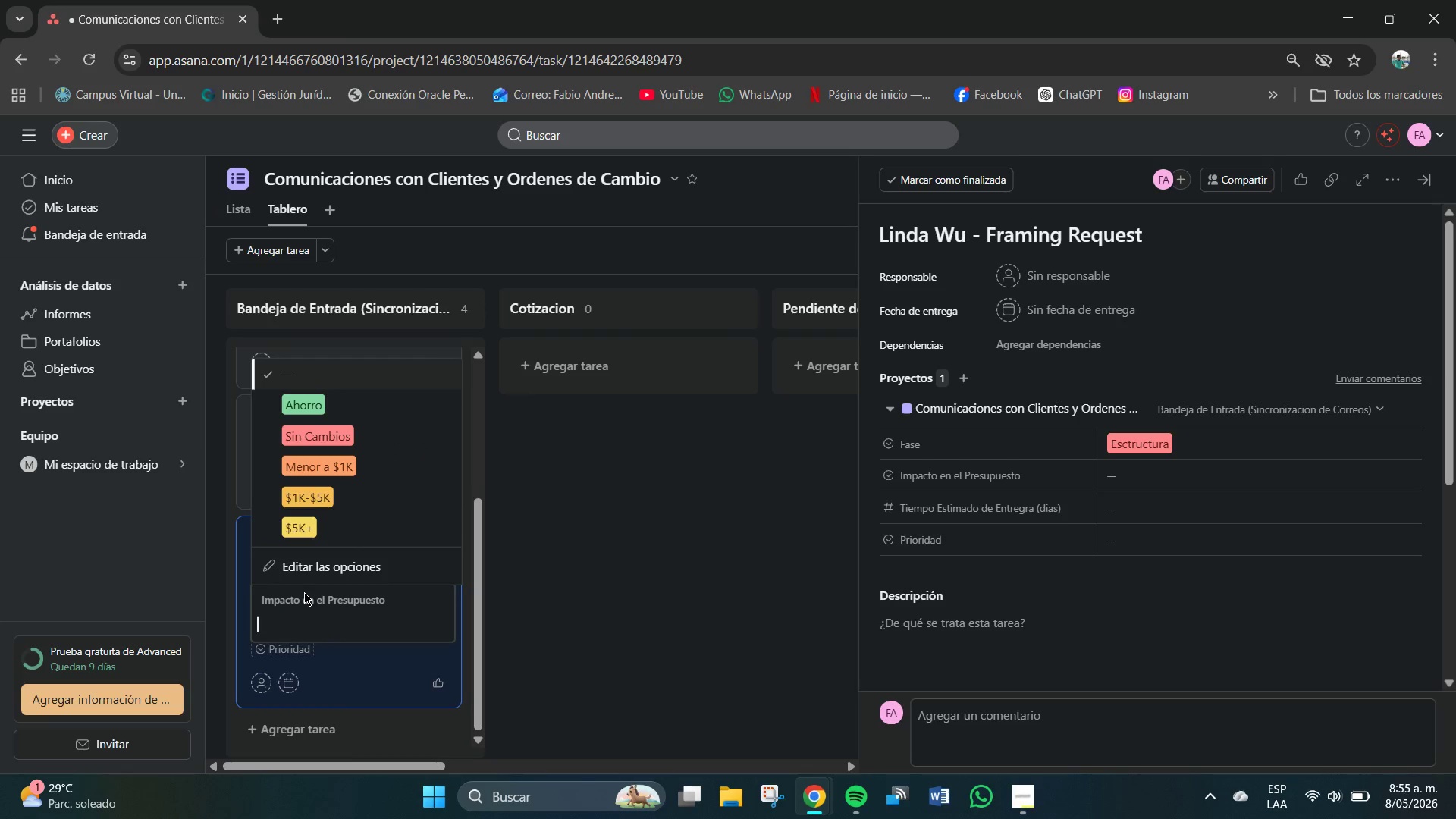 
wait(8.34)
 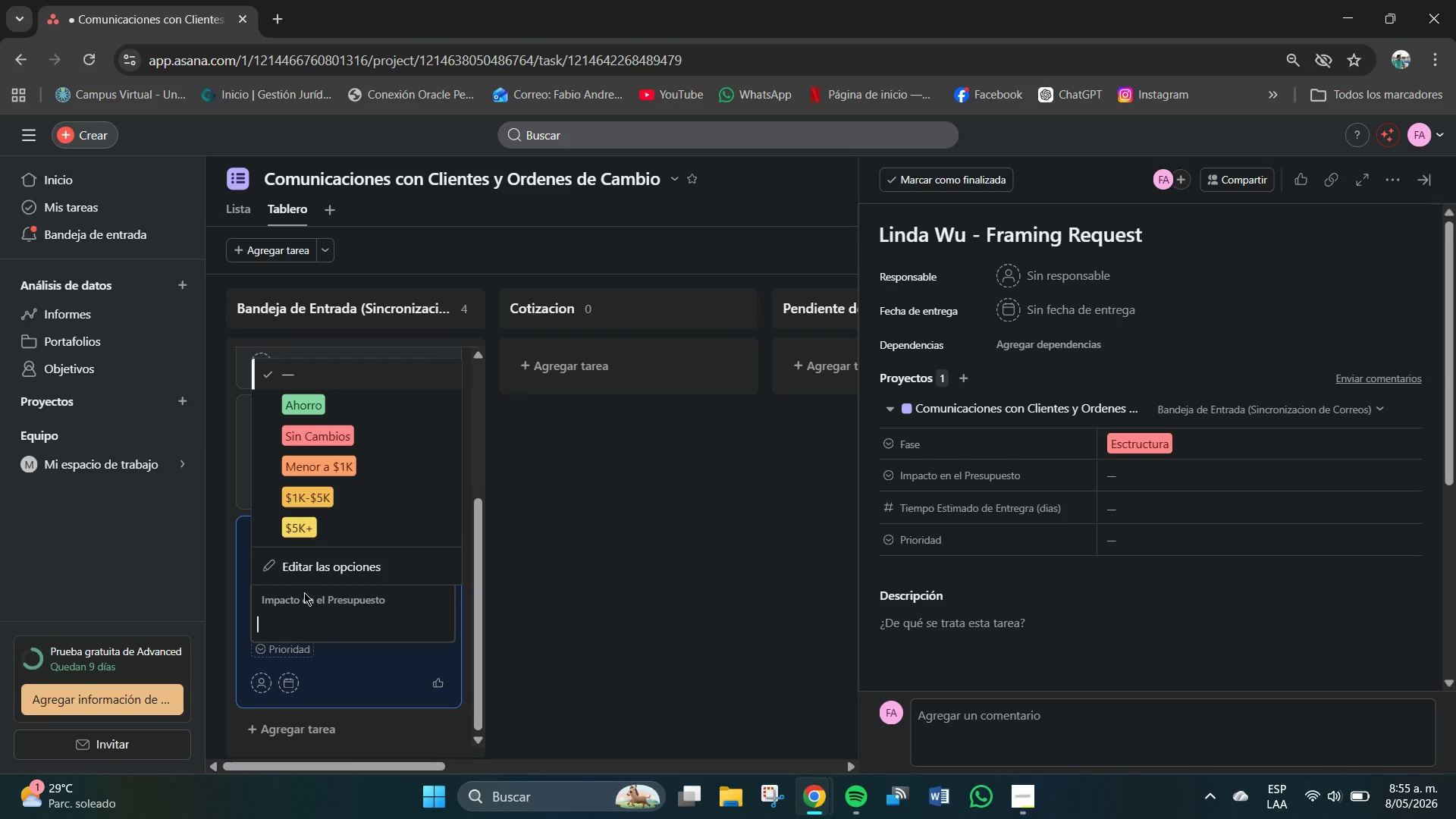 
left_click([304, 403])
 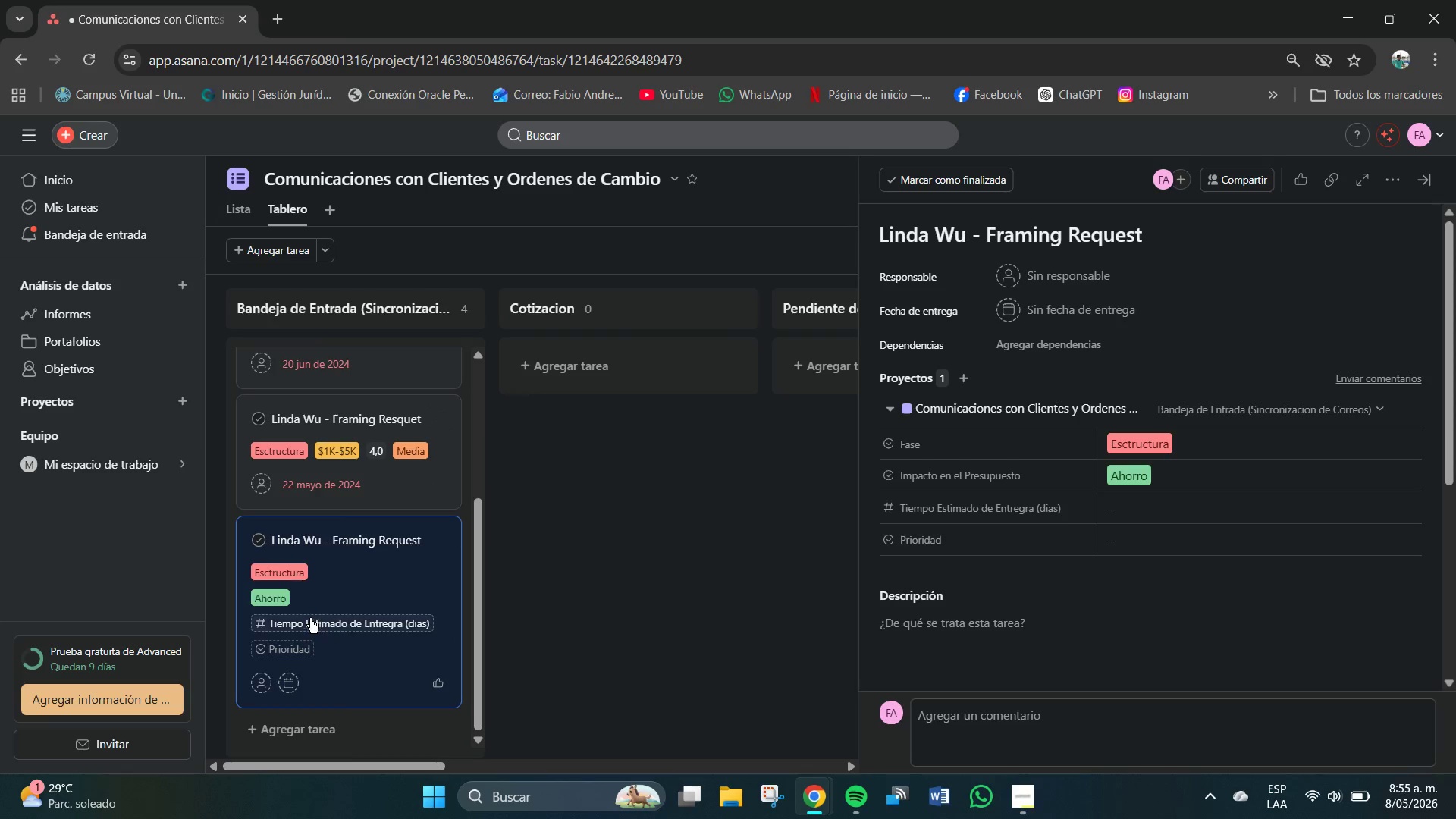 
left_click([313, 619])
 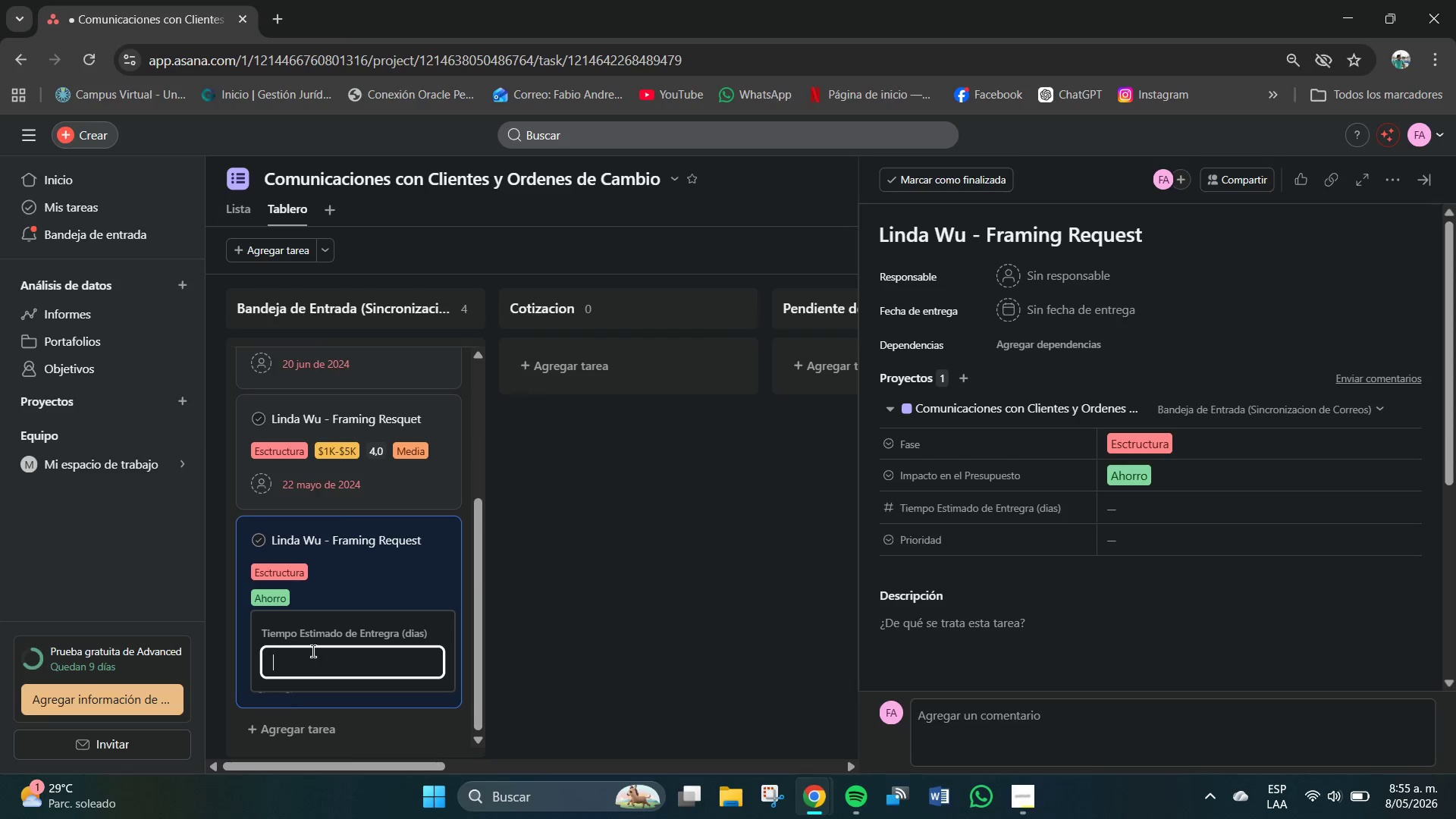 
left_click([317, 655])
 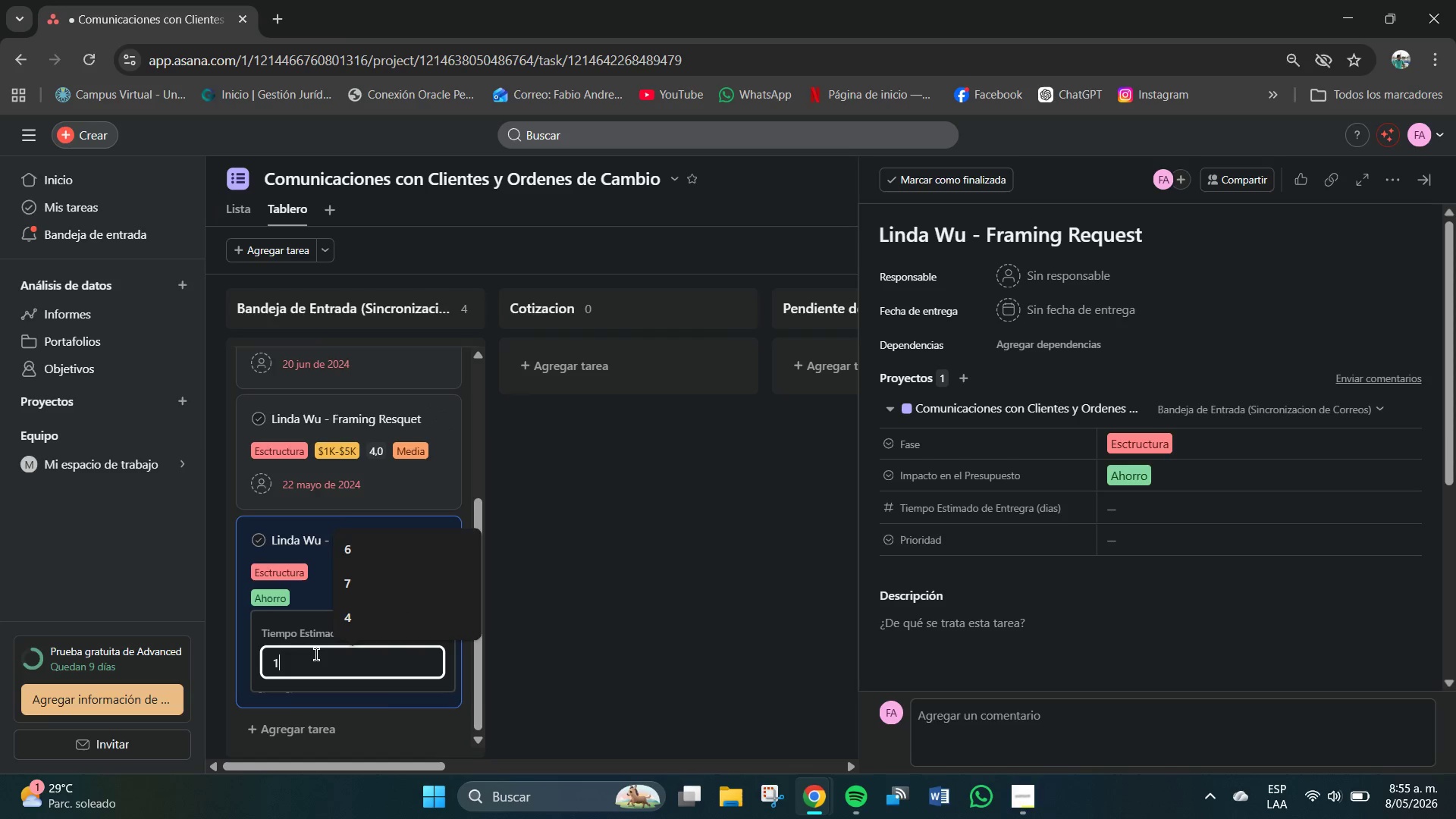 
key(Numpad1)
 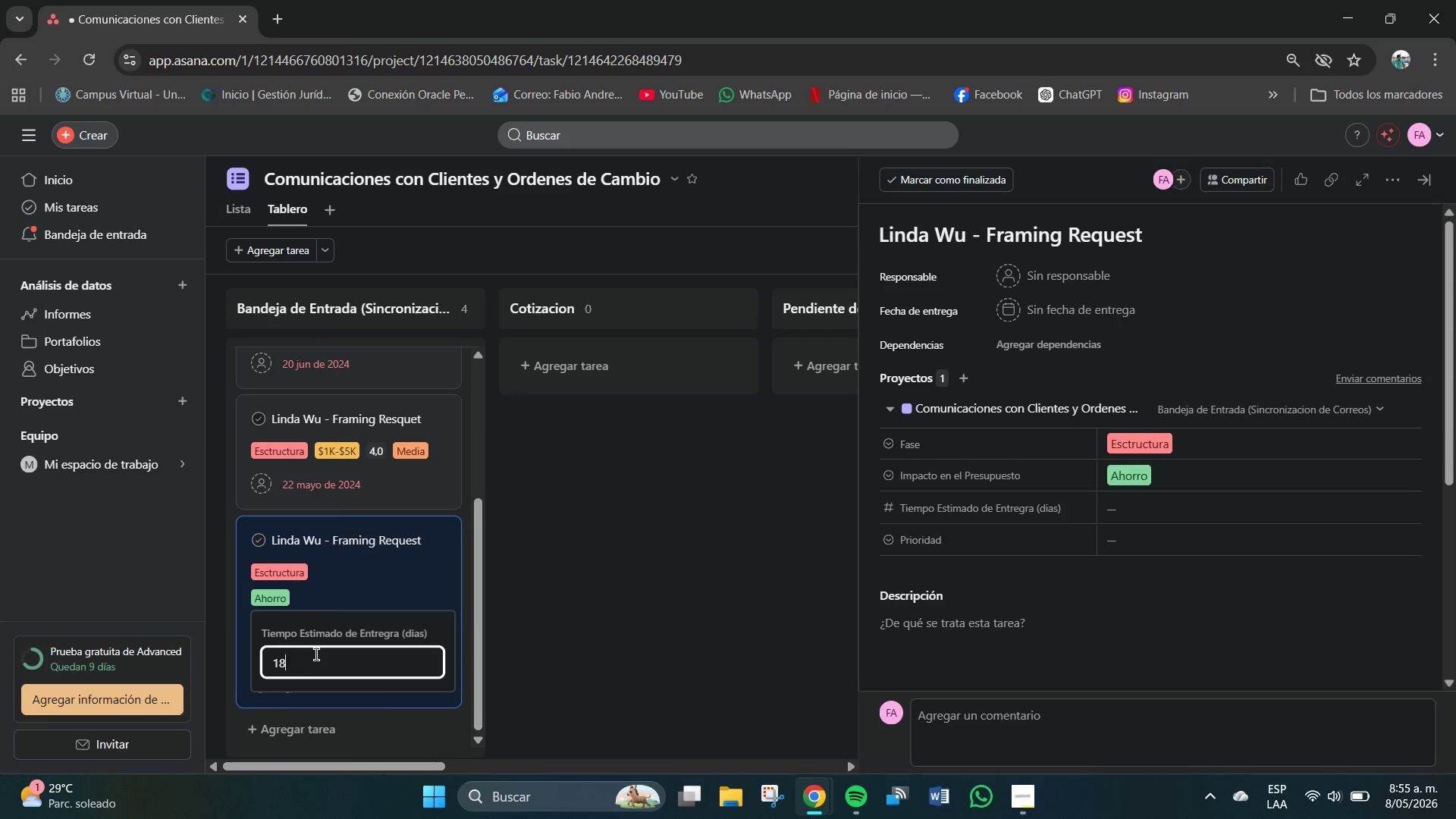 
key(Numpad8)
 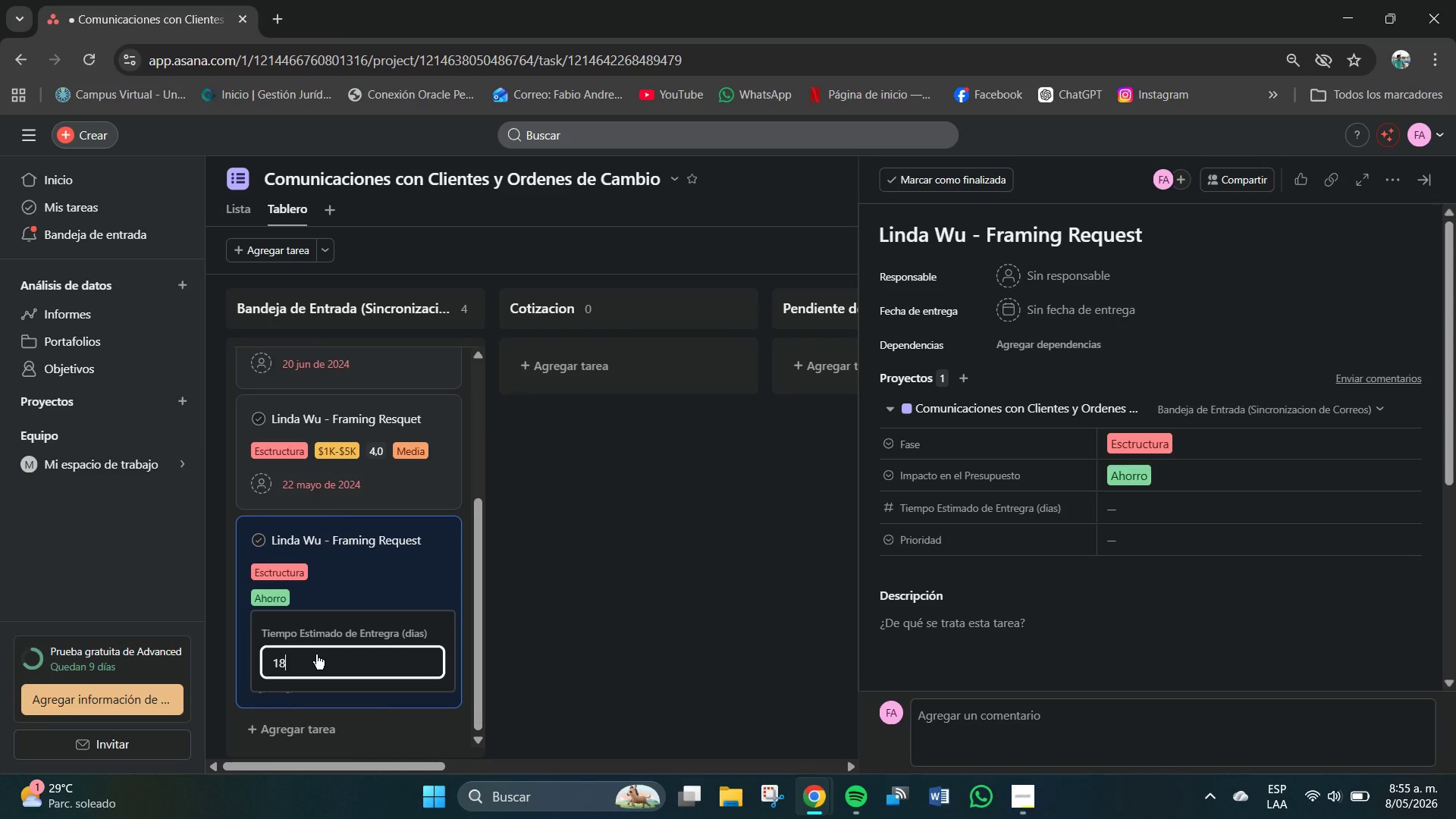 
key(NumpadEnter)
 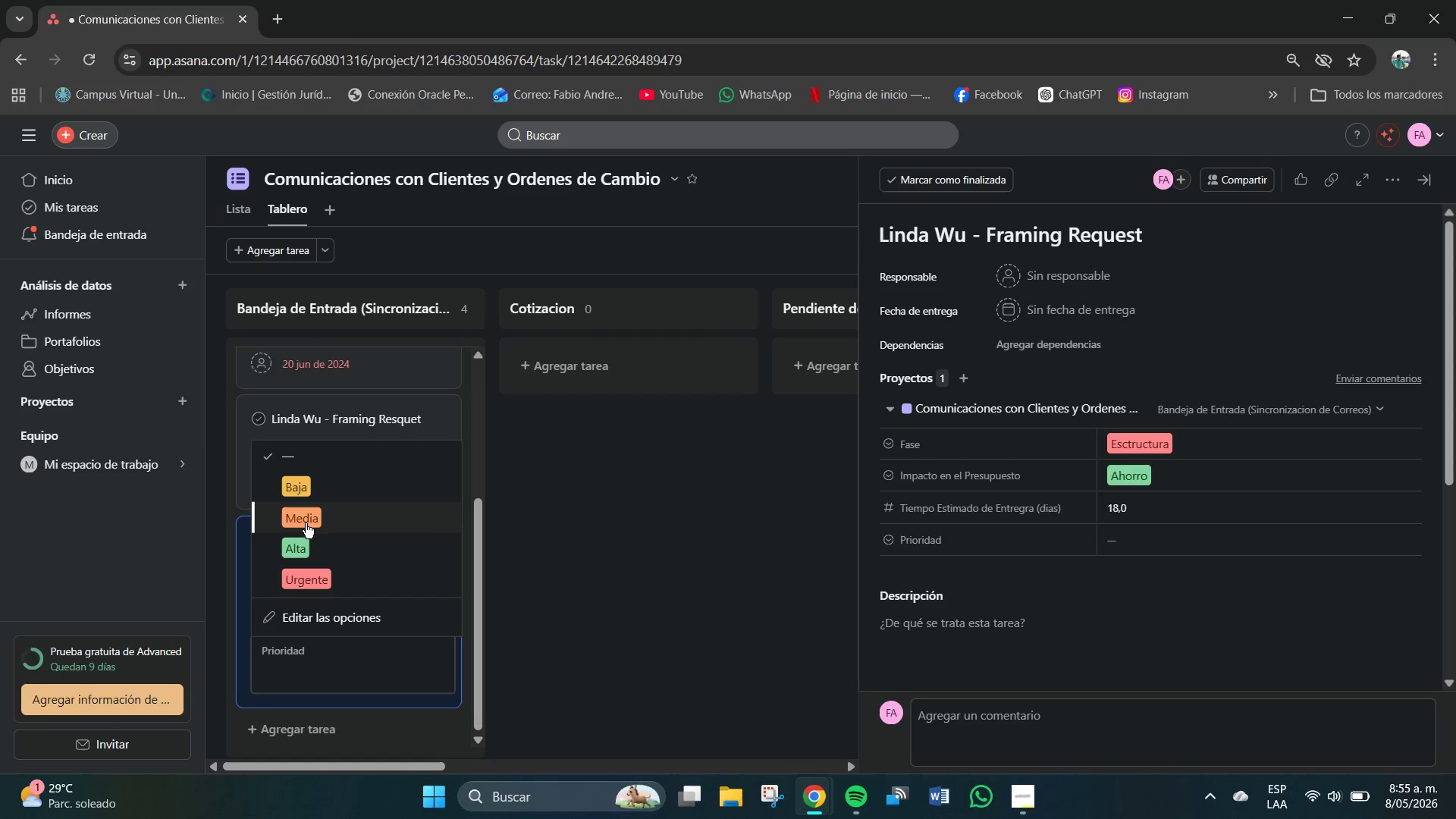 
left_click([297, 485])
 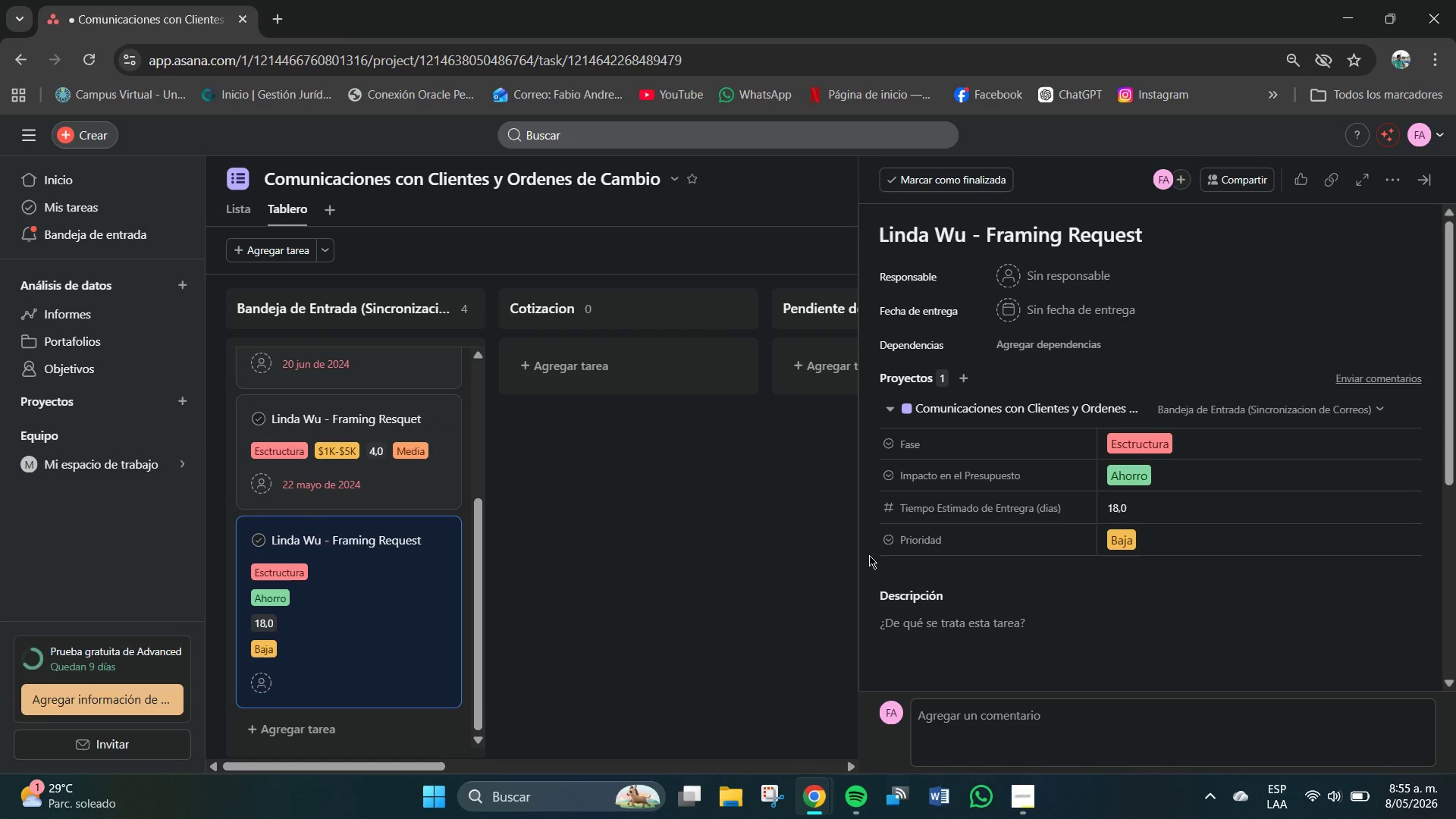 
left_click([783, 554])
 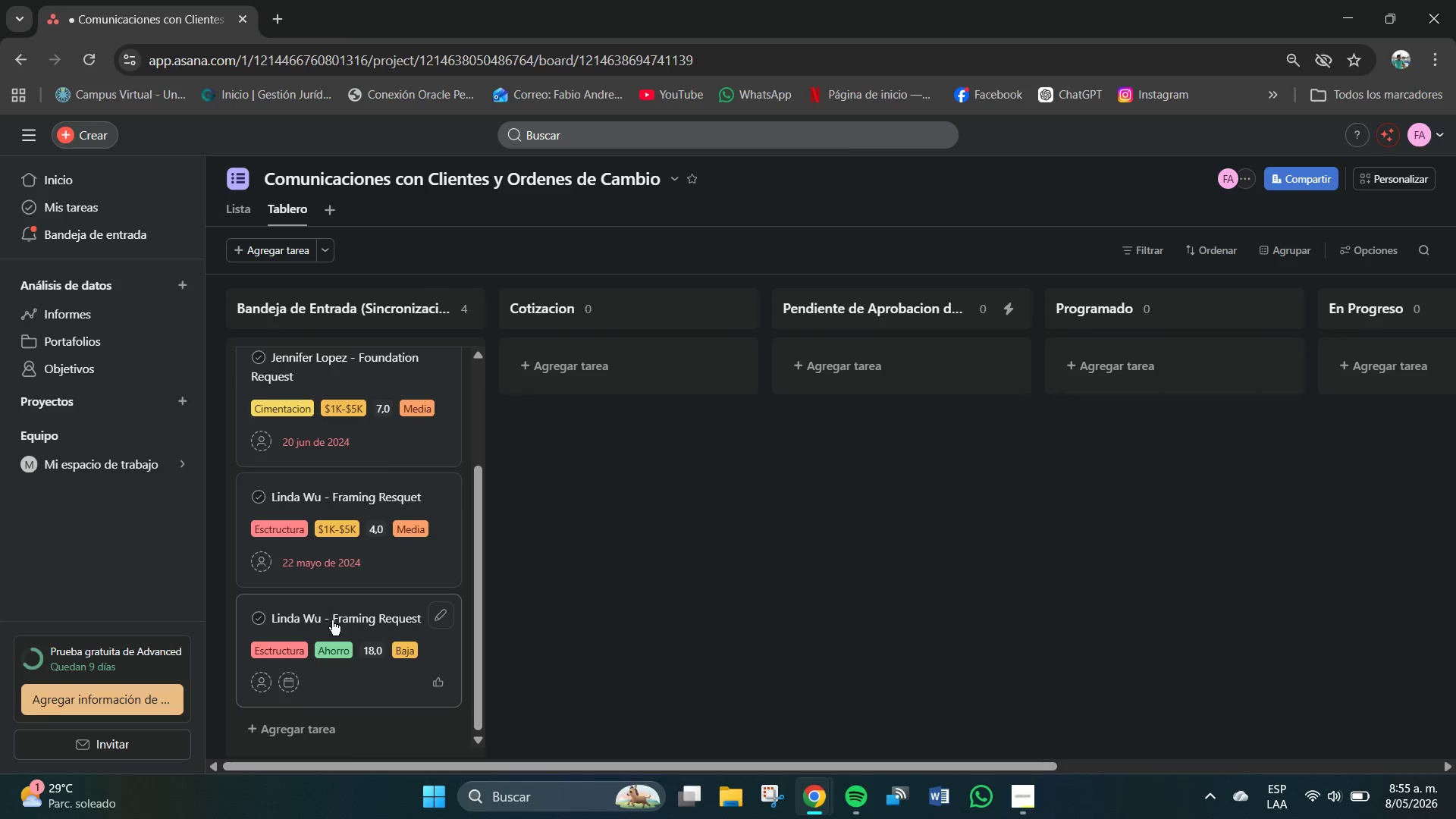 
scroll: coordinate [332, 620], scroll_direction: down, amount: 1.0
 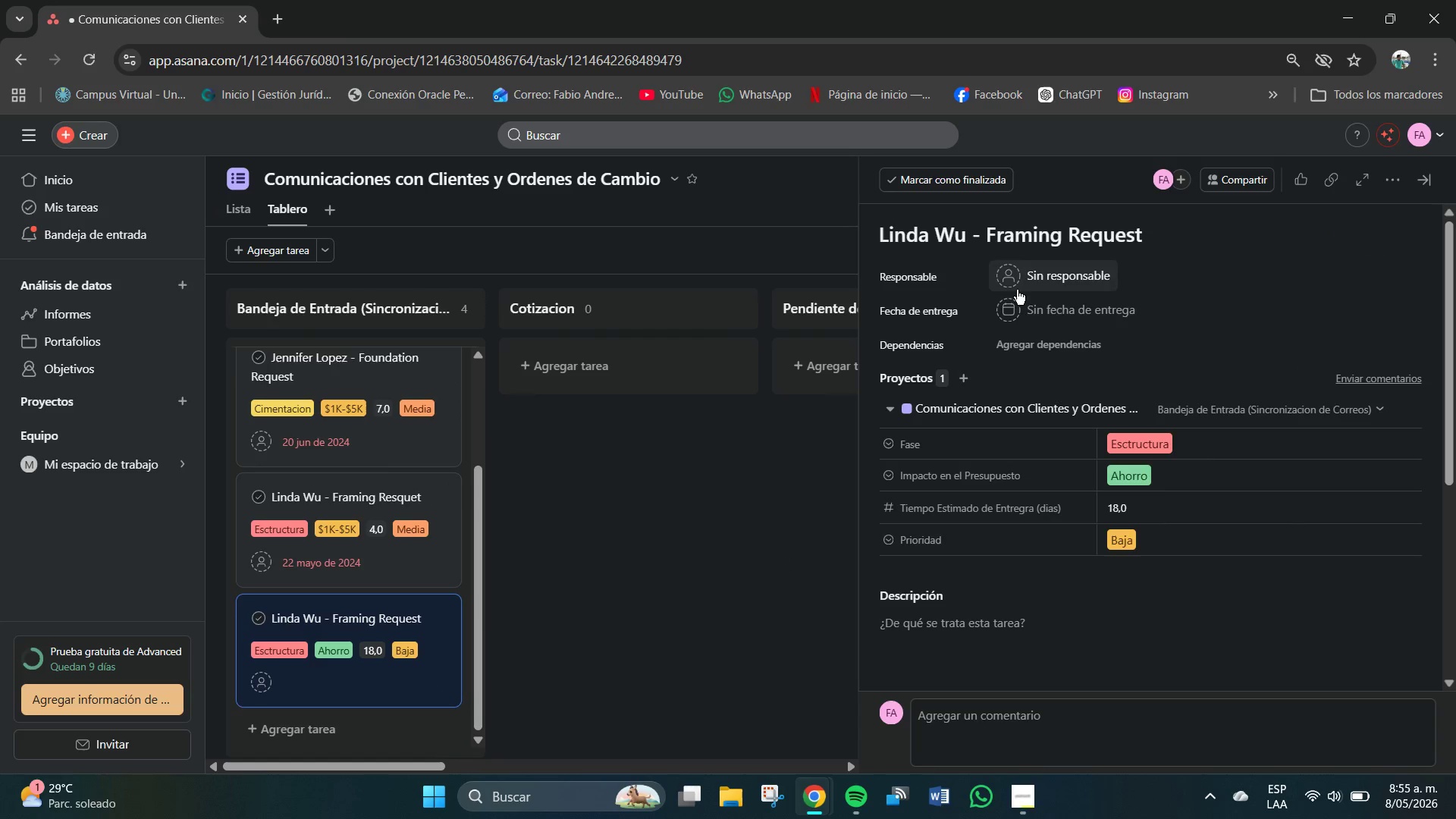 
left_click([1050, 320])
 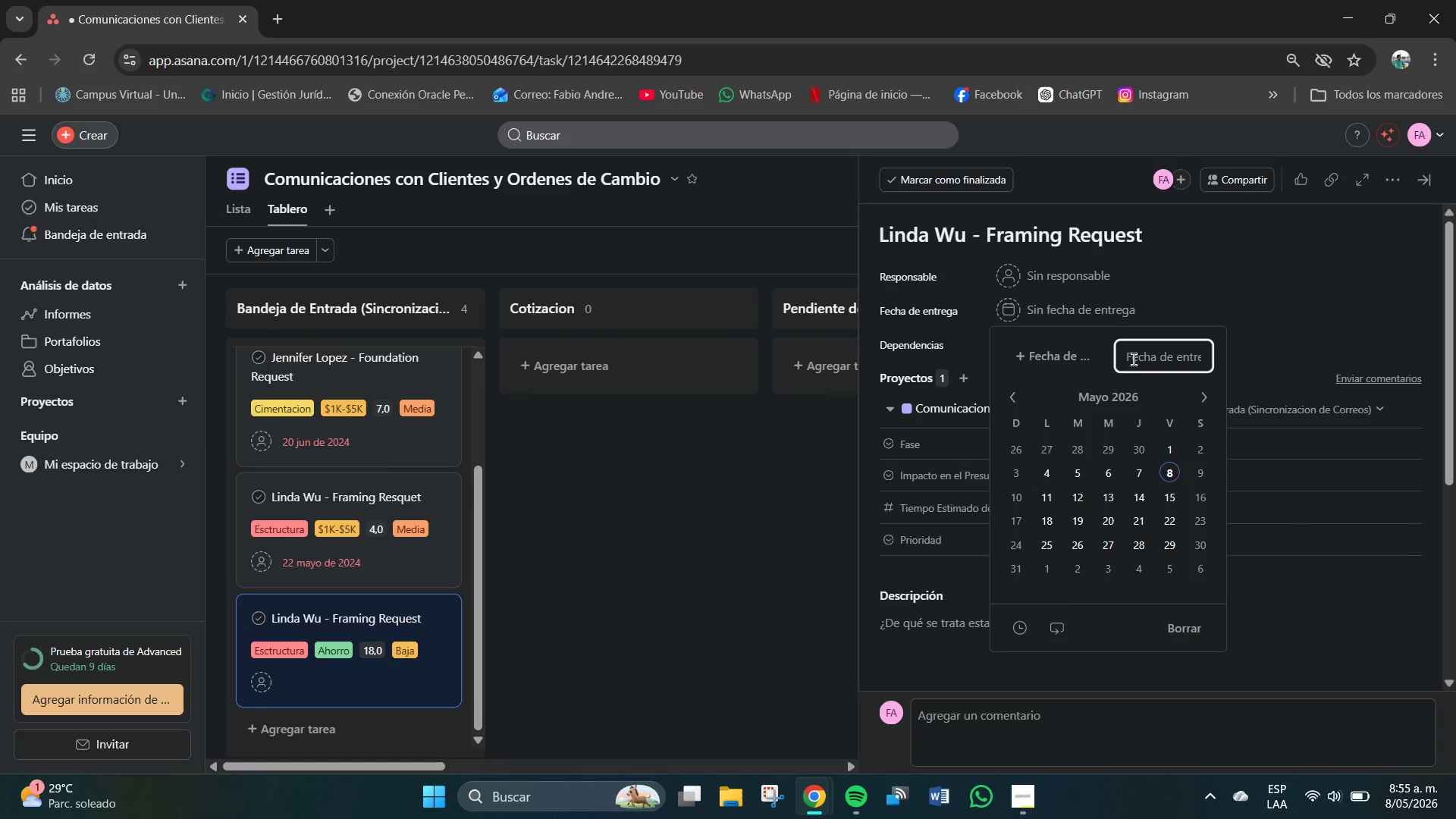 
left_click([1138, 361])
 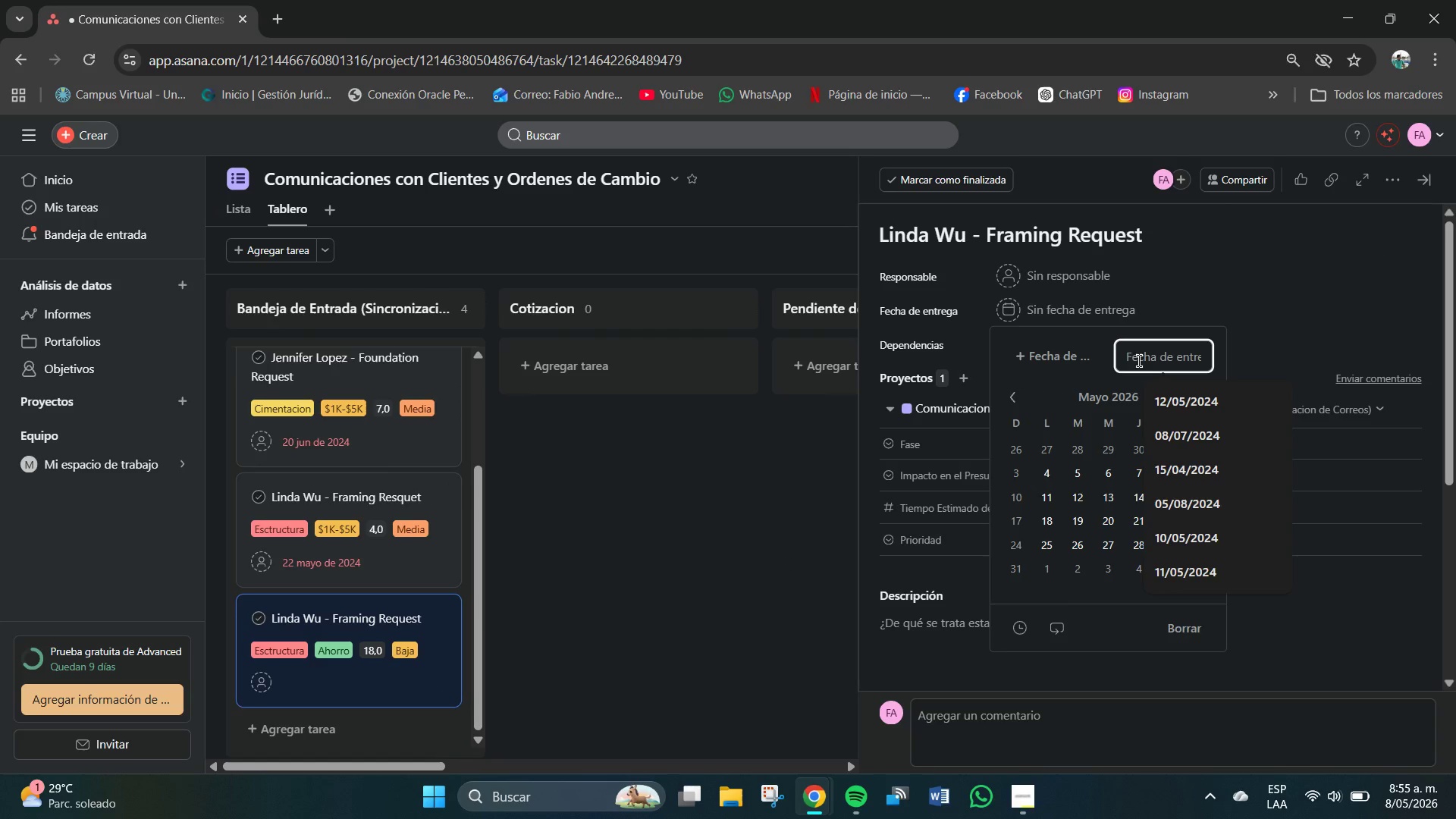 
key(Numpad0)
 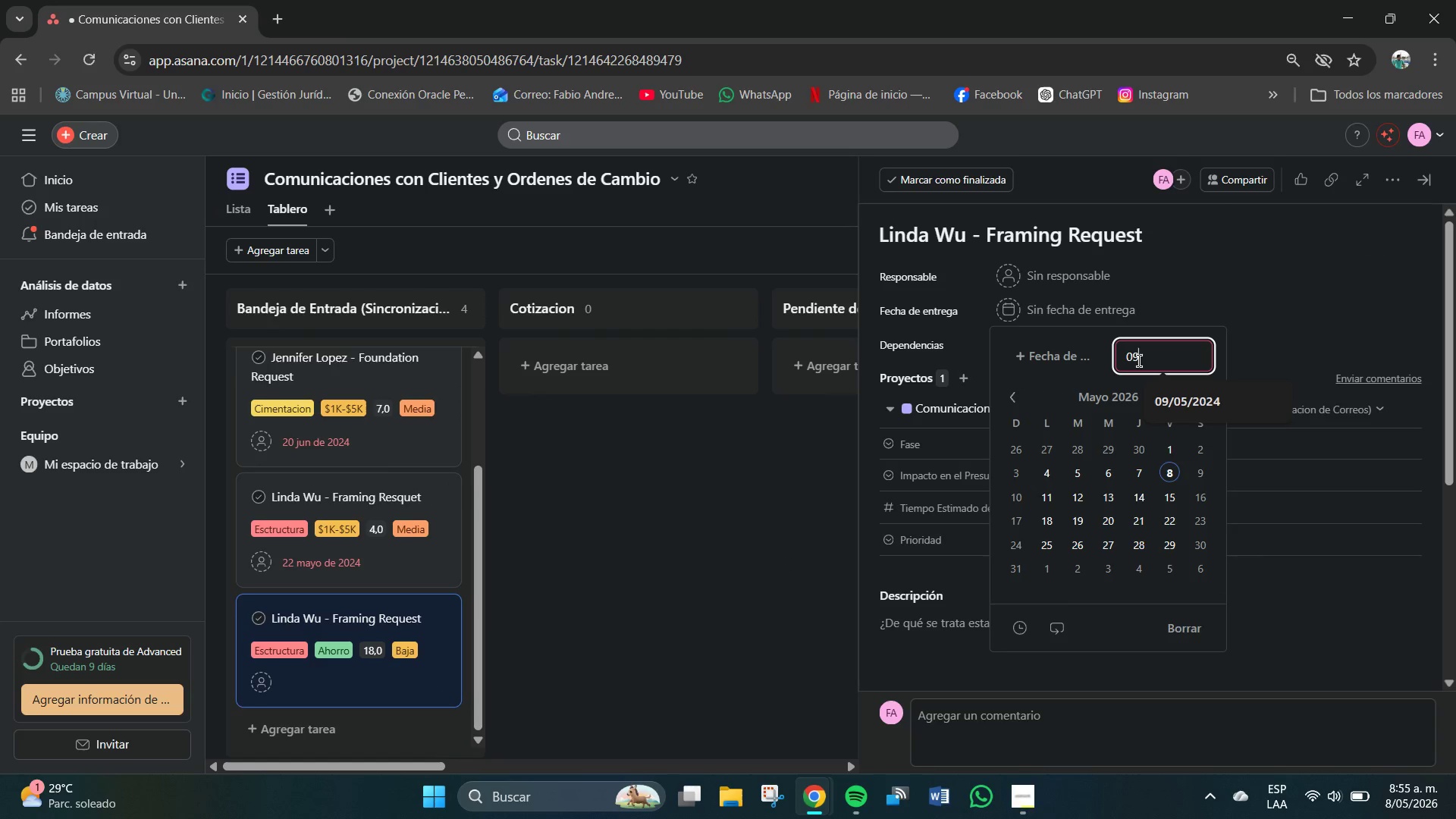 
key(Numpad9)
 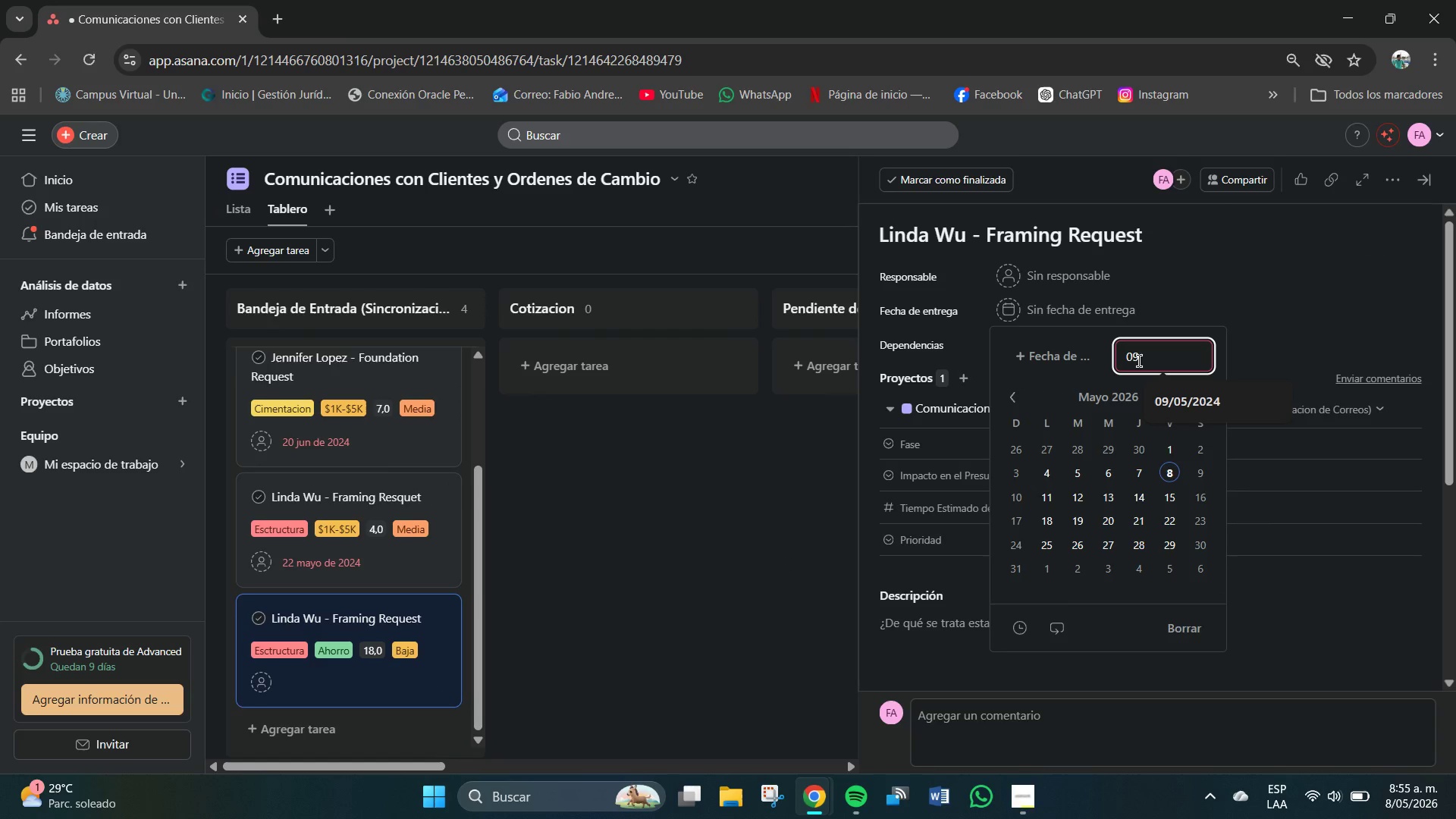 
key(Shift+7)
 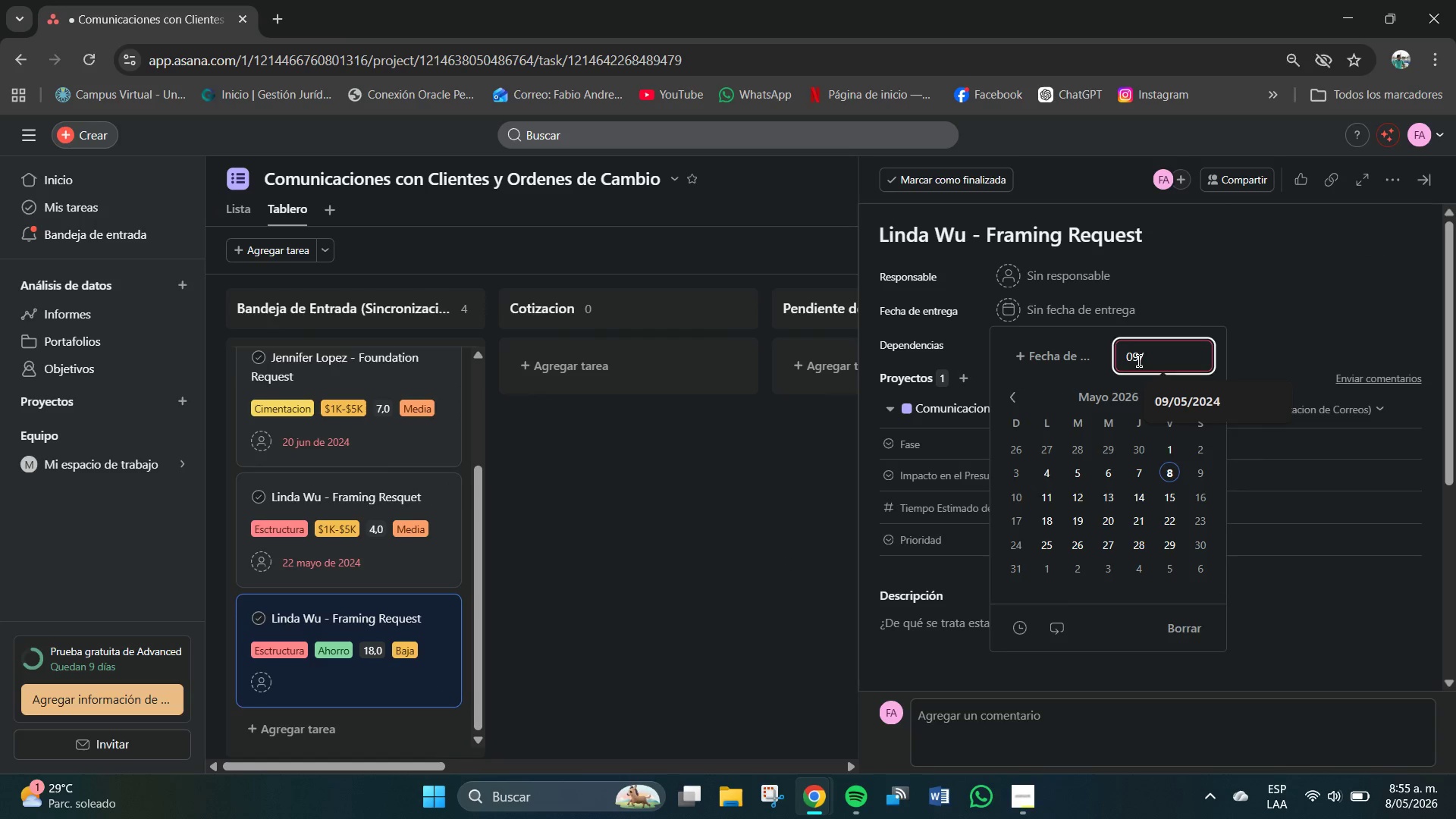 
key(Numpad0)
 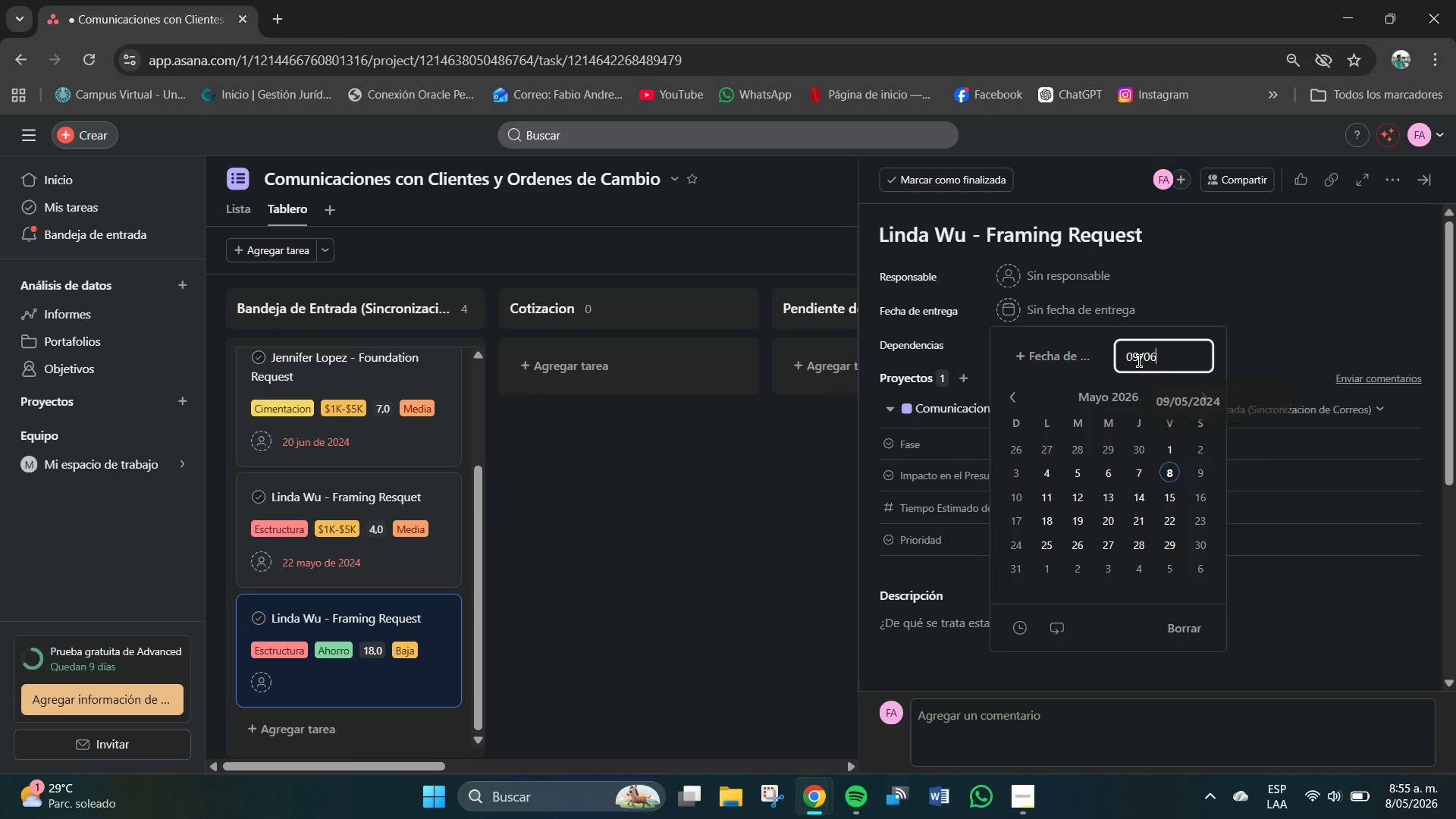 
key(Numpad6)
 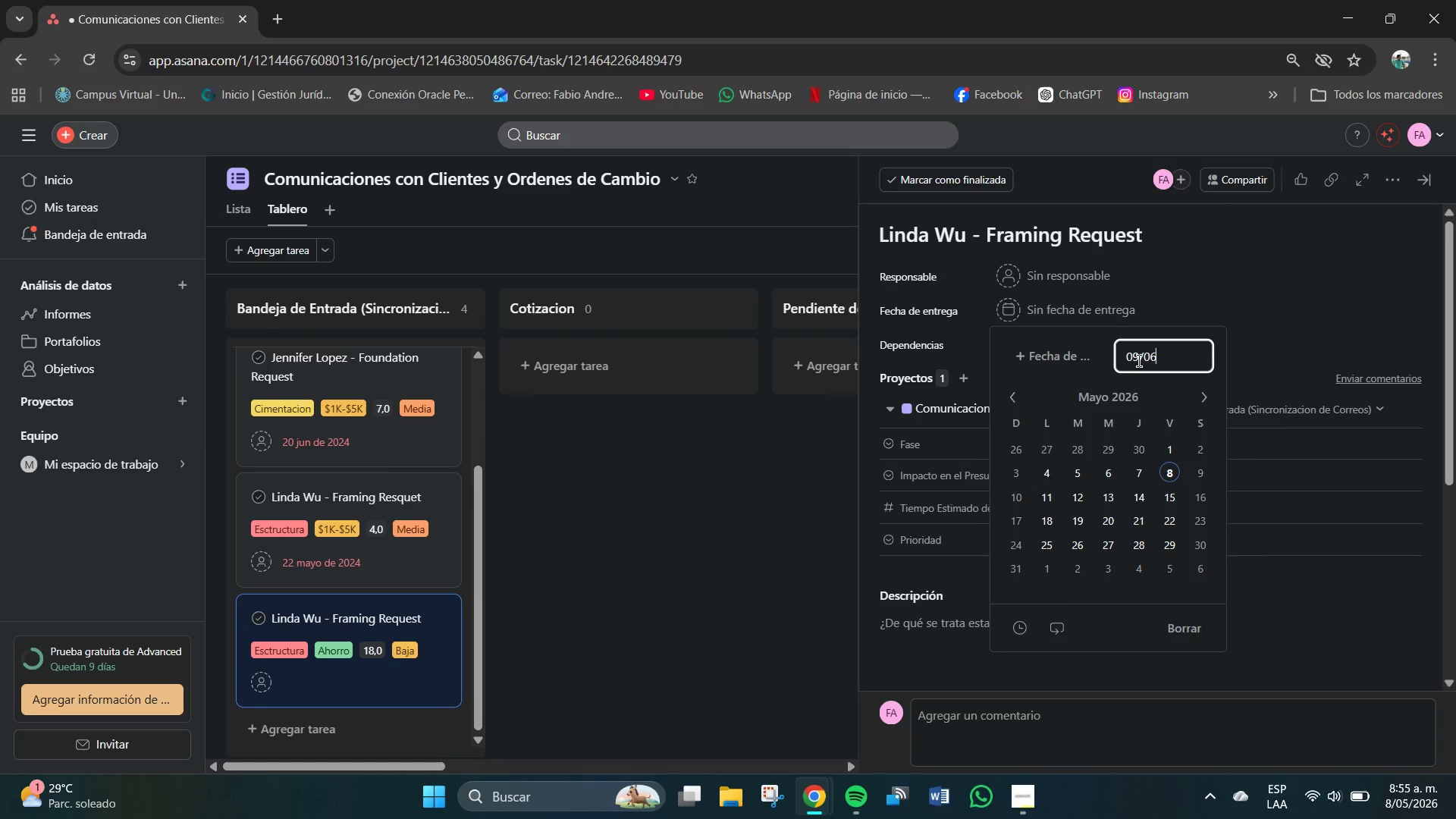 
key(Shift+7)
 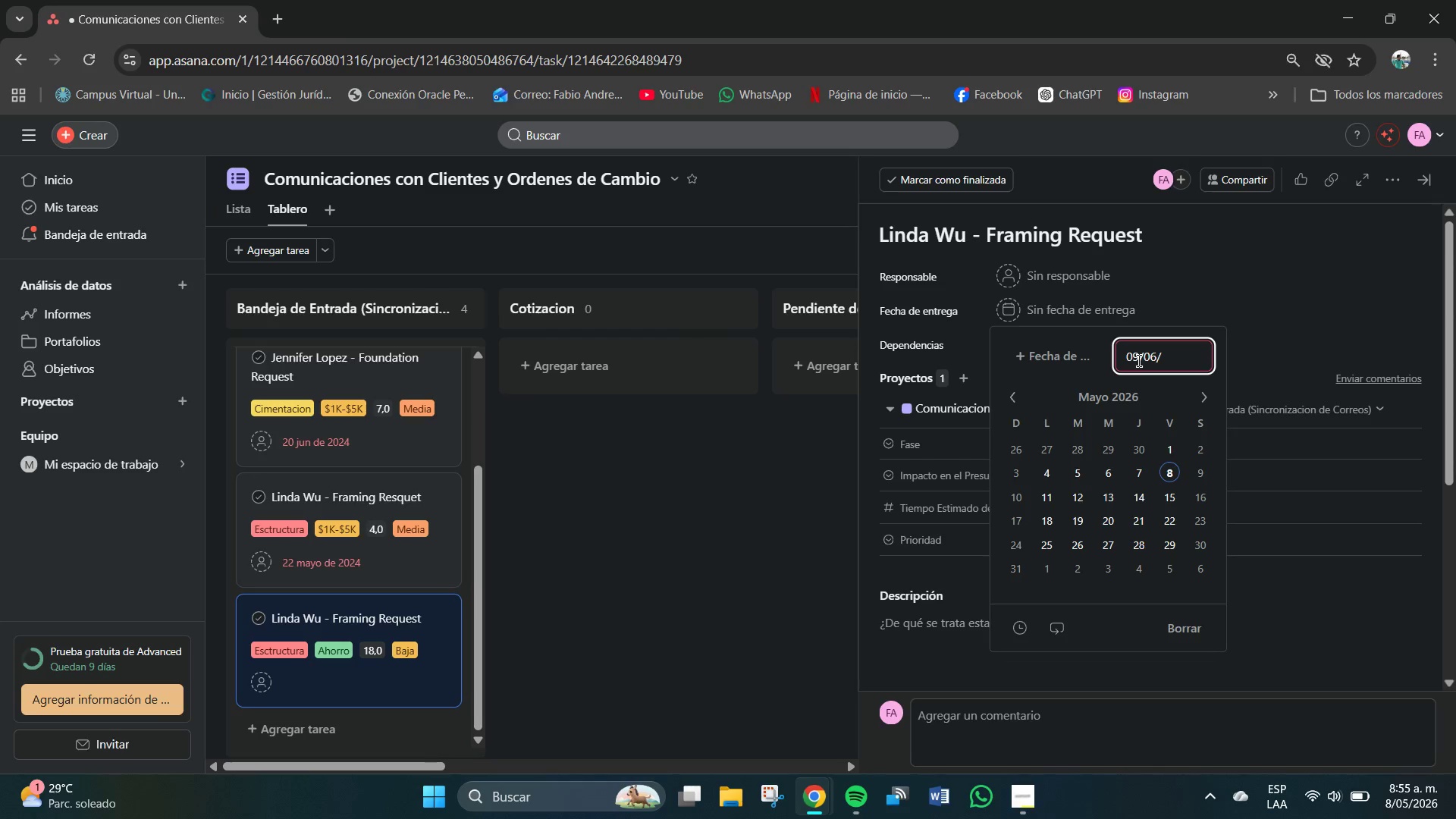 
key(Numpad2)
 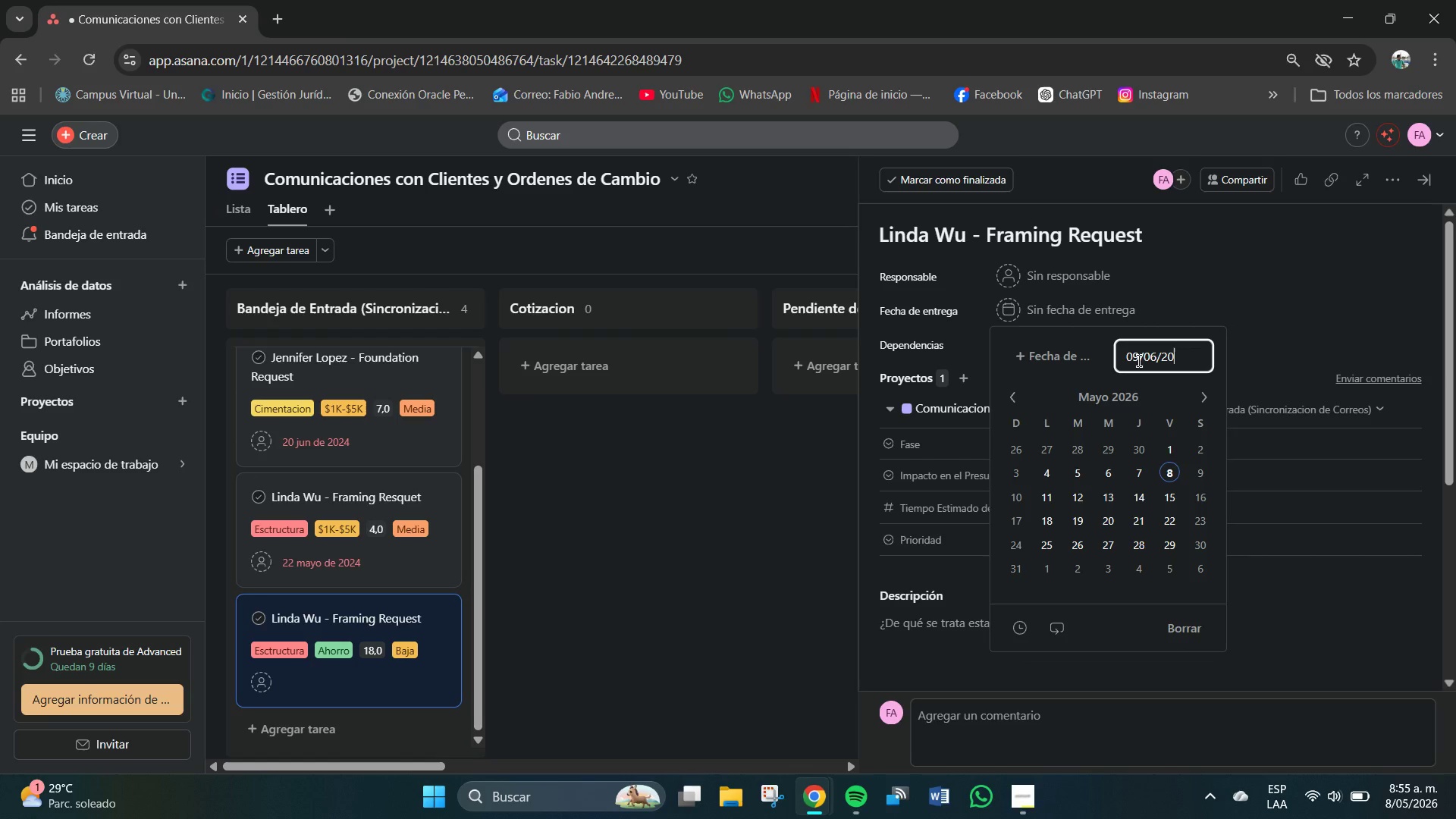 
key(Numpad0)
 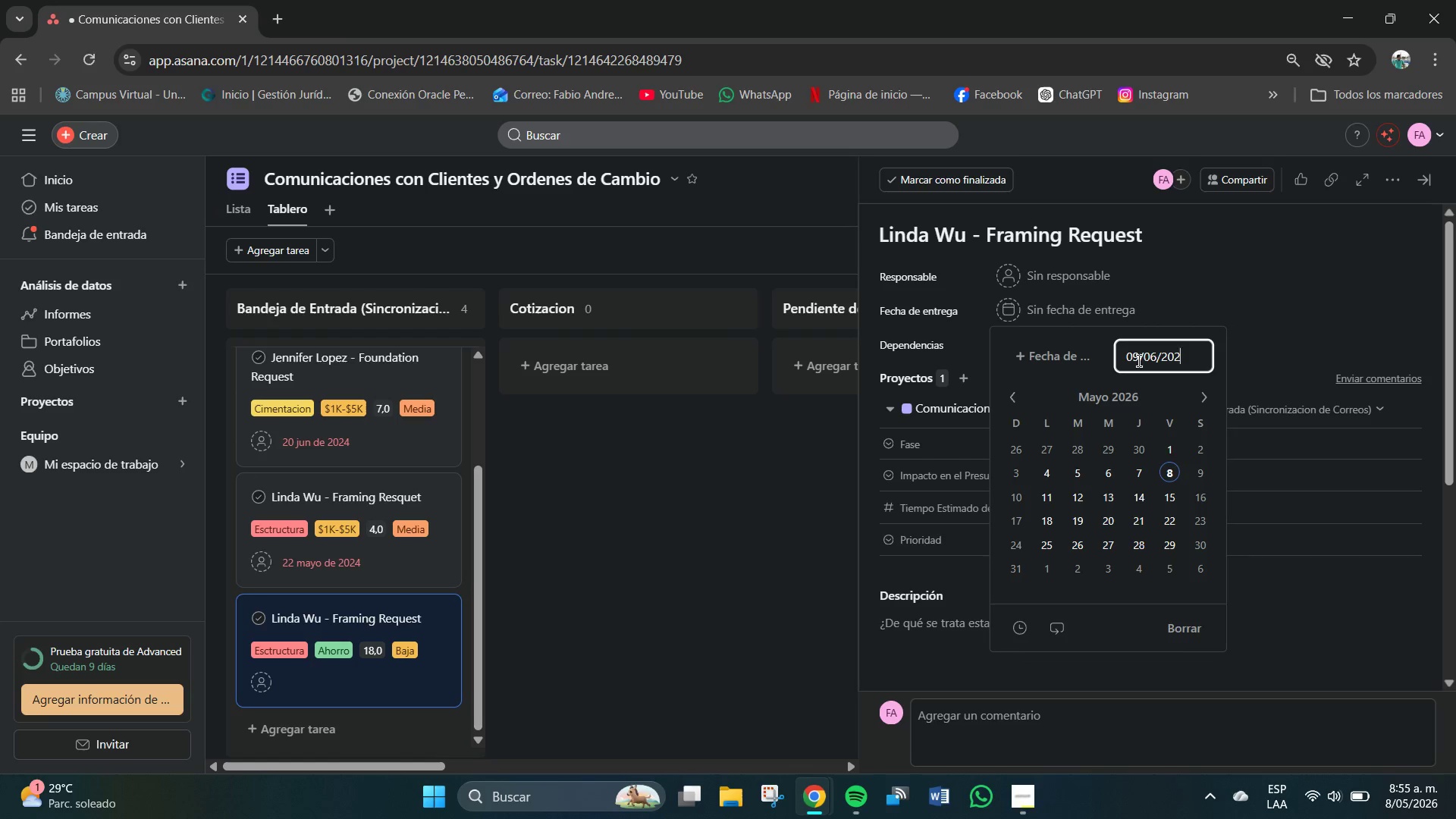 
key(Numpad2)
 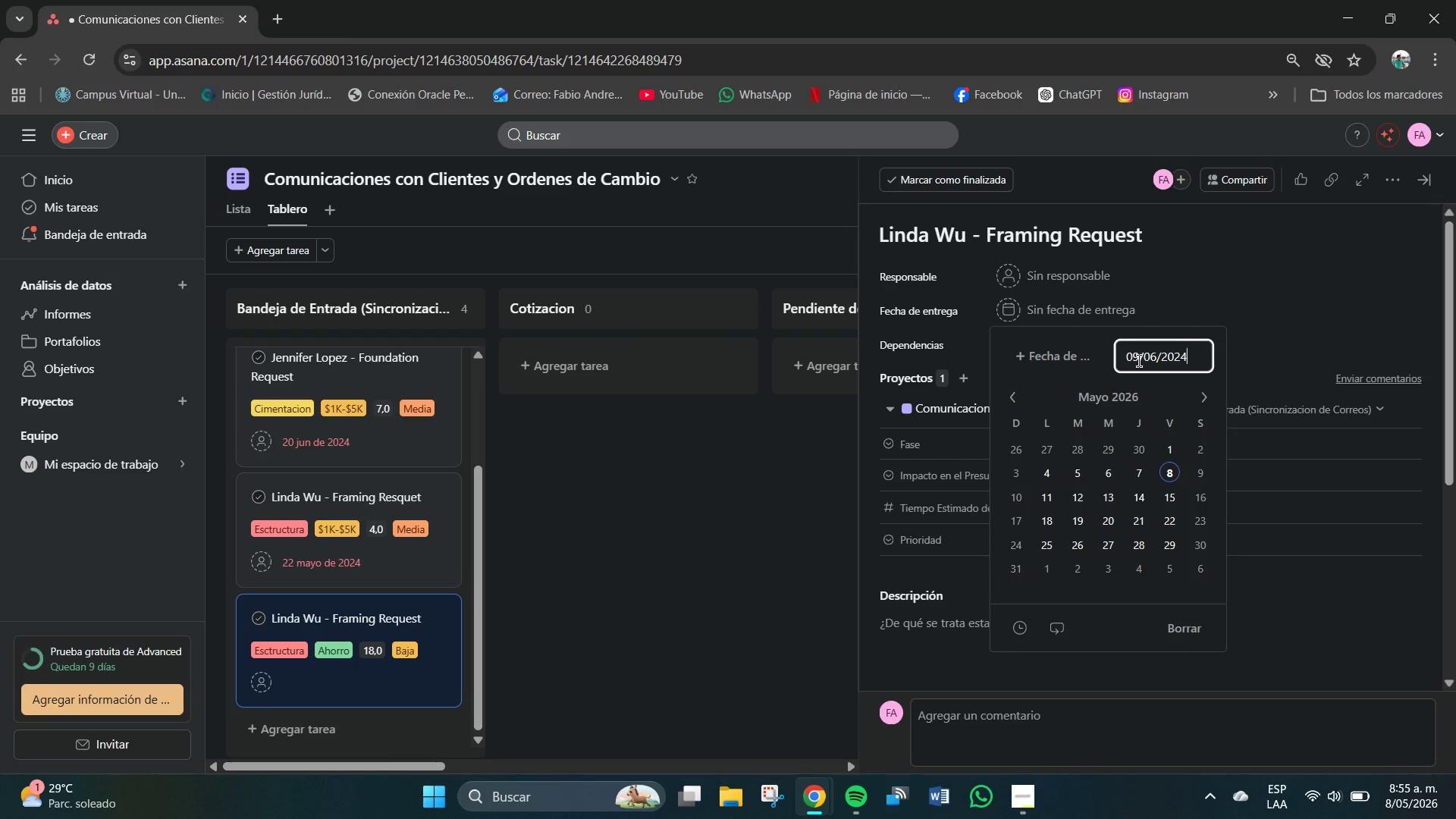 
key(Numpad4)
 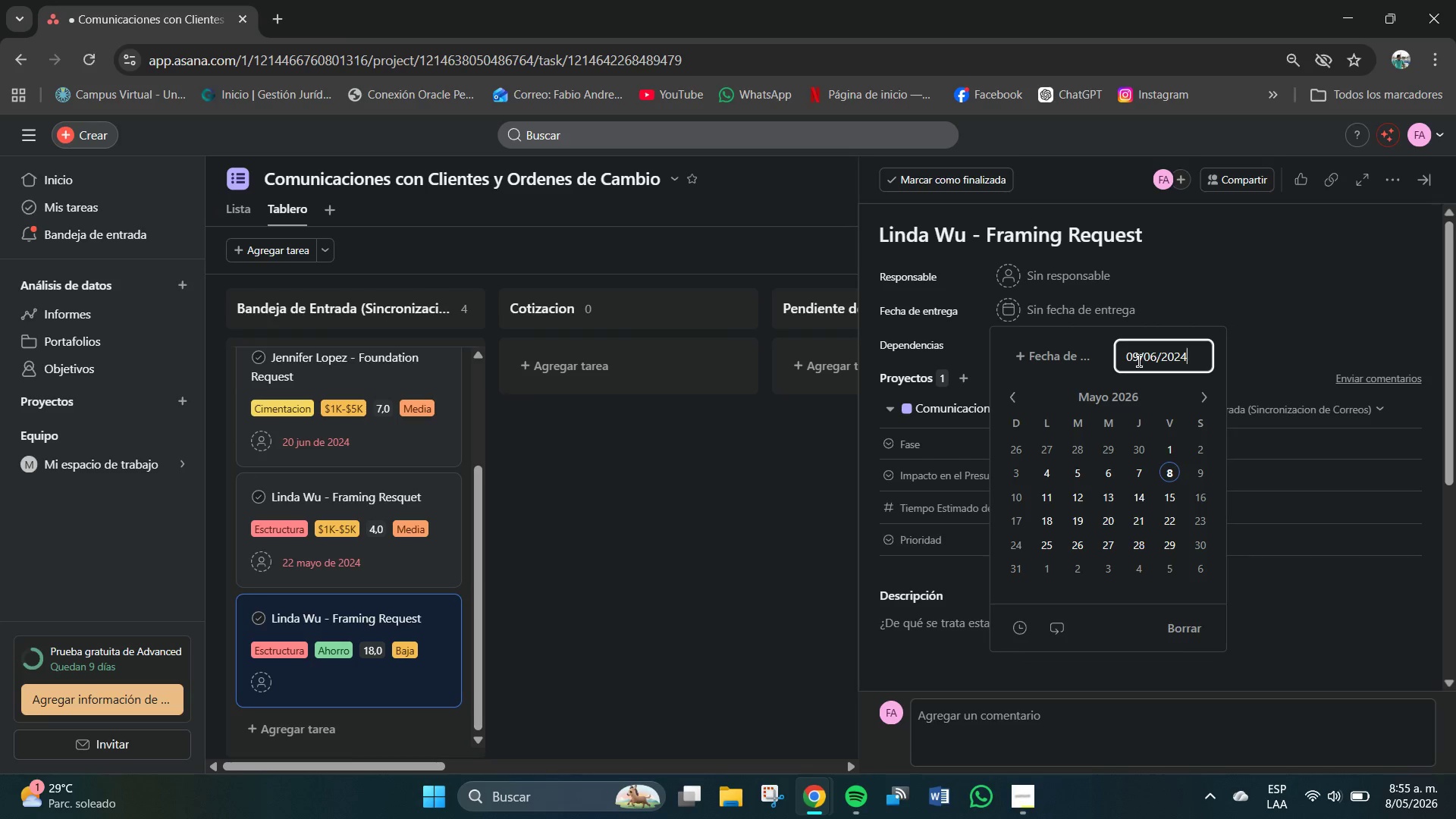 
key(NumpadEnter)
 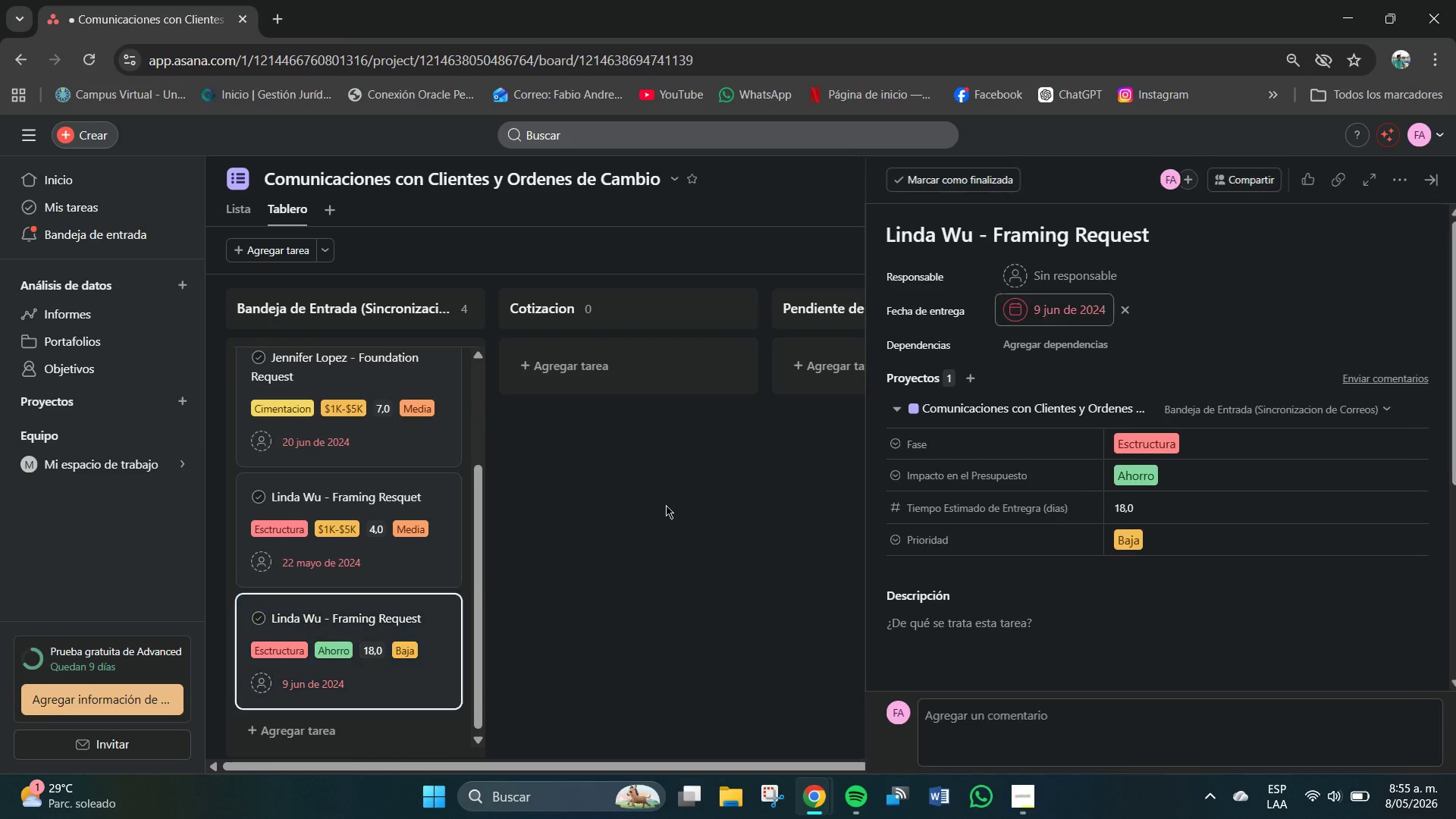 
scroll: coordinate [321, 729], scroll_direction: down, amount: 10.0
 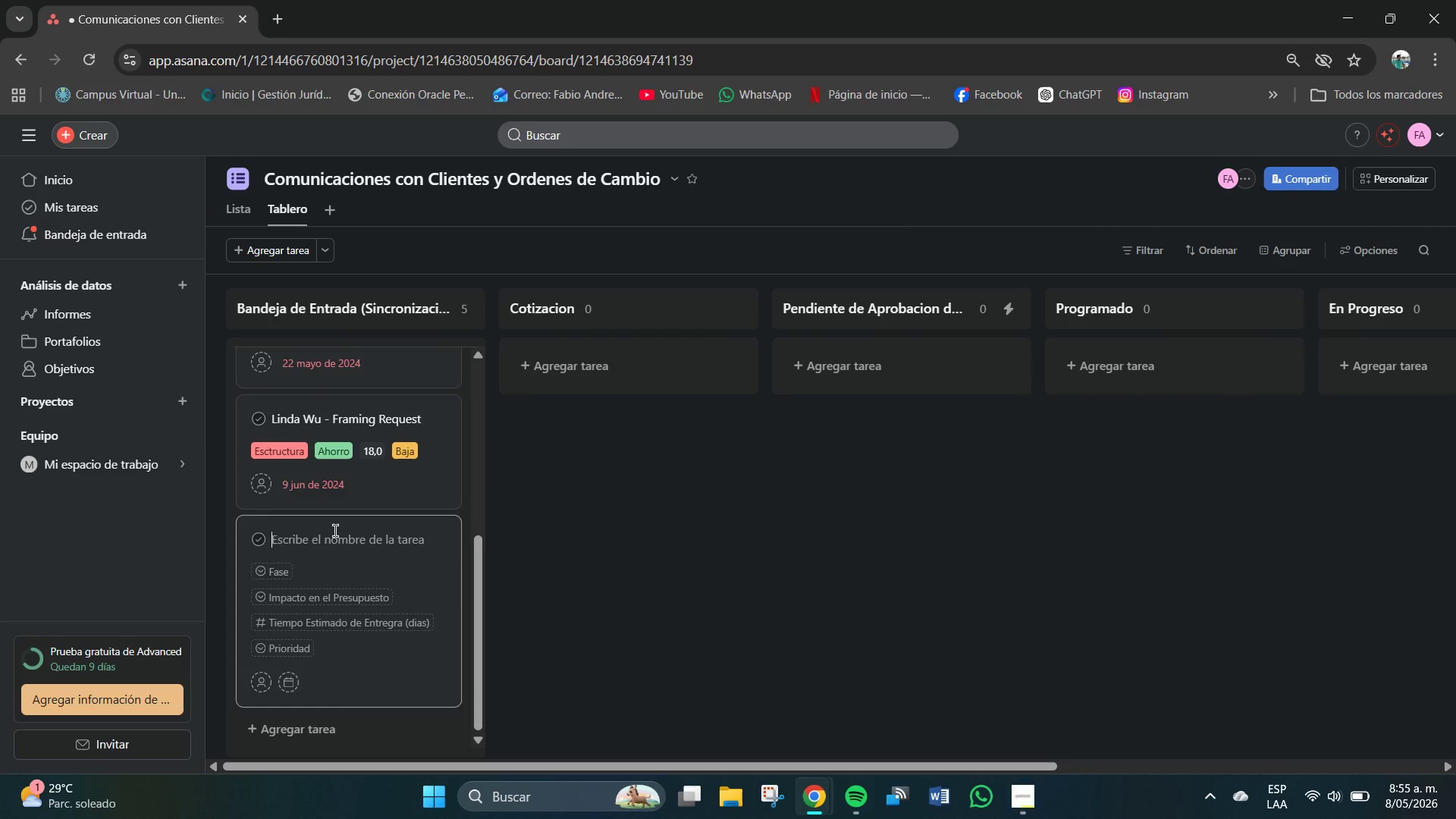 
left_click([334, 531])
 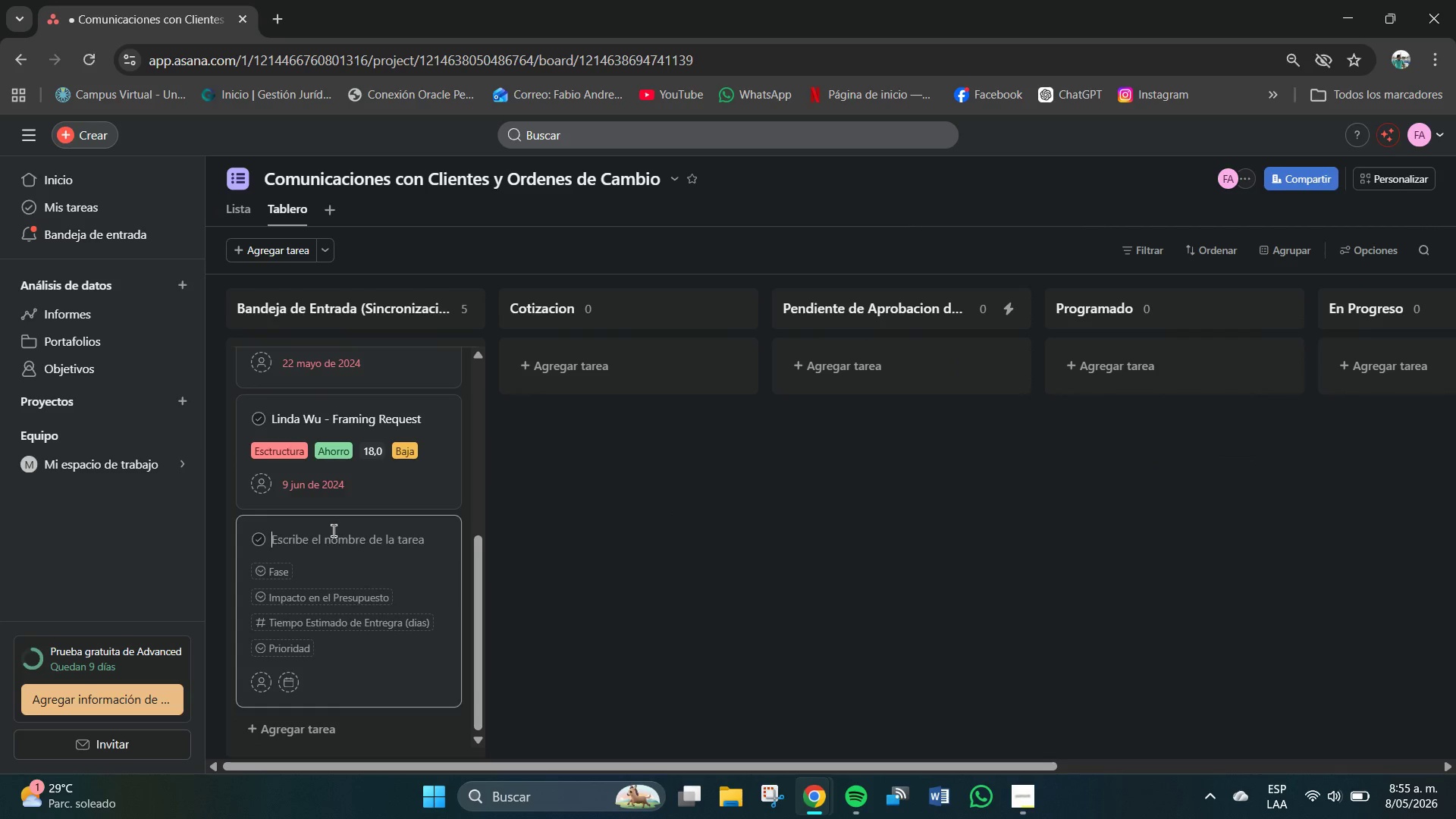 
type(Tom Baker )
key(Backspace)
type( - Request)
 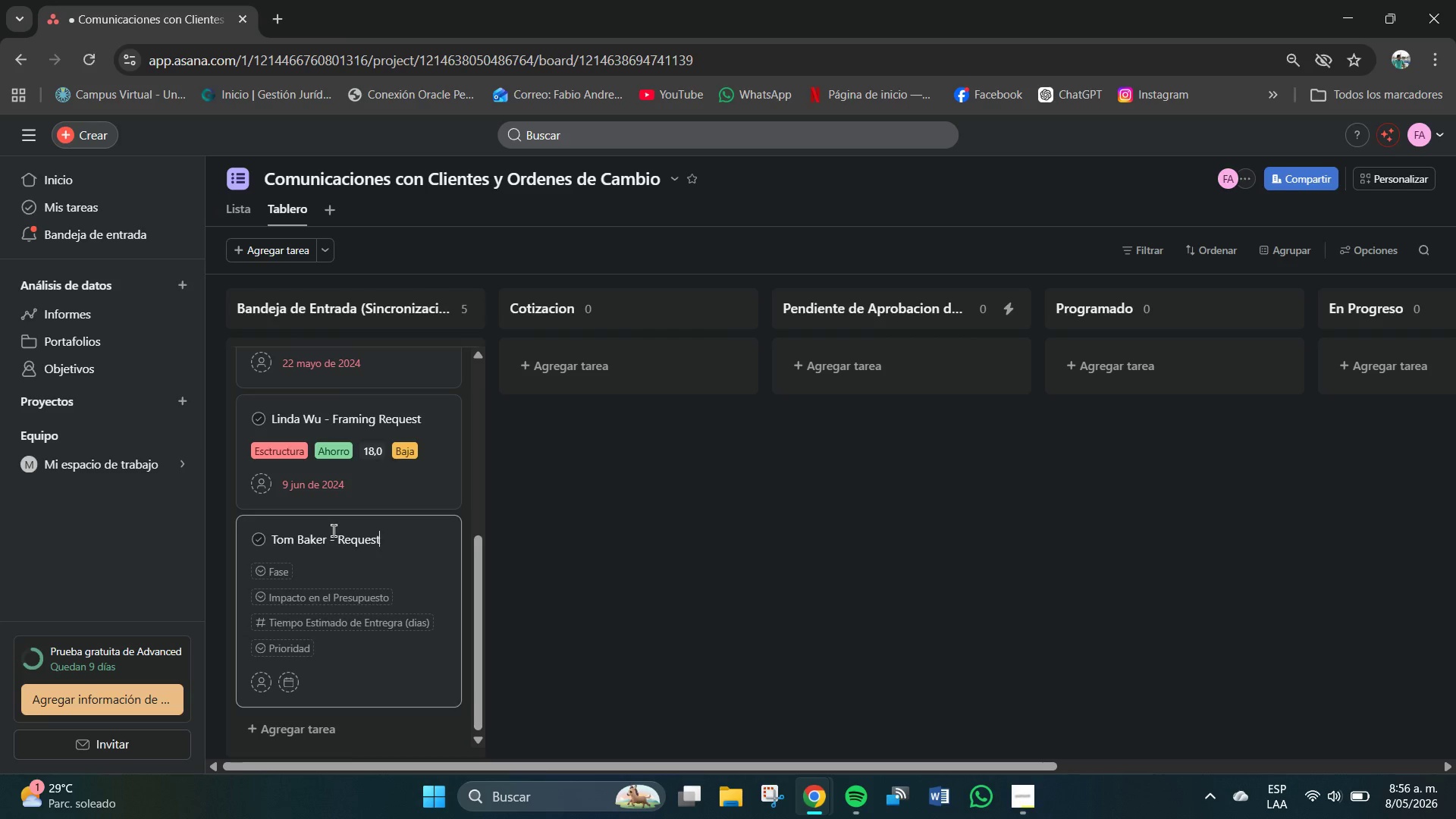 
wait(11.41)
 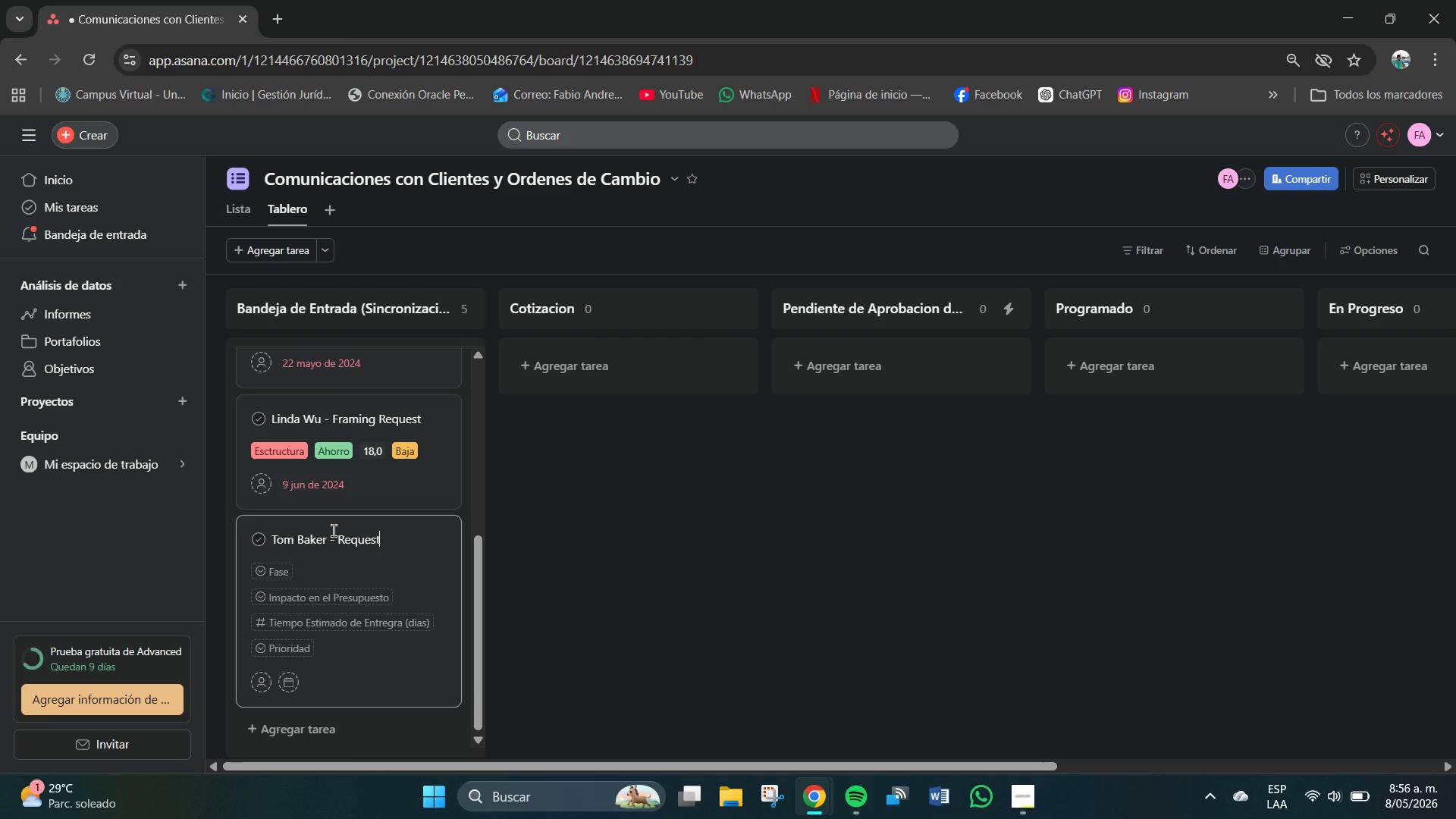 
left_click([276, 577])
 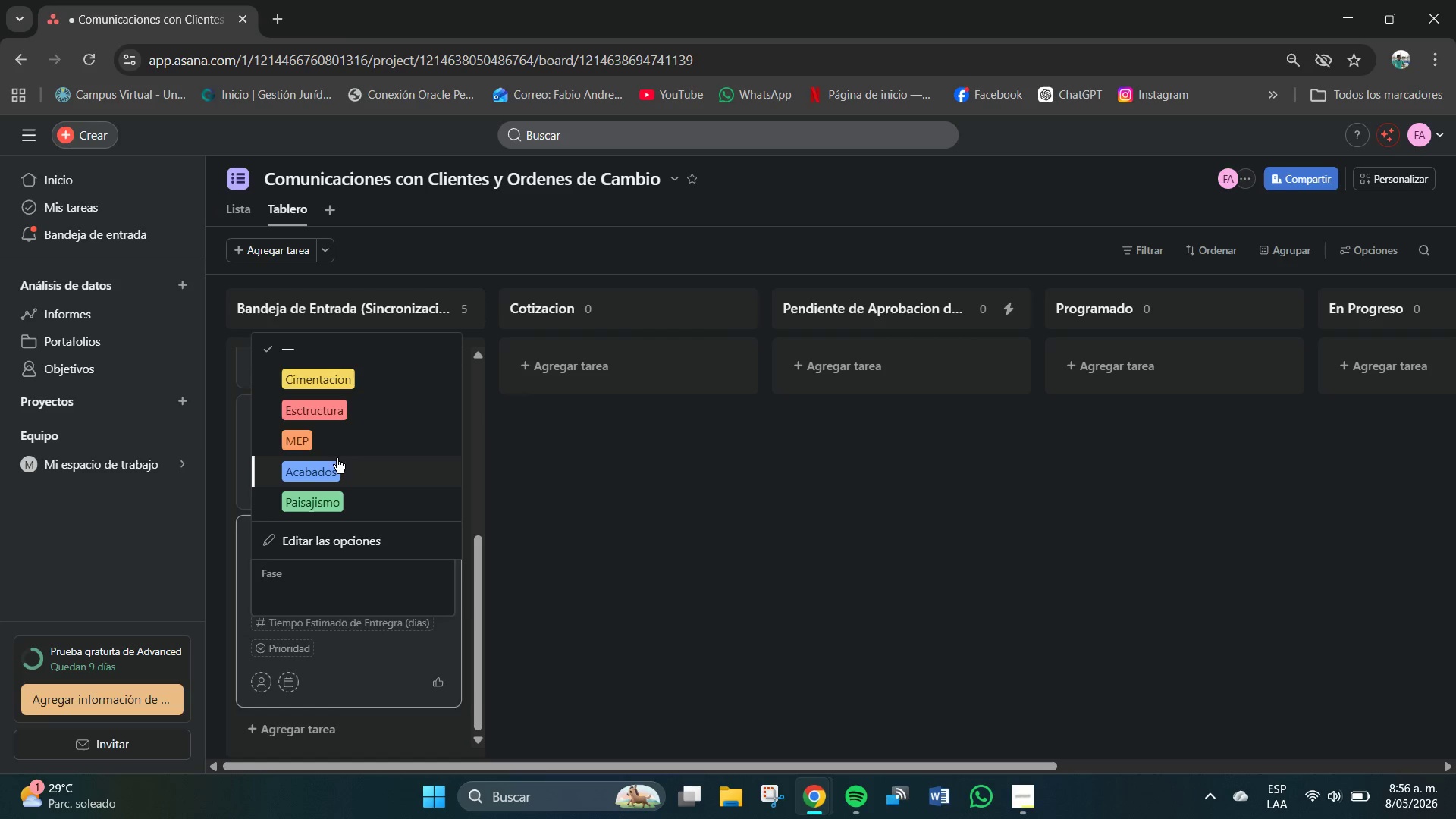 
left_click([300, 428])
 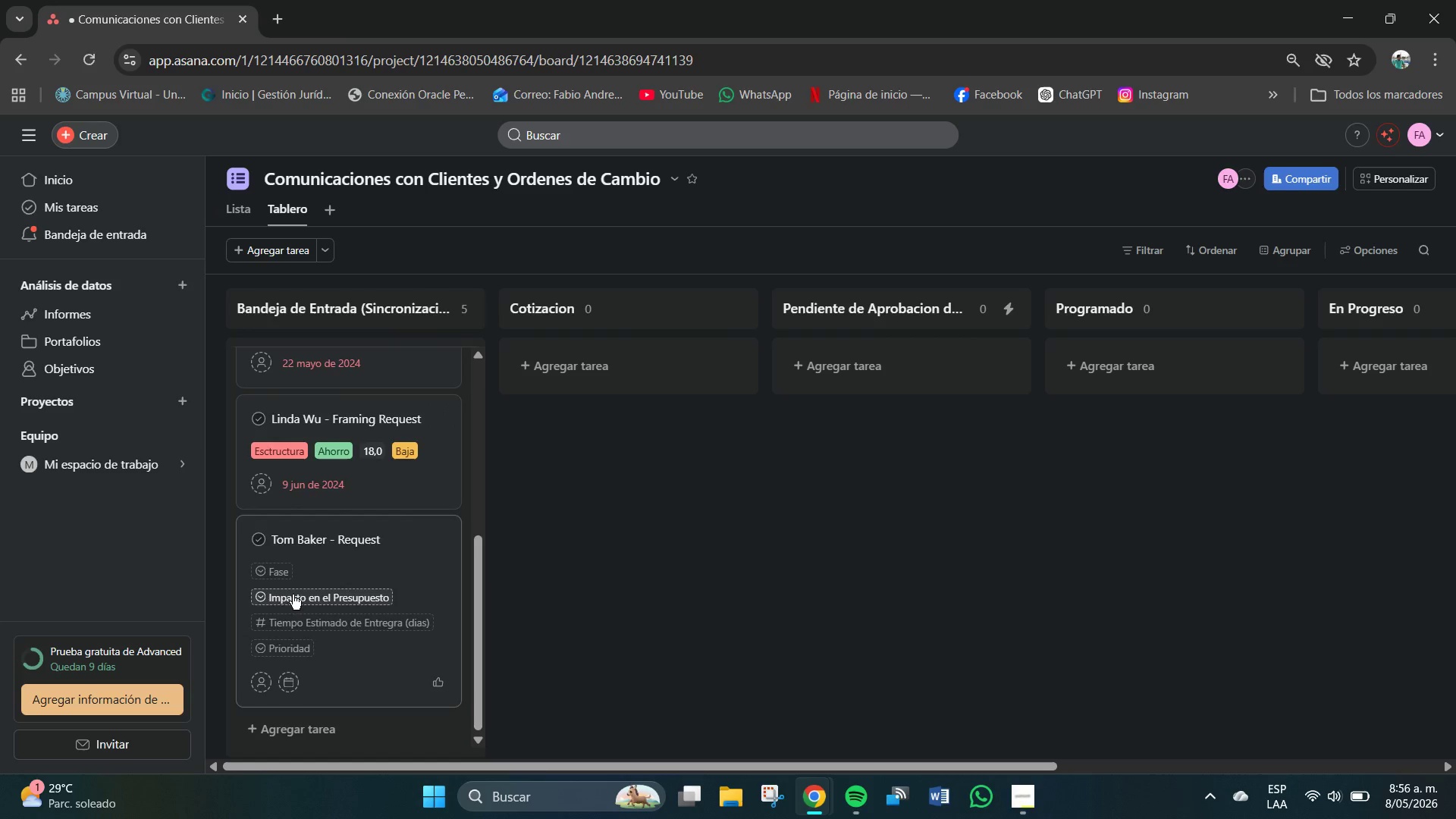 
left_click([293, 595])
 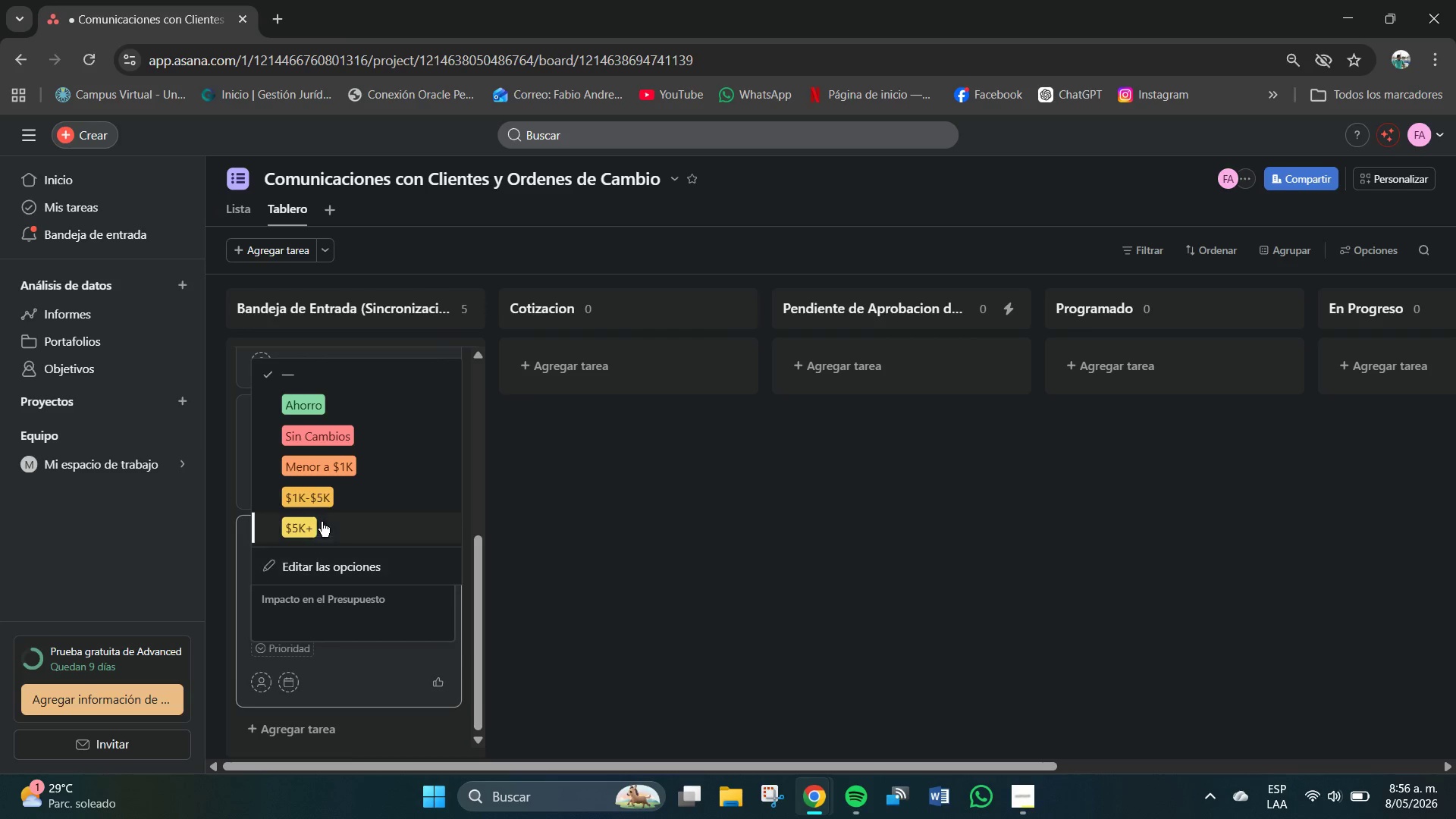 
left_click([300, 530])
 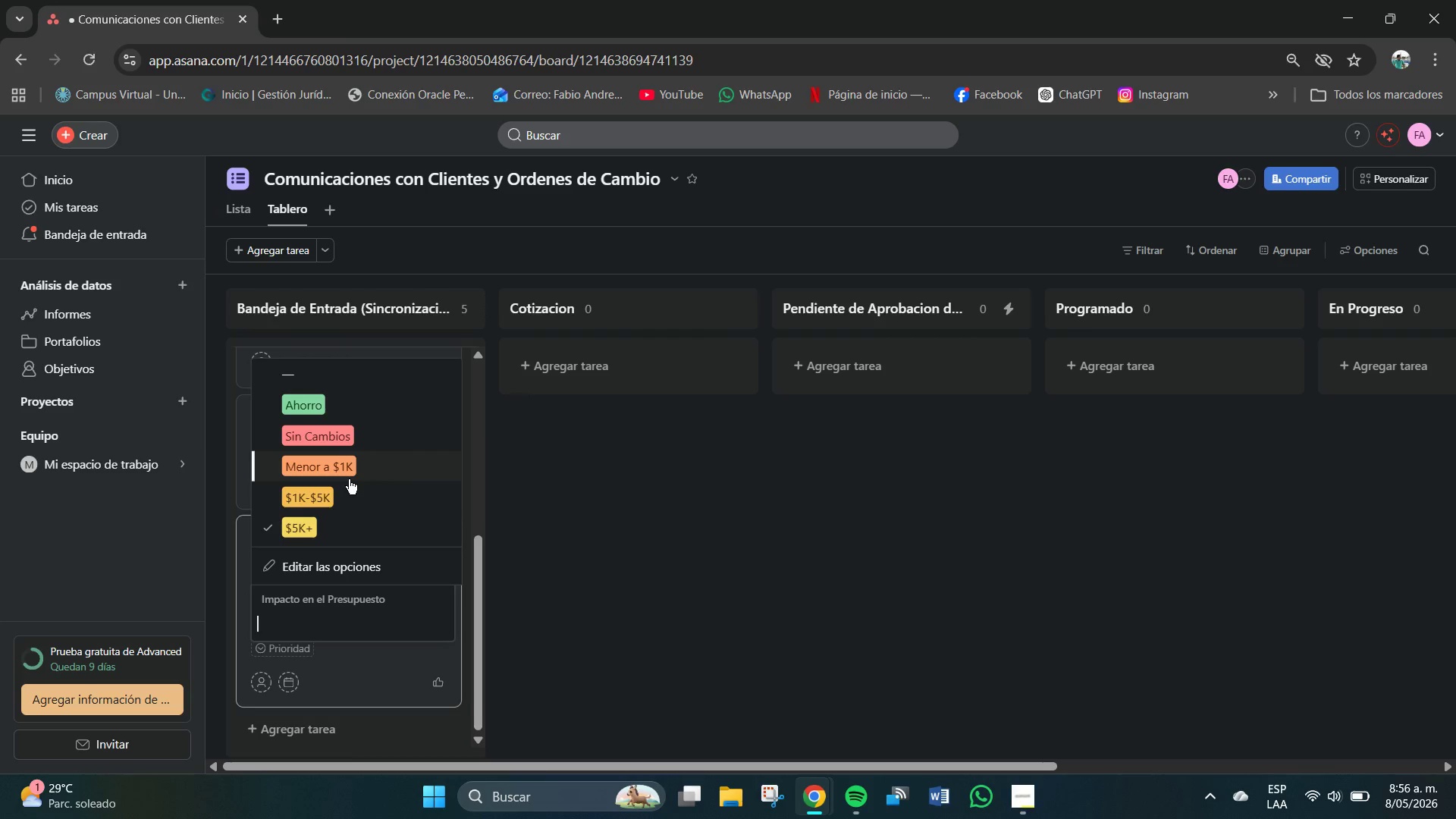 
wait(8.08)
 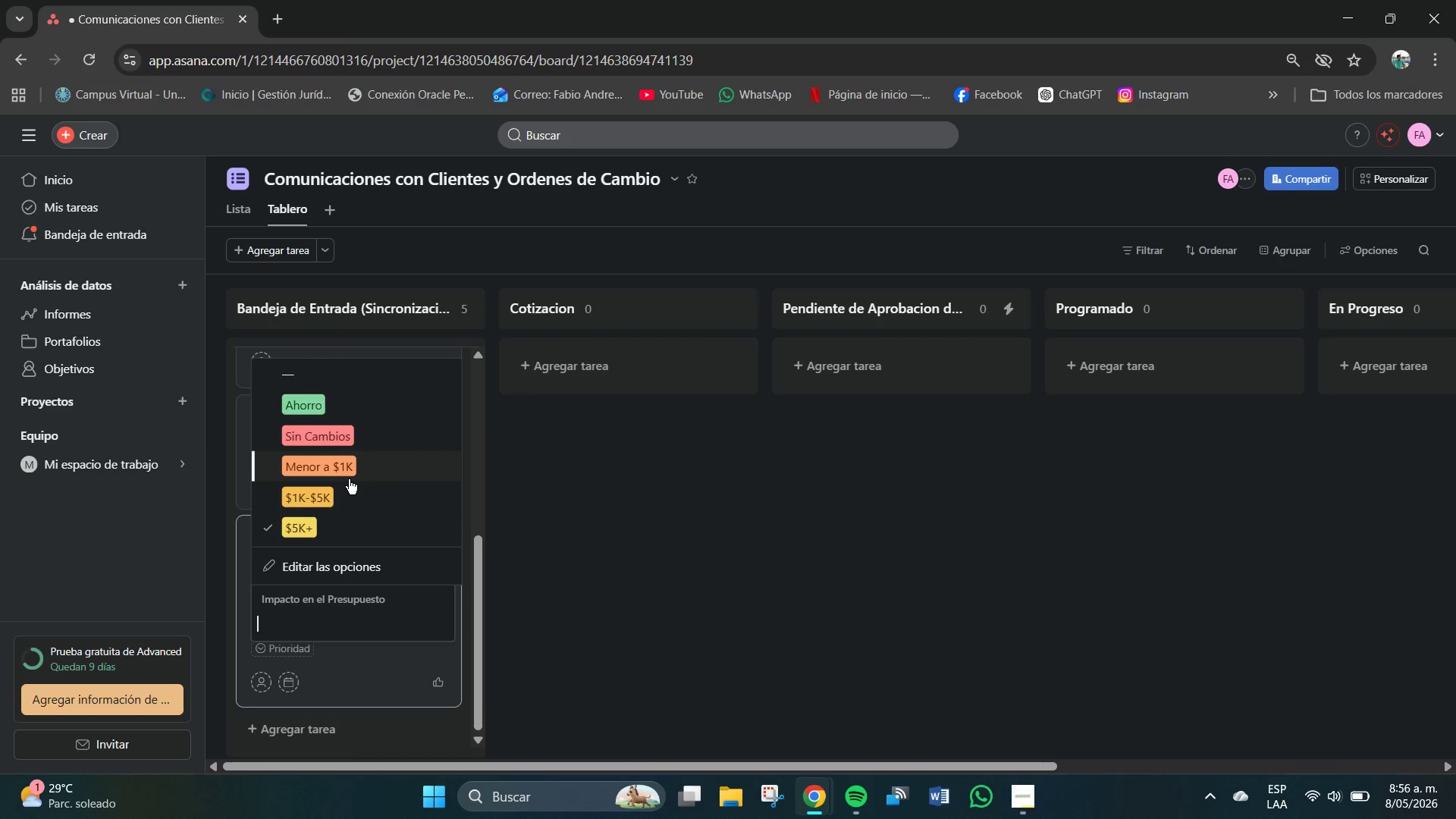 
left_click([315, 626])
 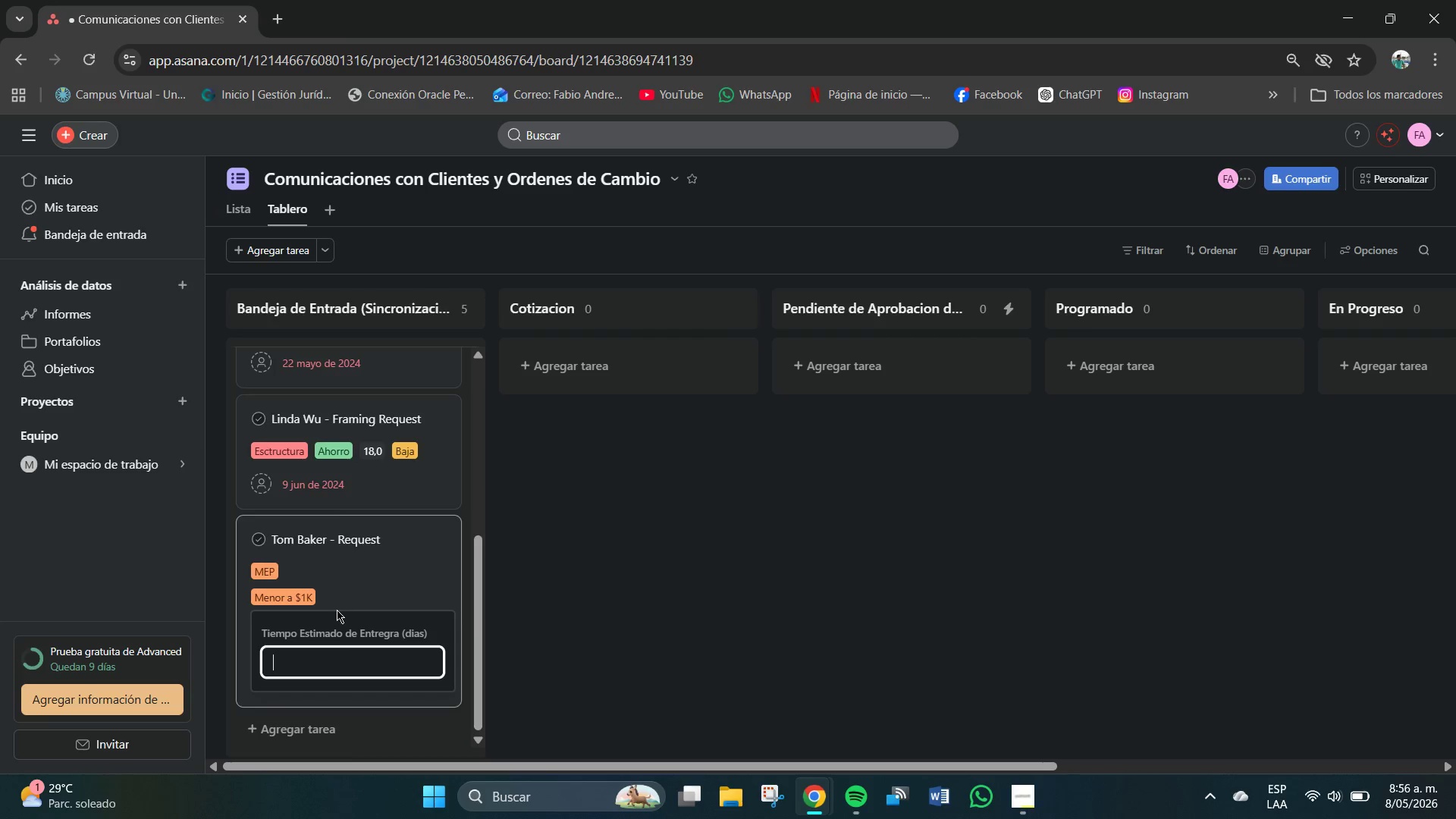 
left_click([336, 660])
 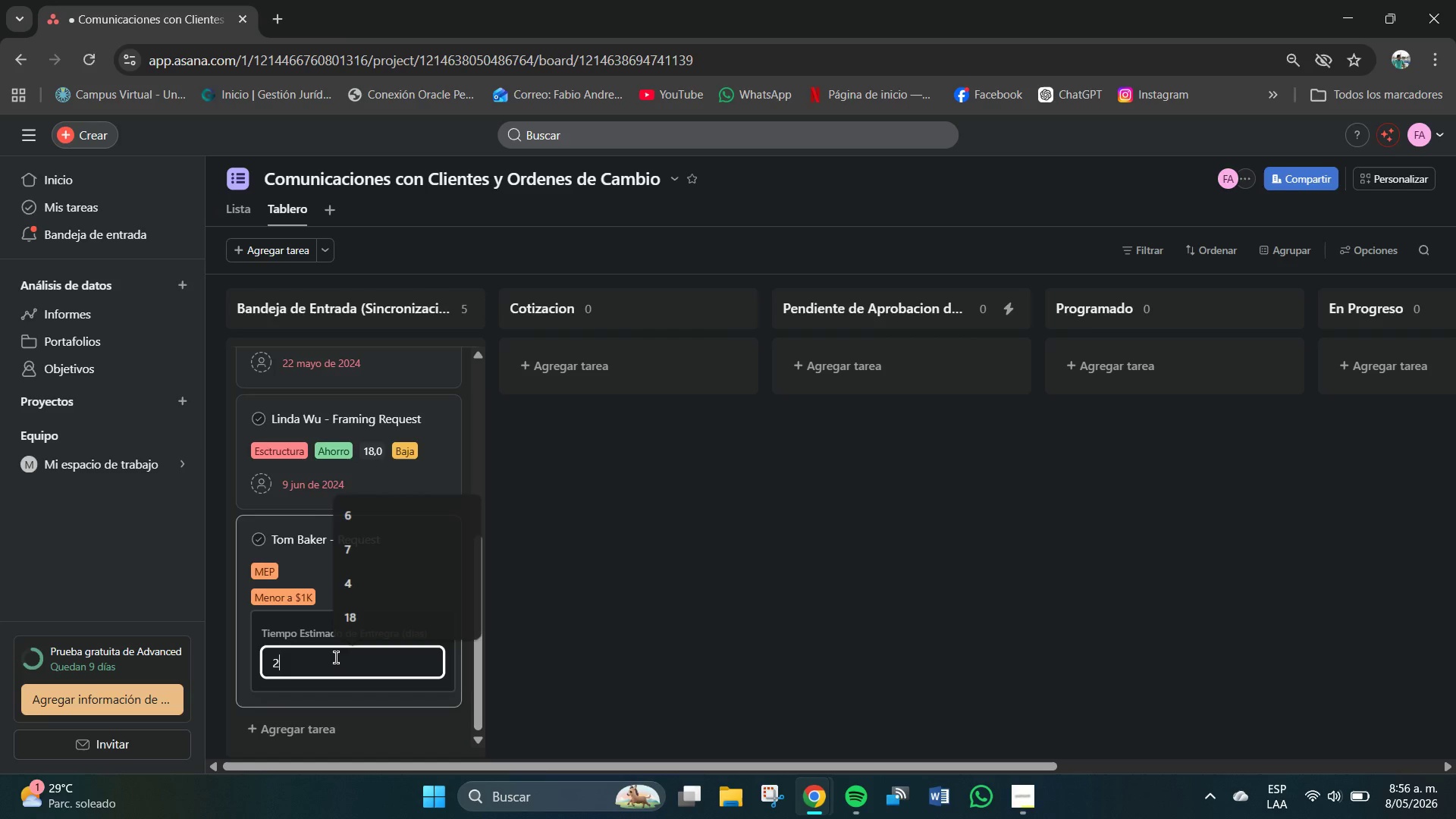 
key(Numpad2)
 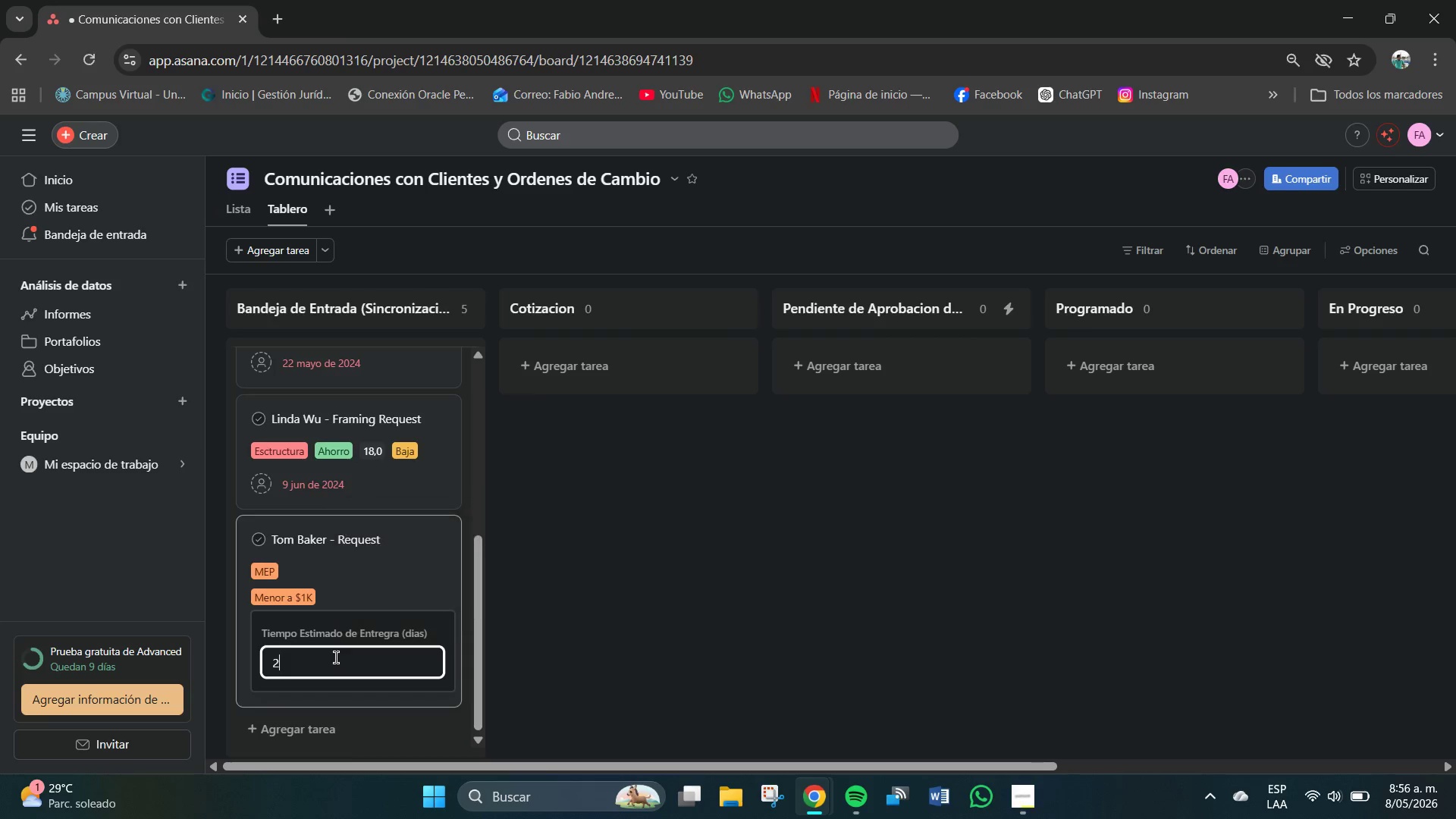 
key(NumpadEnter)
 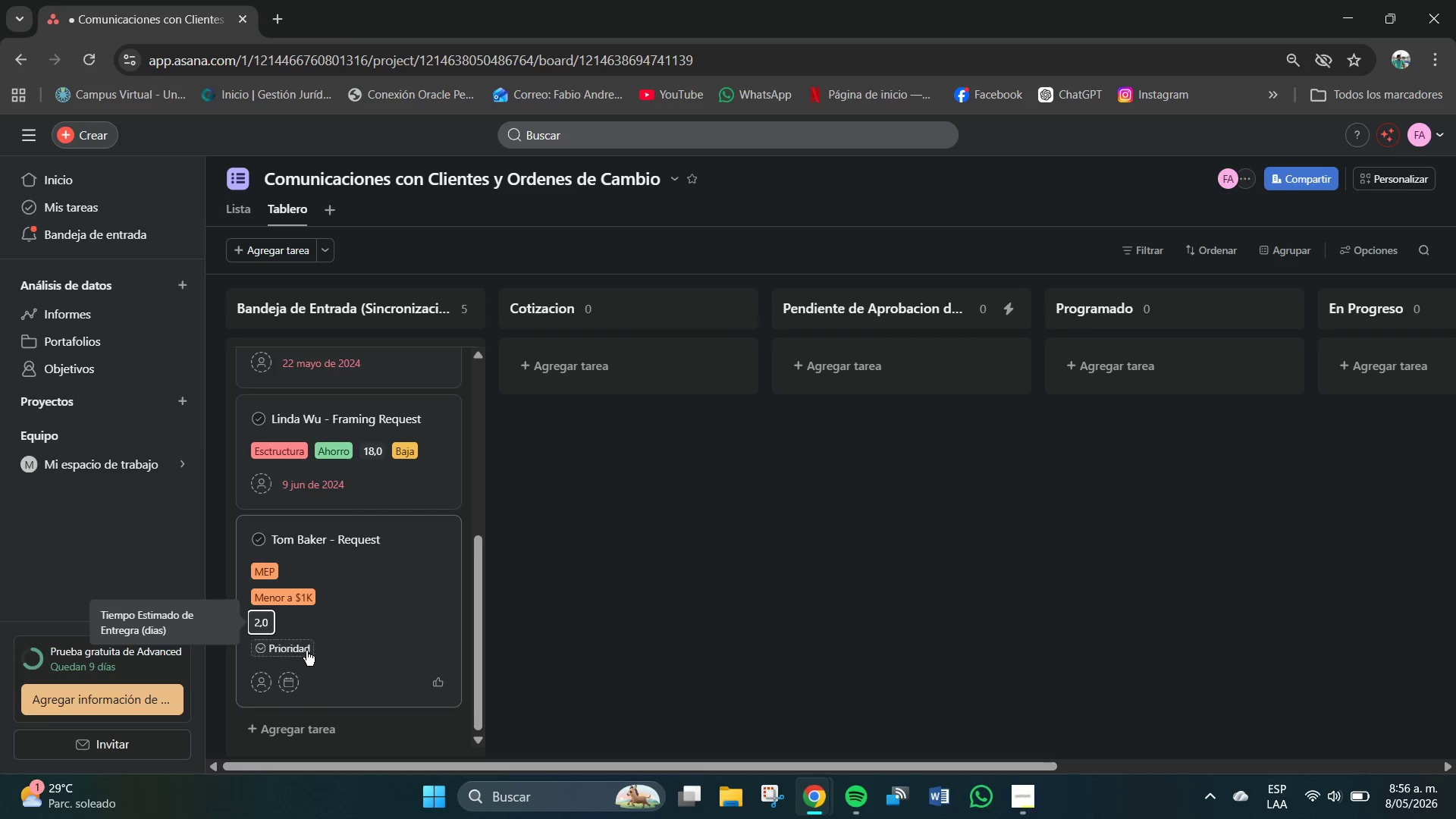 
left_click([301, 651])
 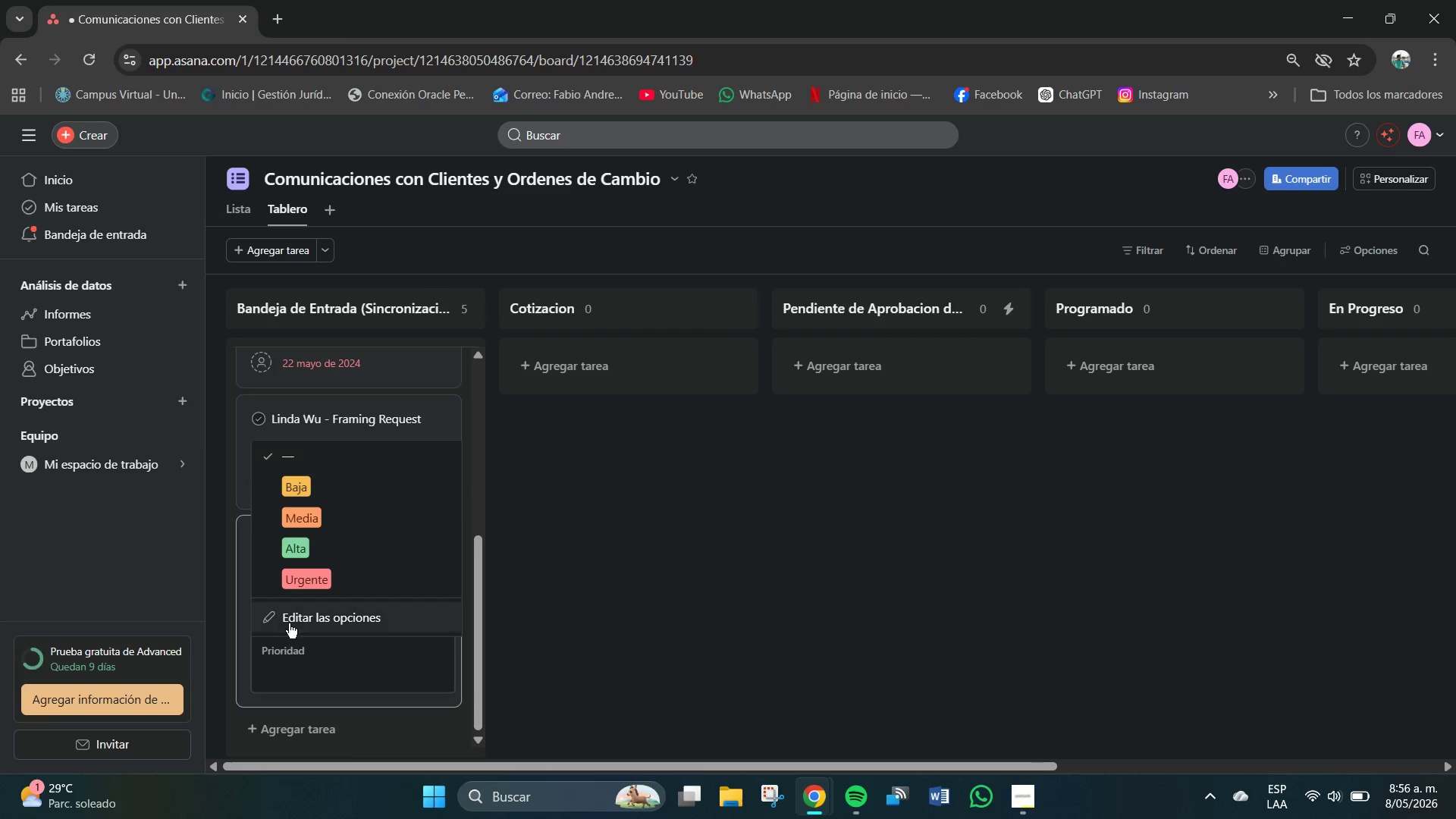 
left_click([299, 514])
 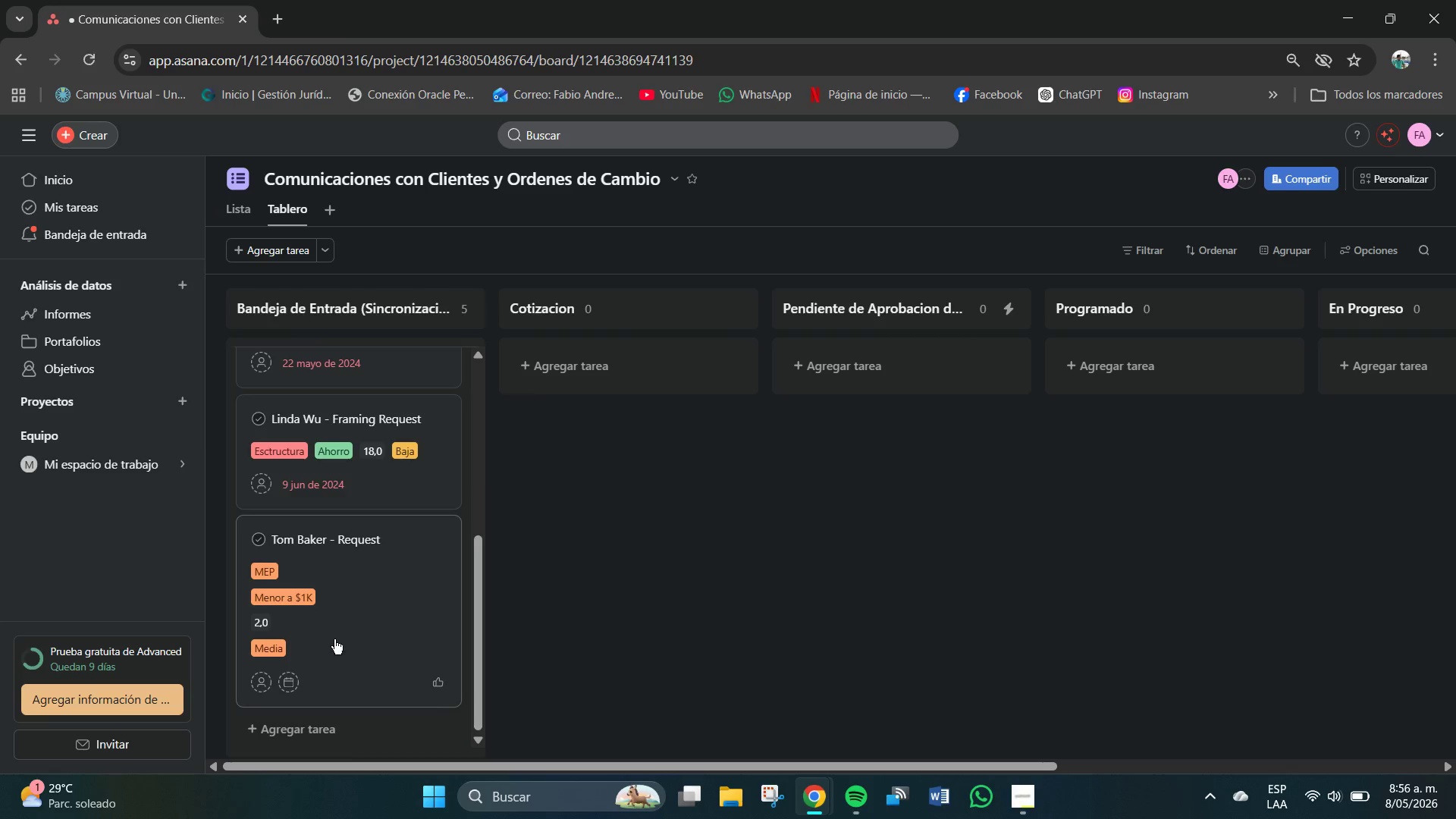 
left_click([349, 573])
 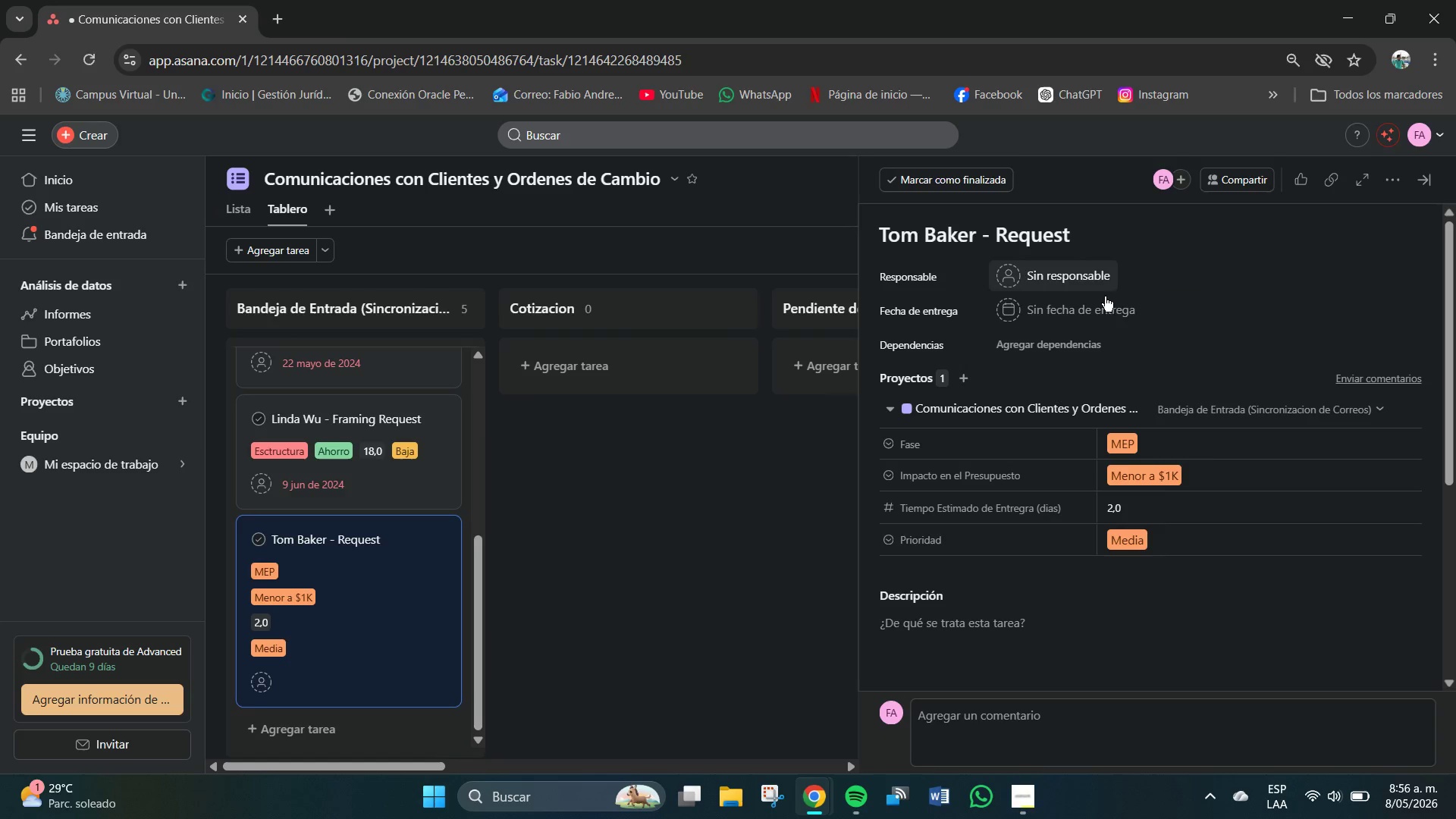 
left_click([1086, 320])
 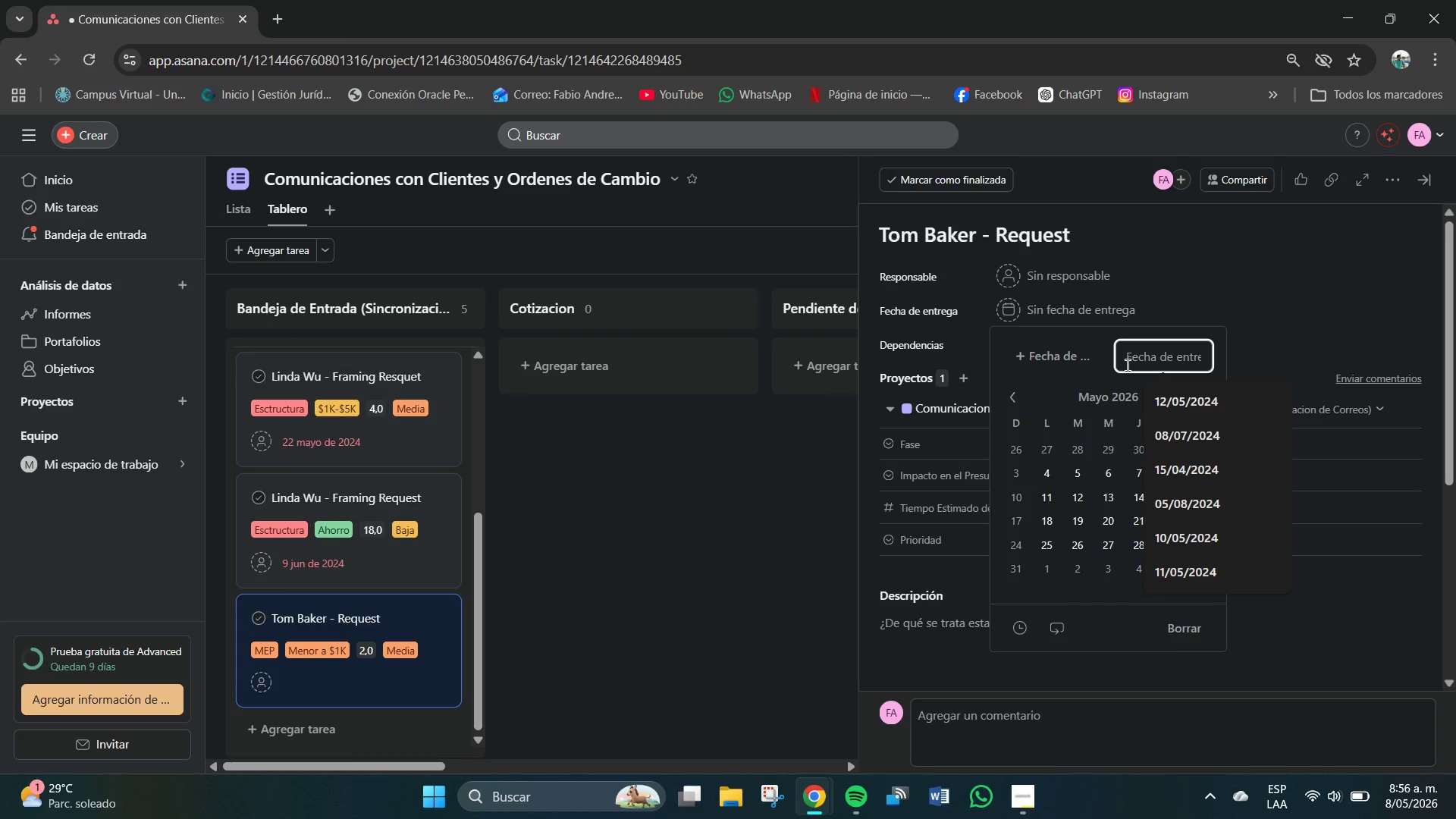 
key(Numpad2)
 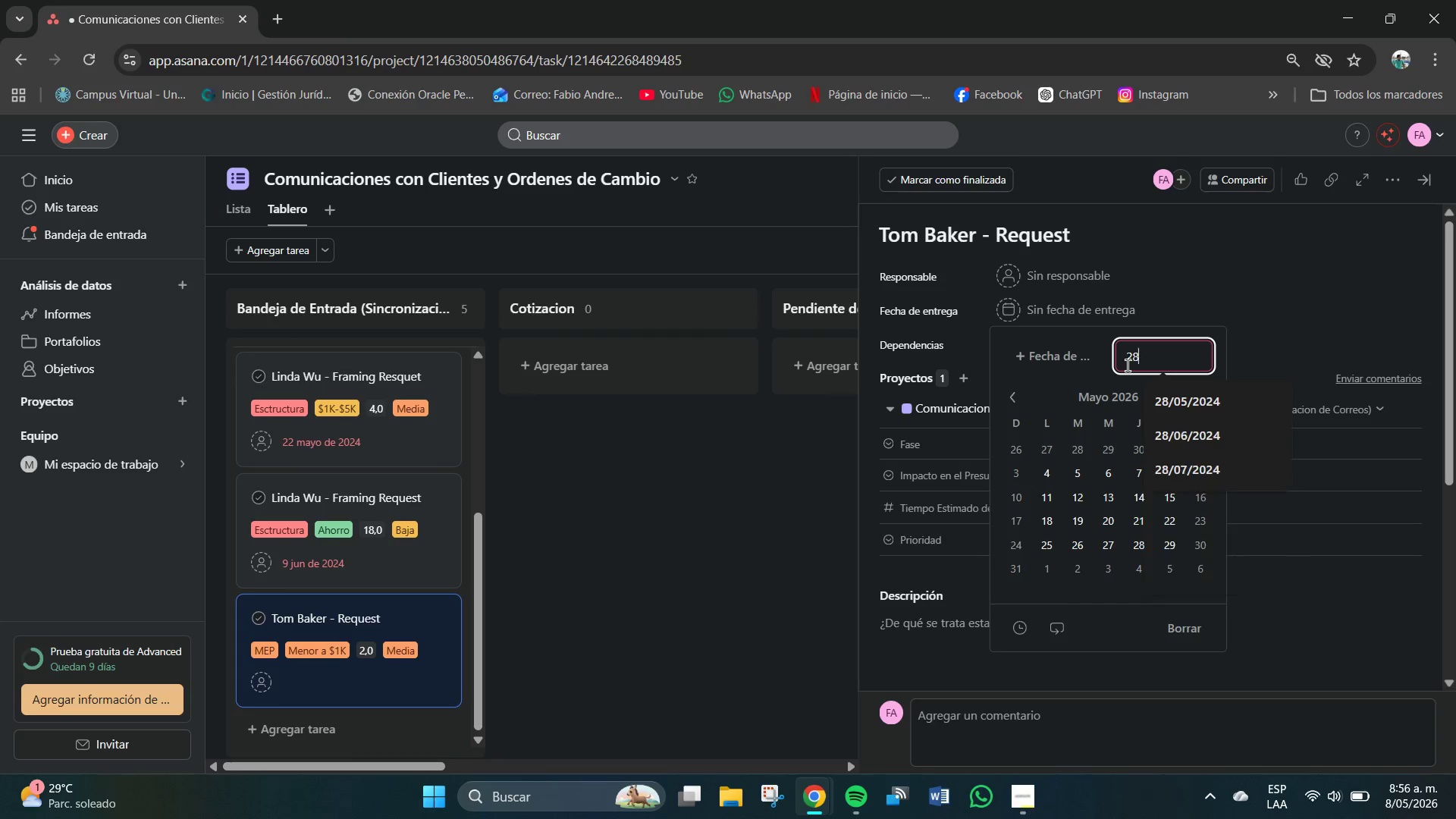 
key(Numpad8)
 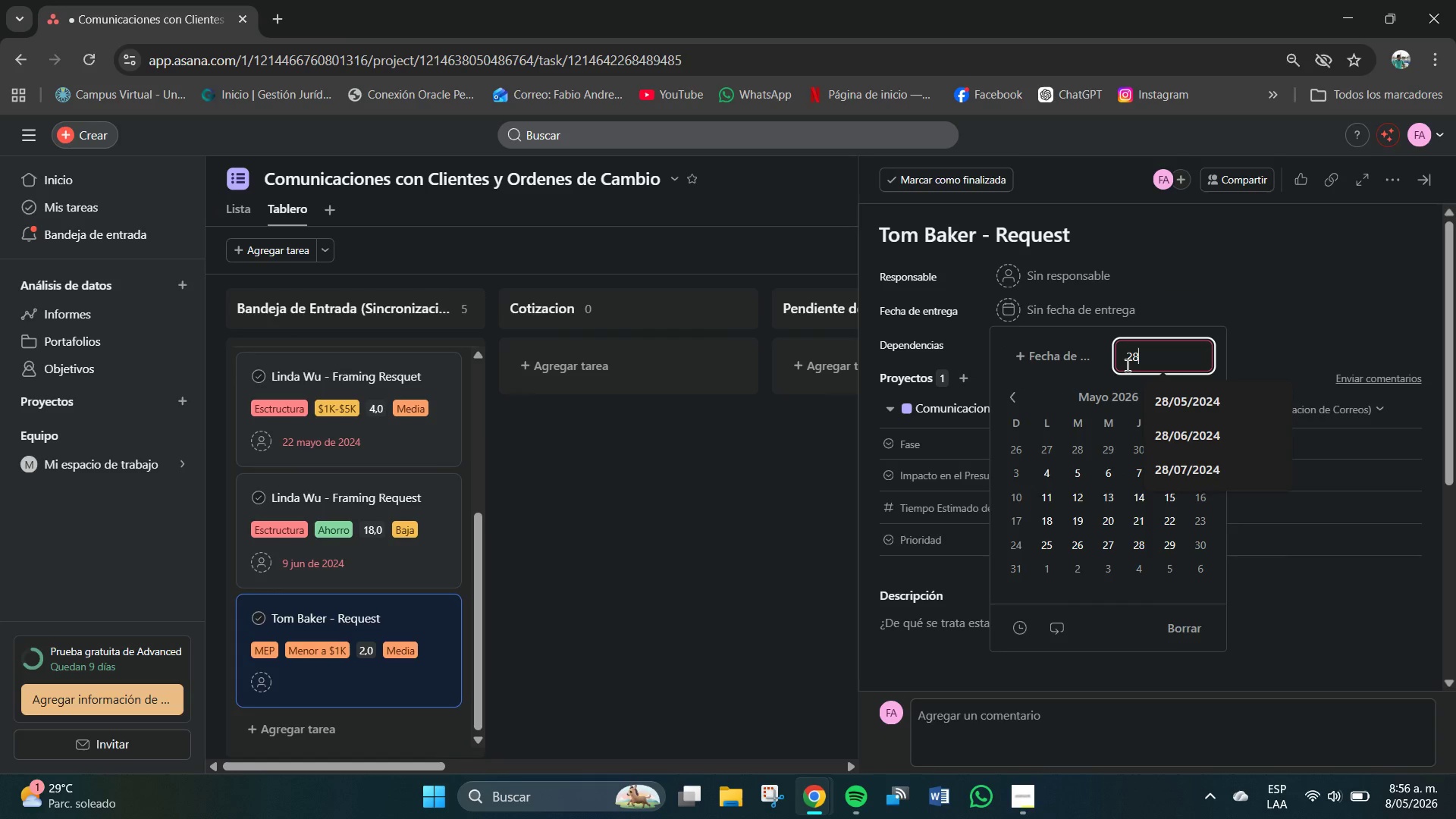 
key(Shift+7)
 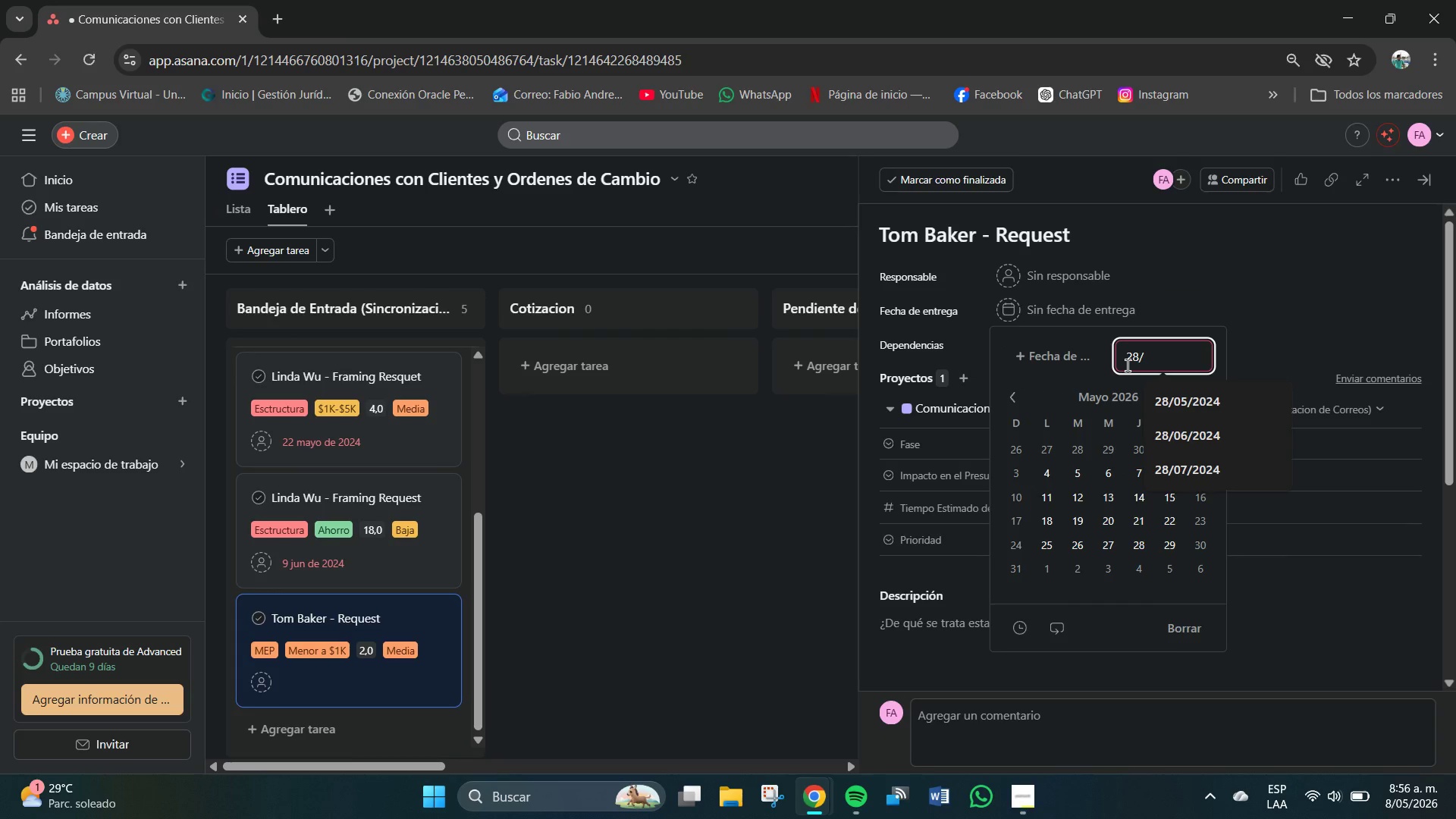 
key(Numpad0)
 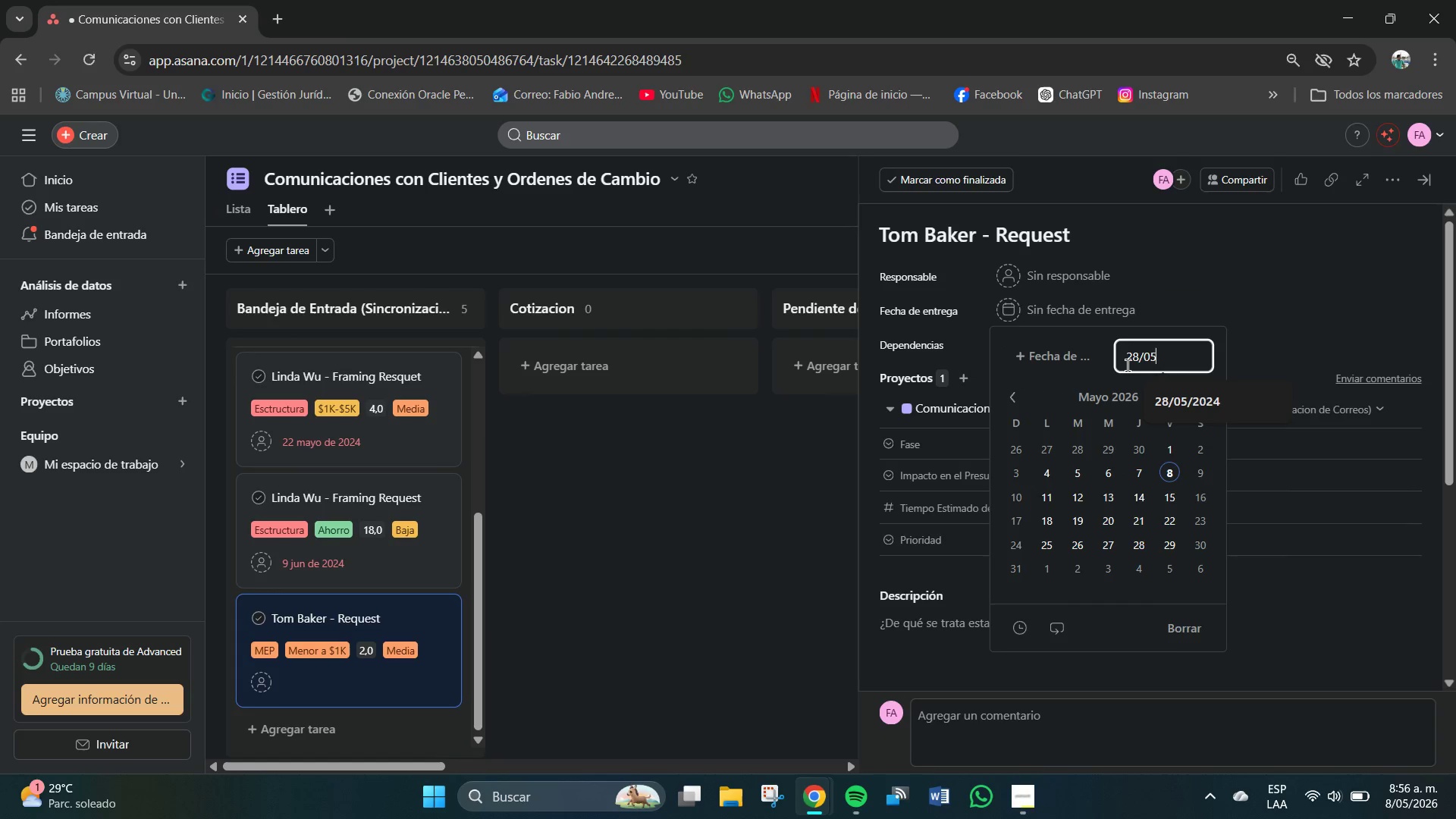 
key(Numpad5)
 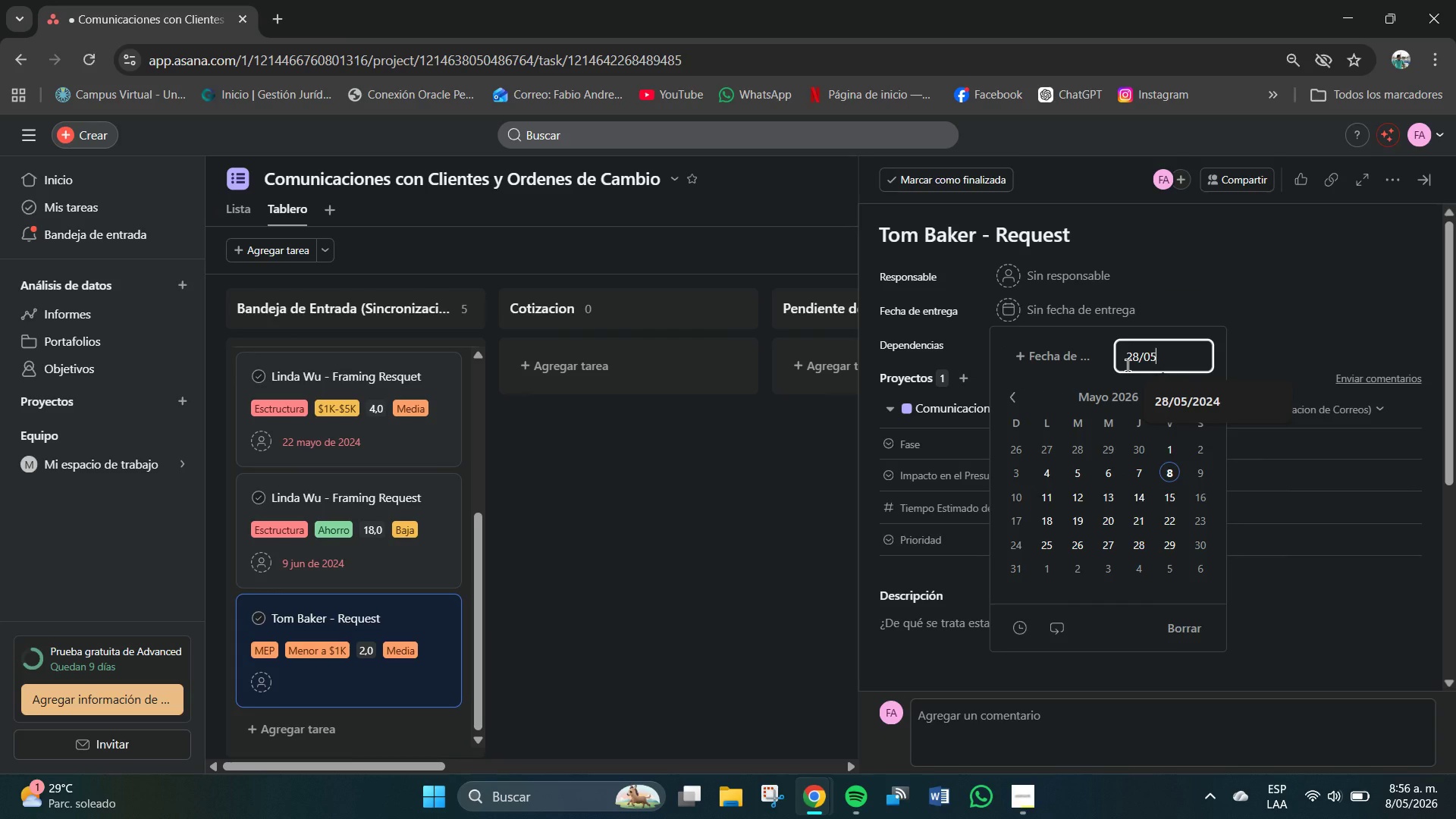 
key(Shift+7)
 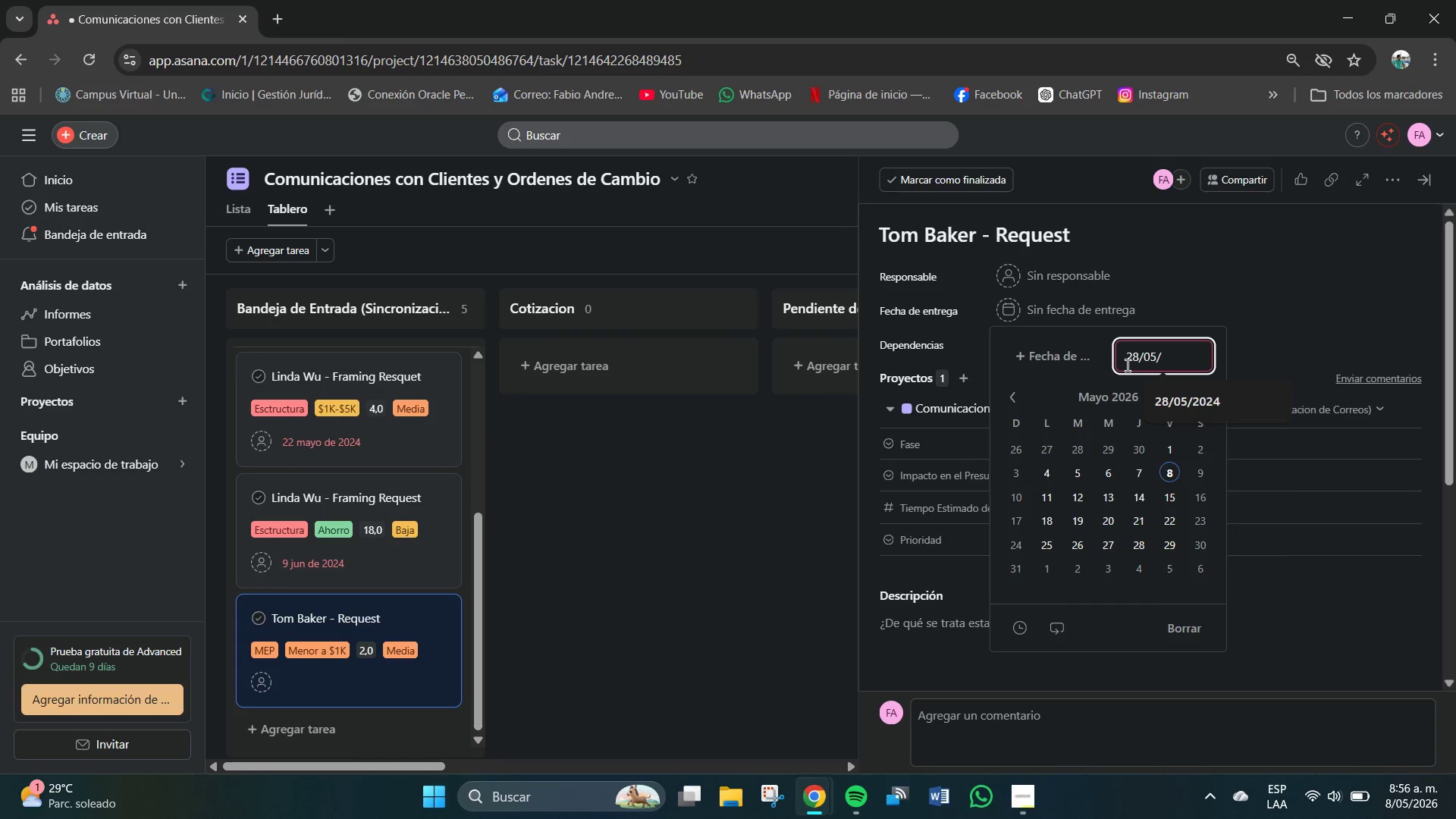 
key(Numpad2)
 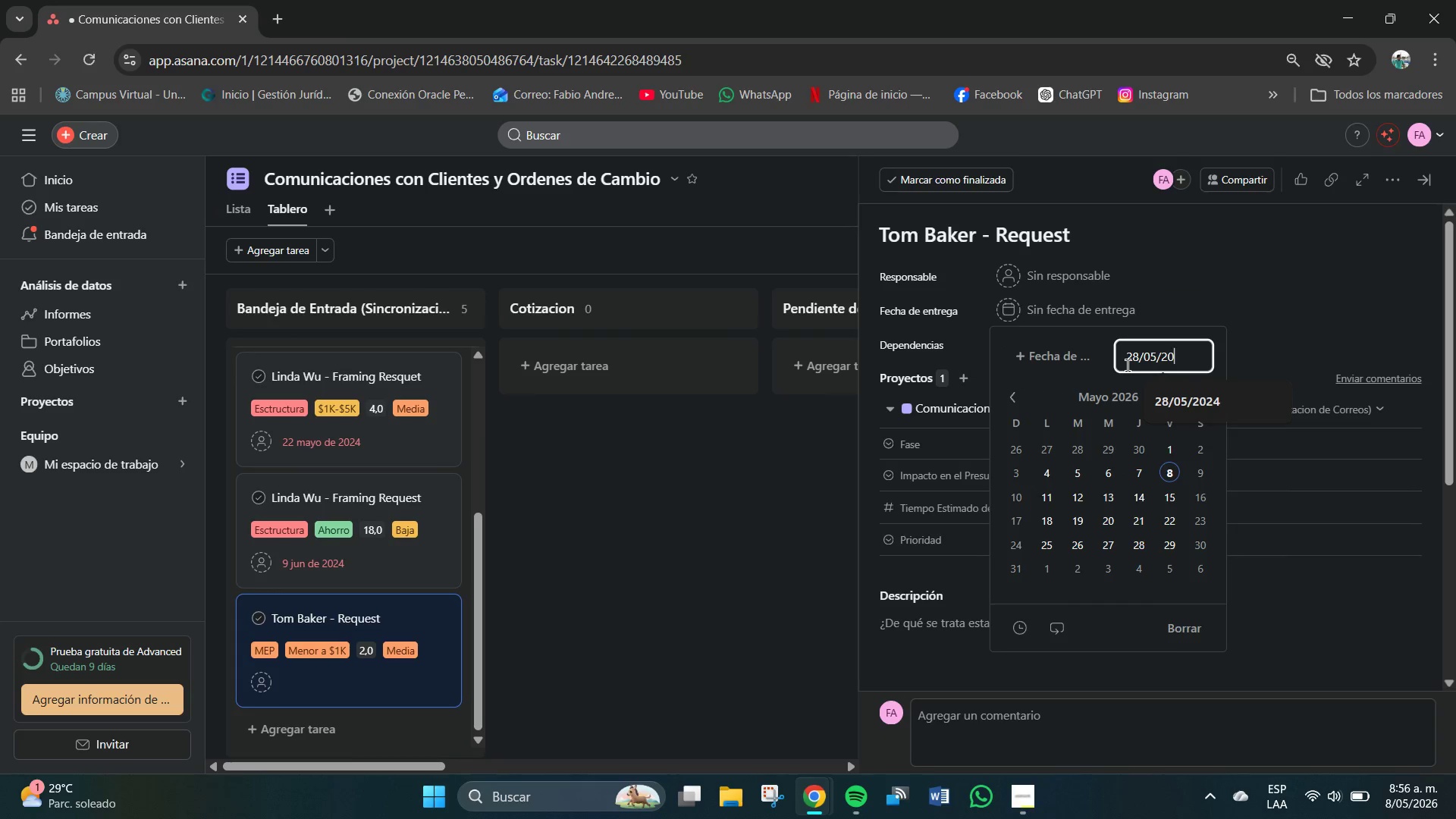 
key(Numpad0)
 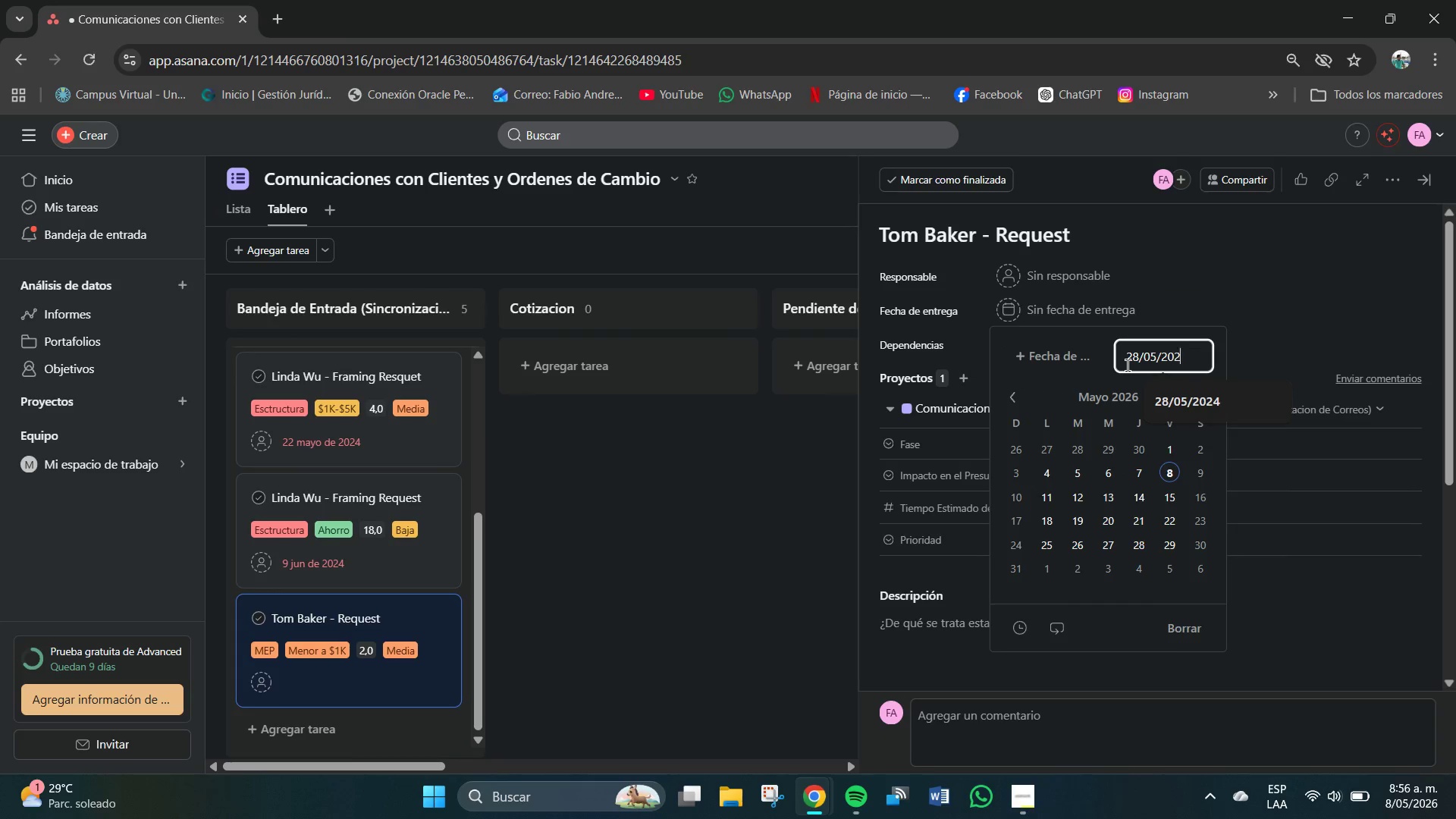 
key(Numpad2)
 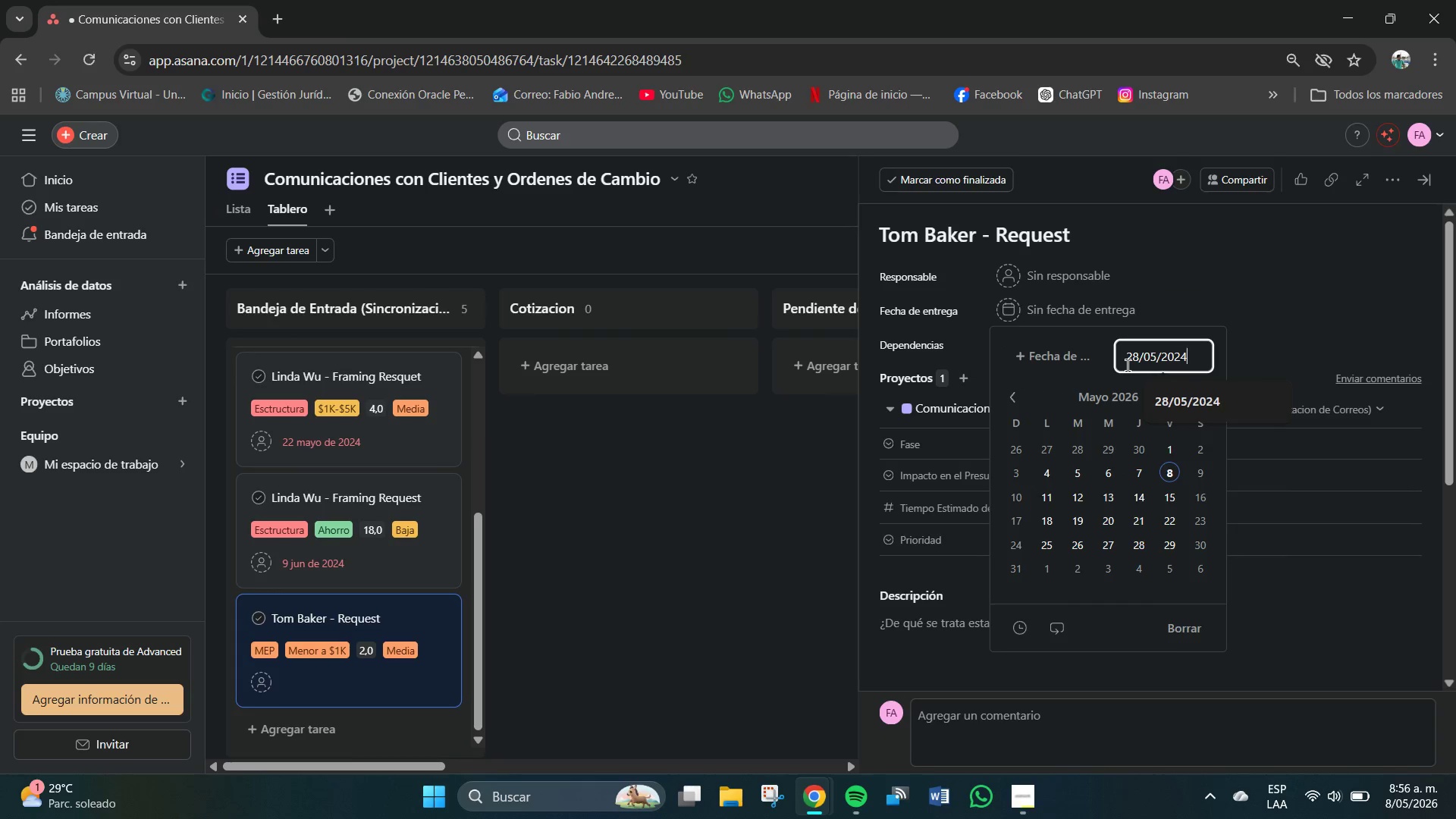 
key(Numpad4)
 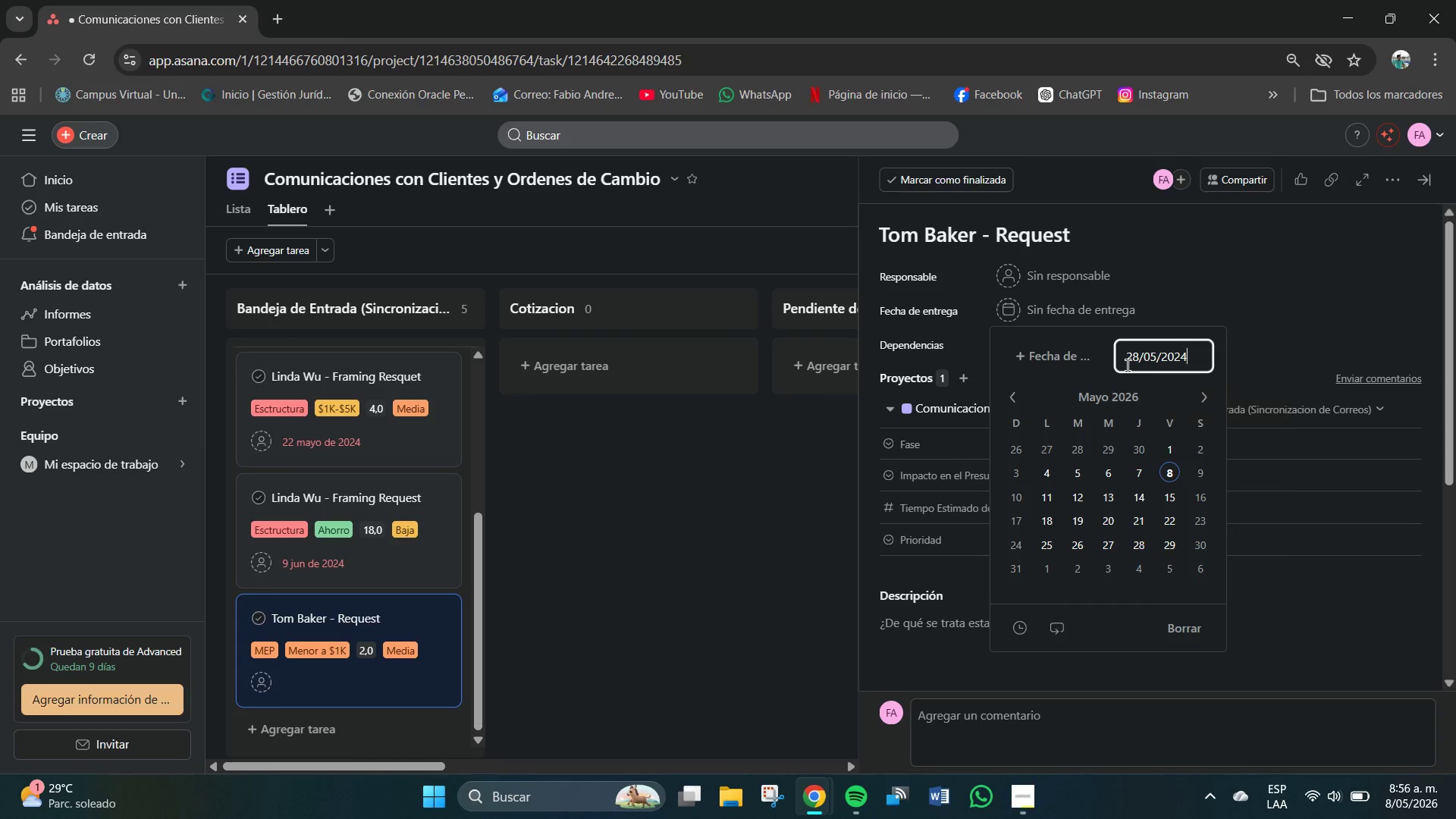 
key(NumpadEnter)
 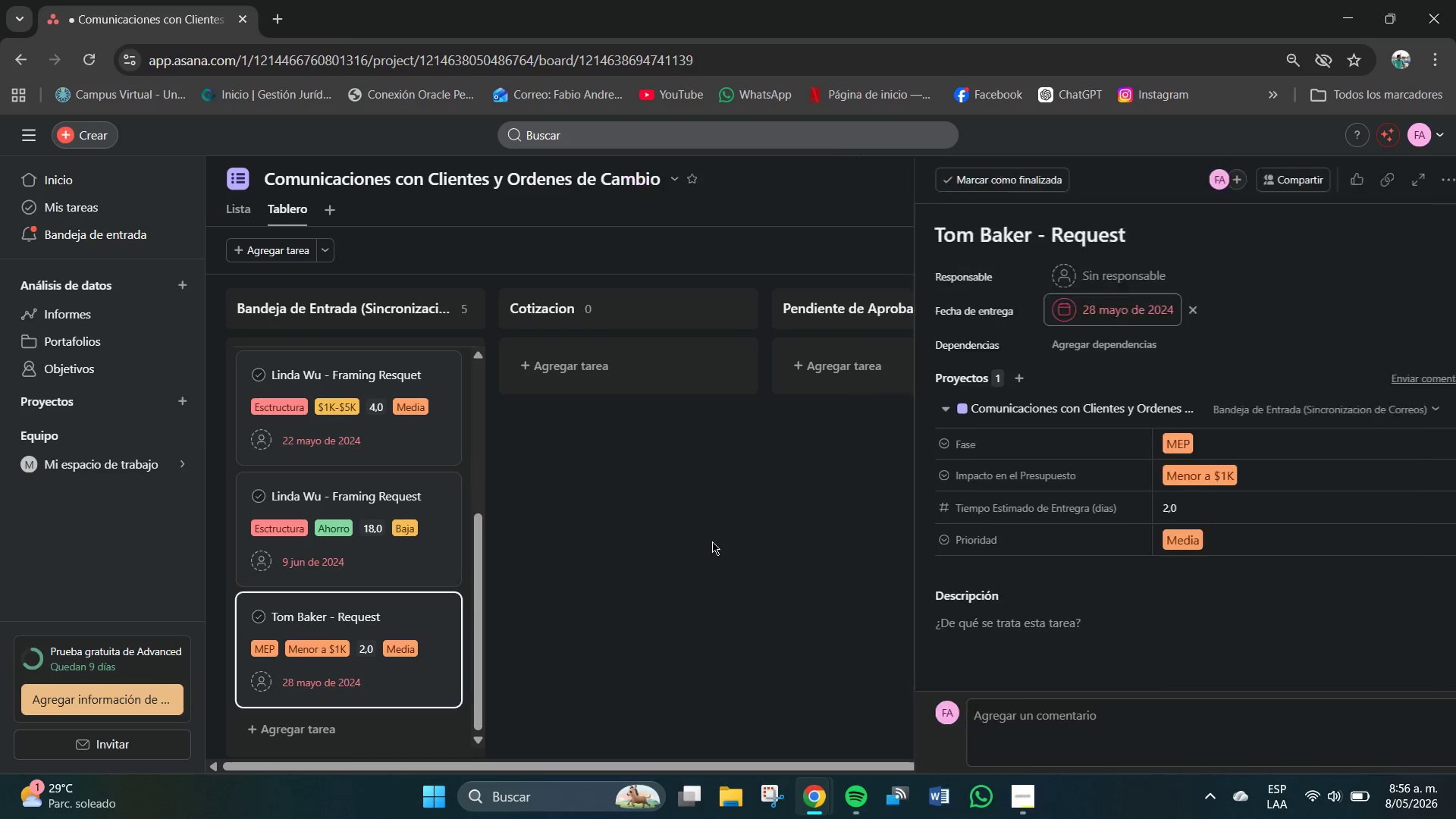 
scroll: coordinate [260, 580], scroll_direction: down, amount: 4.0
 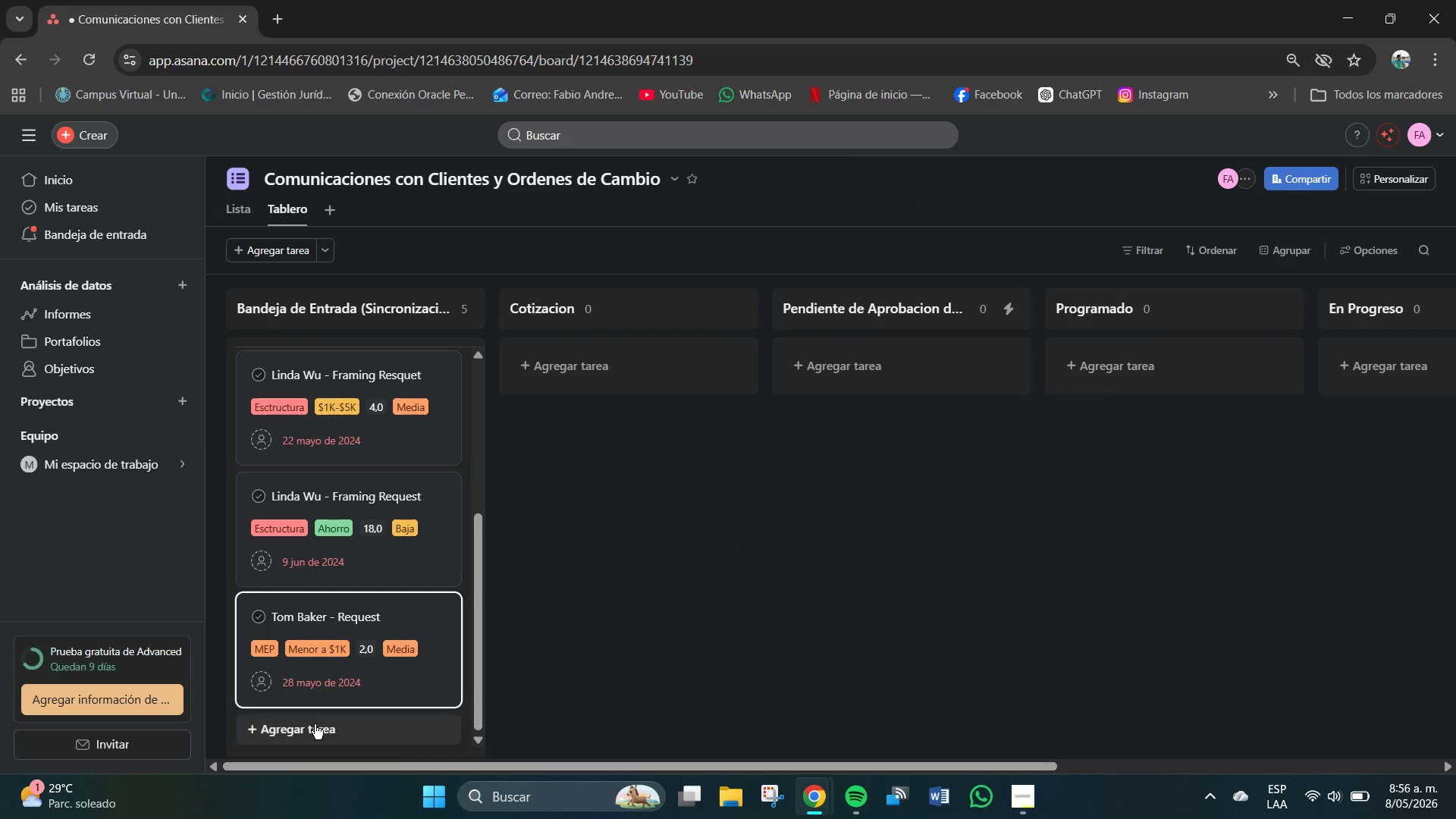 
left_click([315, 724])
 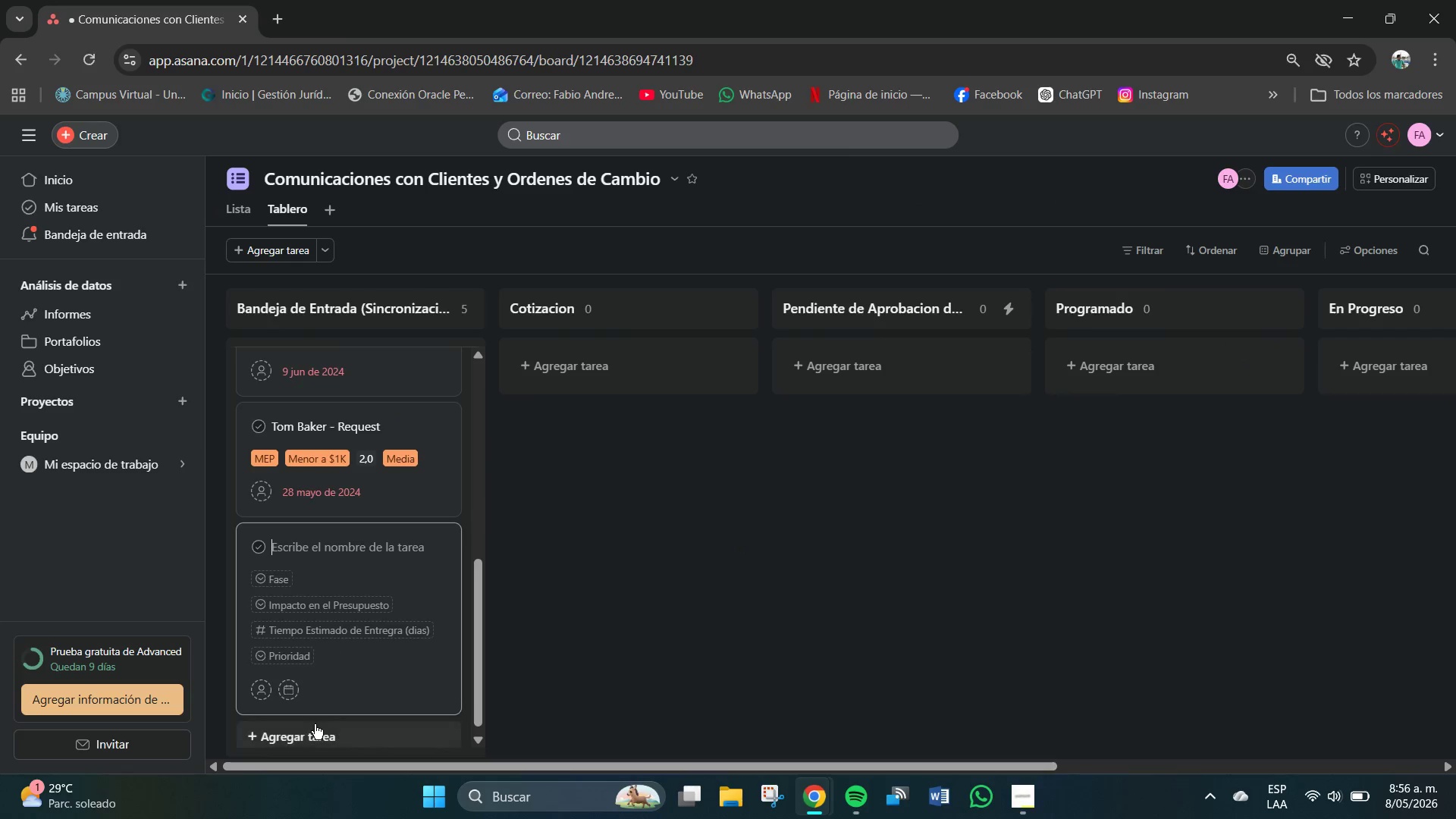 
scroll: coordinate [315, 725], scroll_direction: down, amount: 2.0
 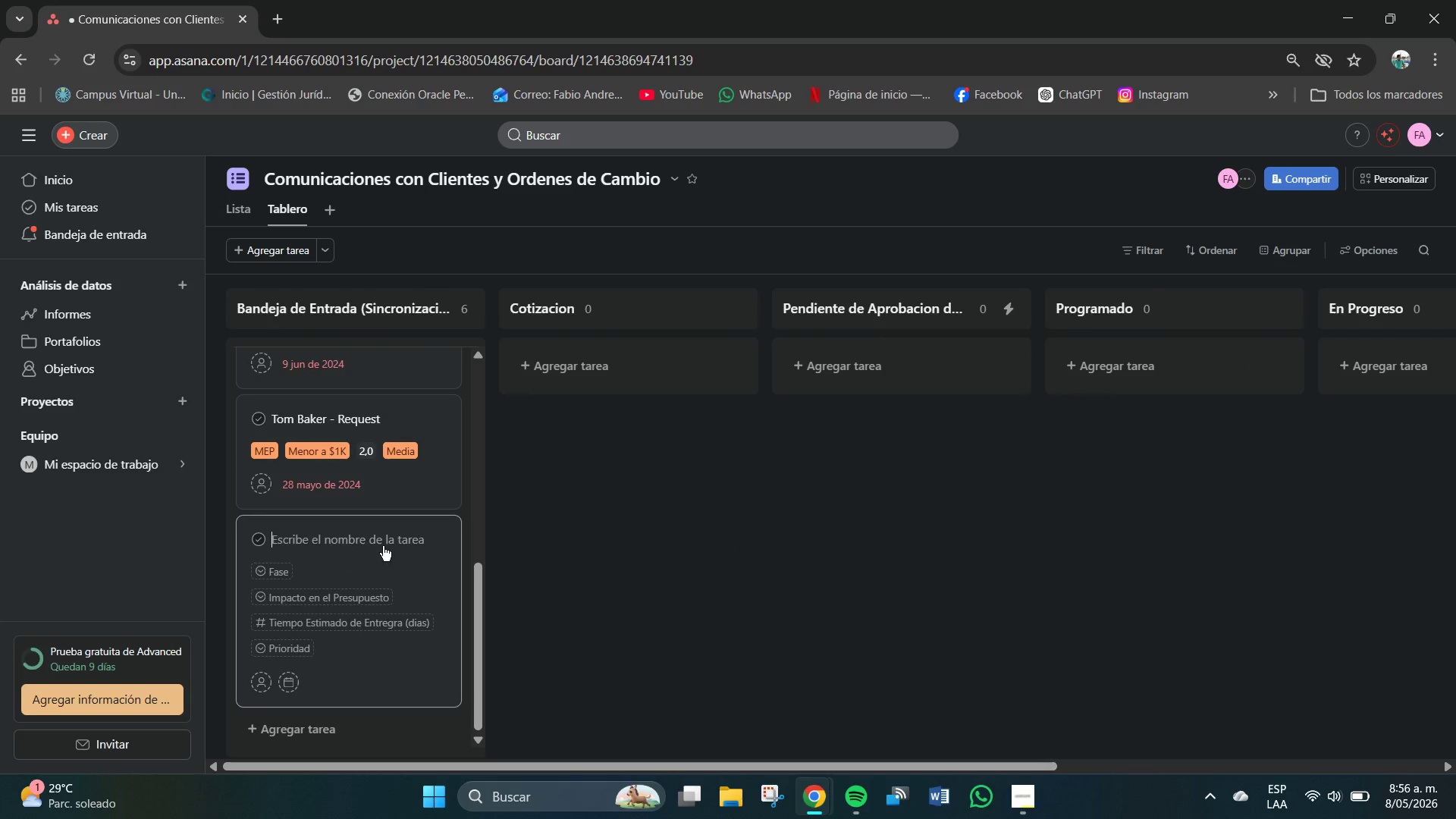 
scroll: coordinate [306, 466], scroll_direction: up, amount: 13.0
 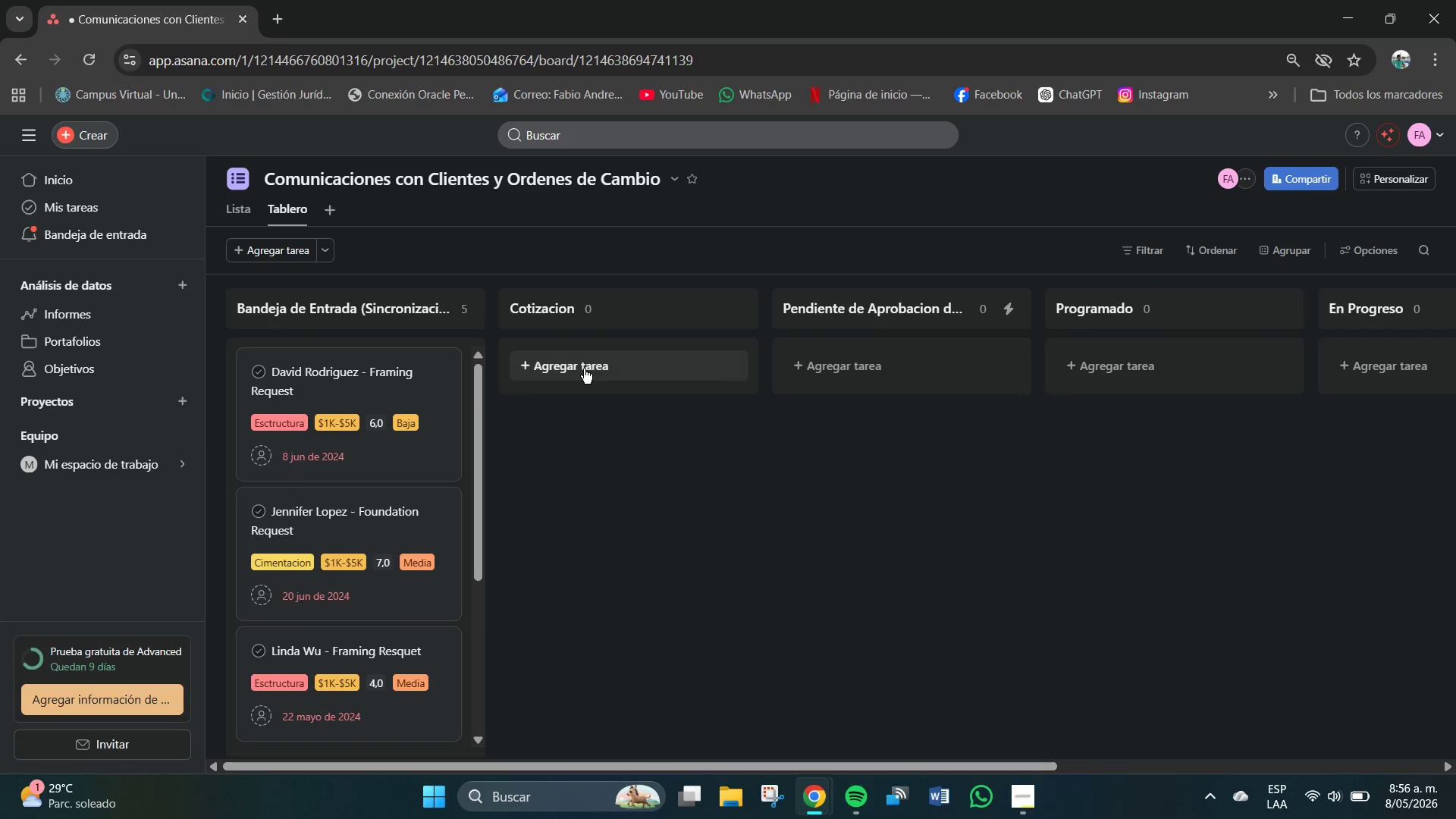 
left_click([584, 369])
 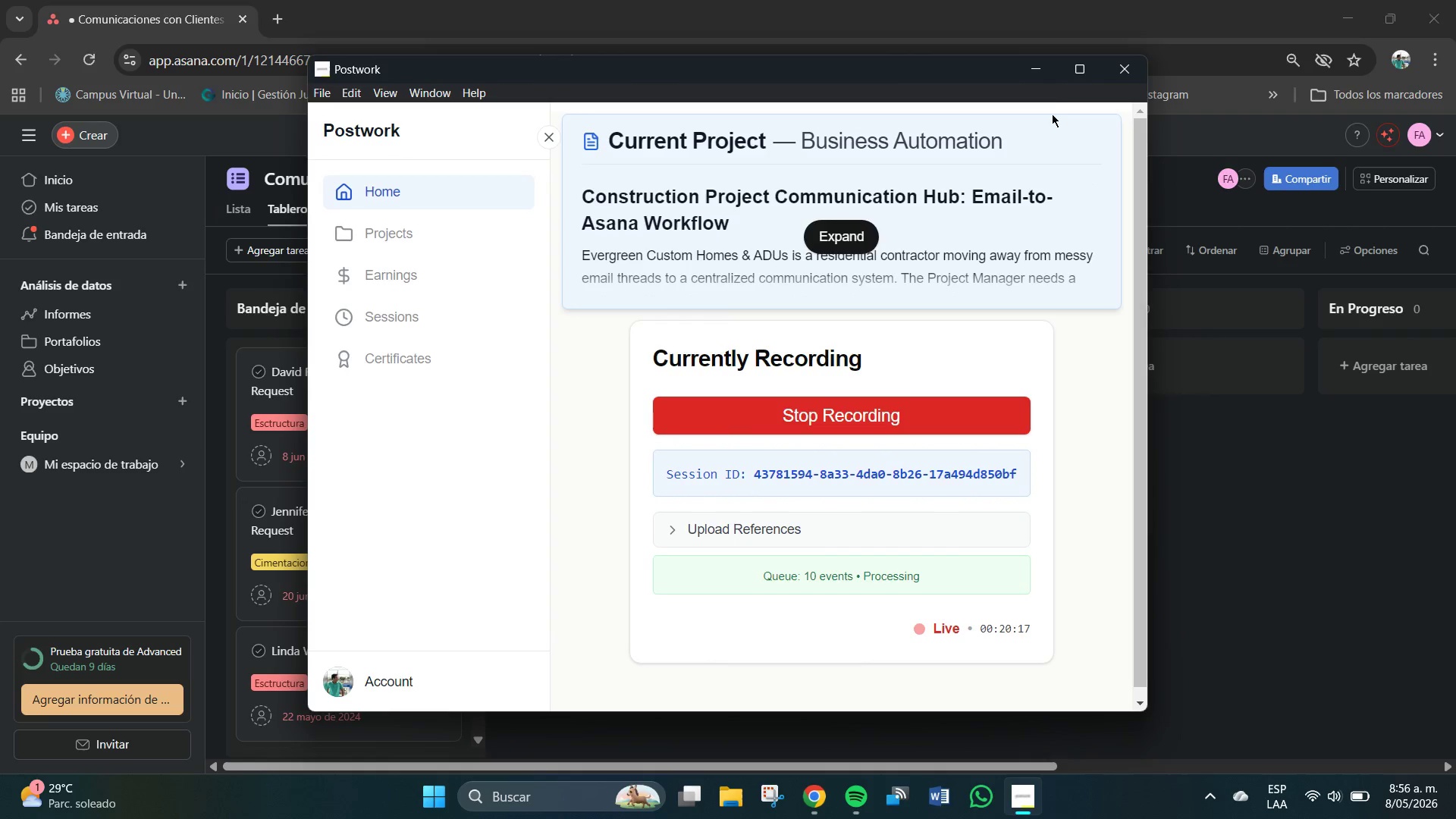 
mouse_move([757, 786])
 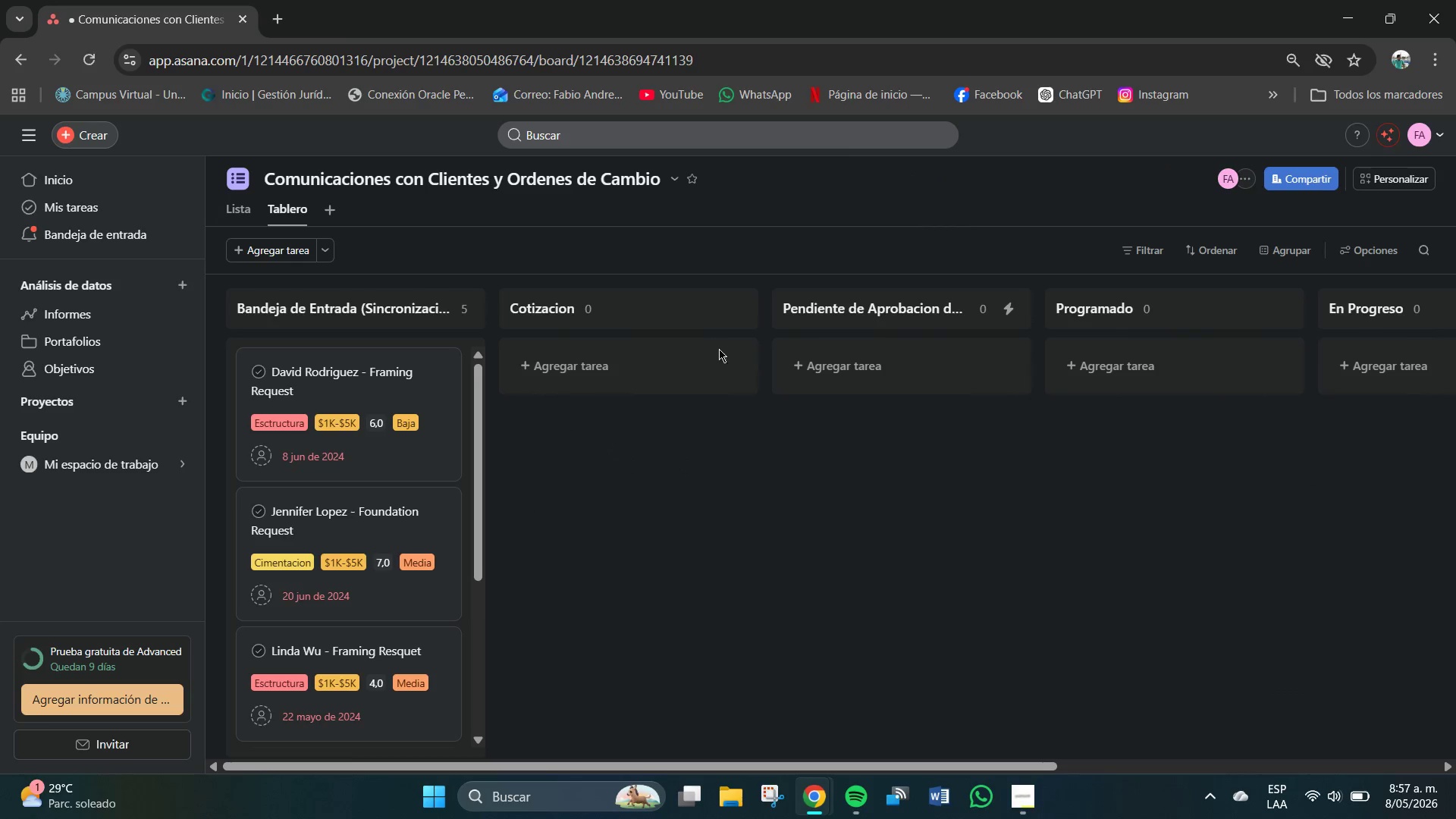 
wait(6.44)
 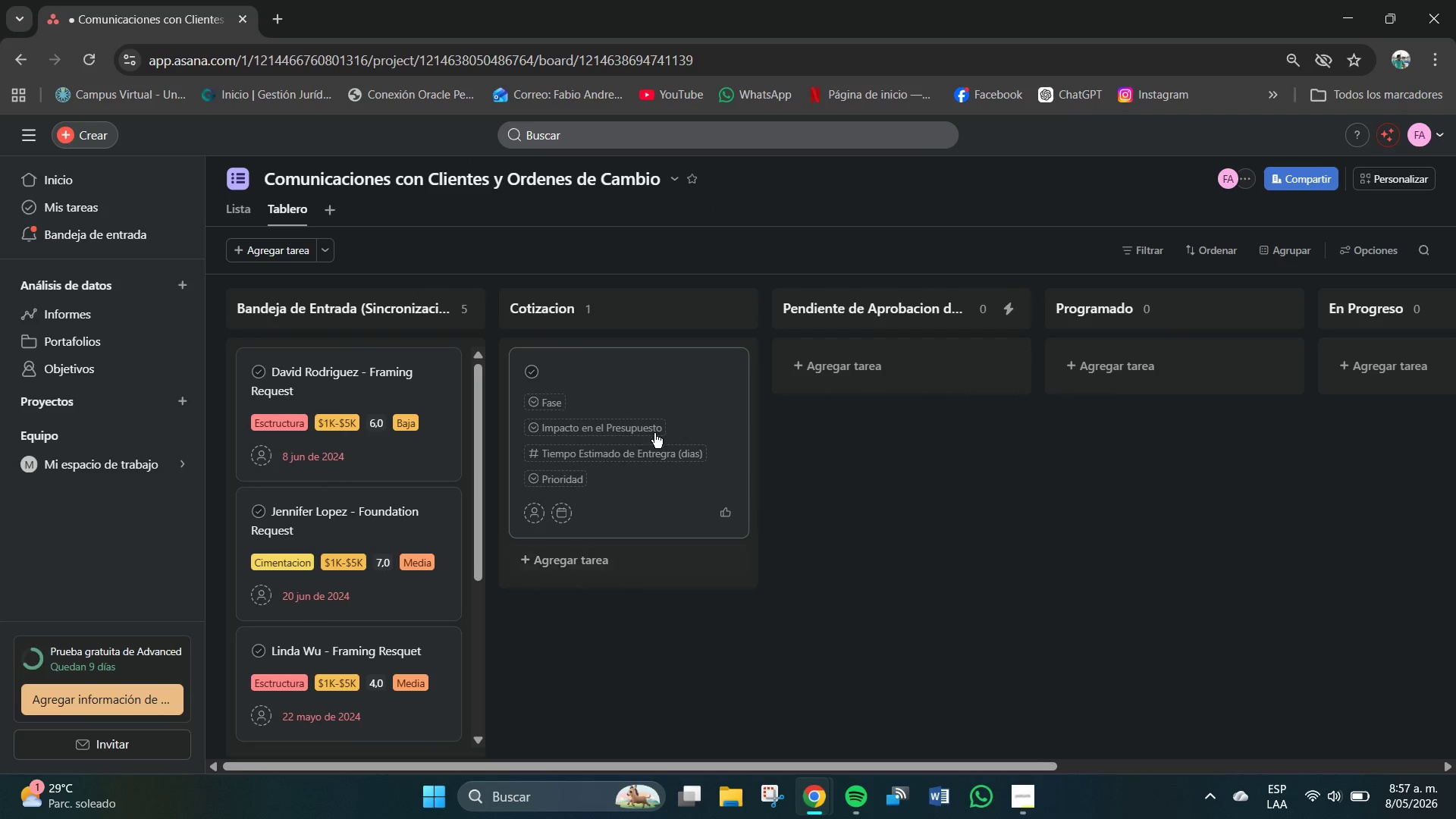 
left_click([638, 365])
 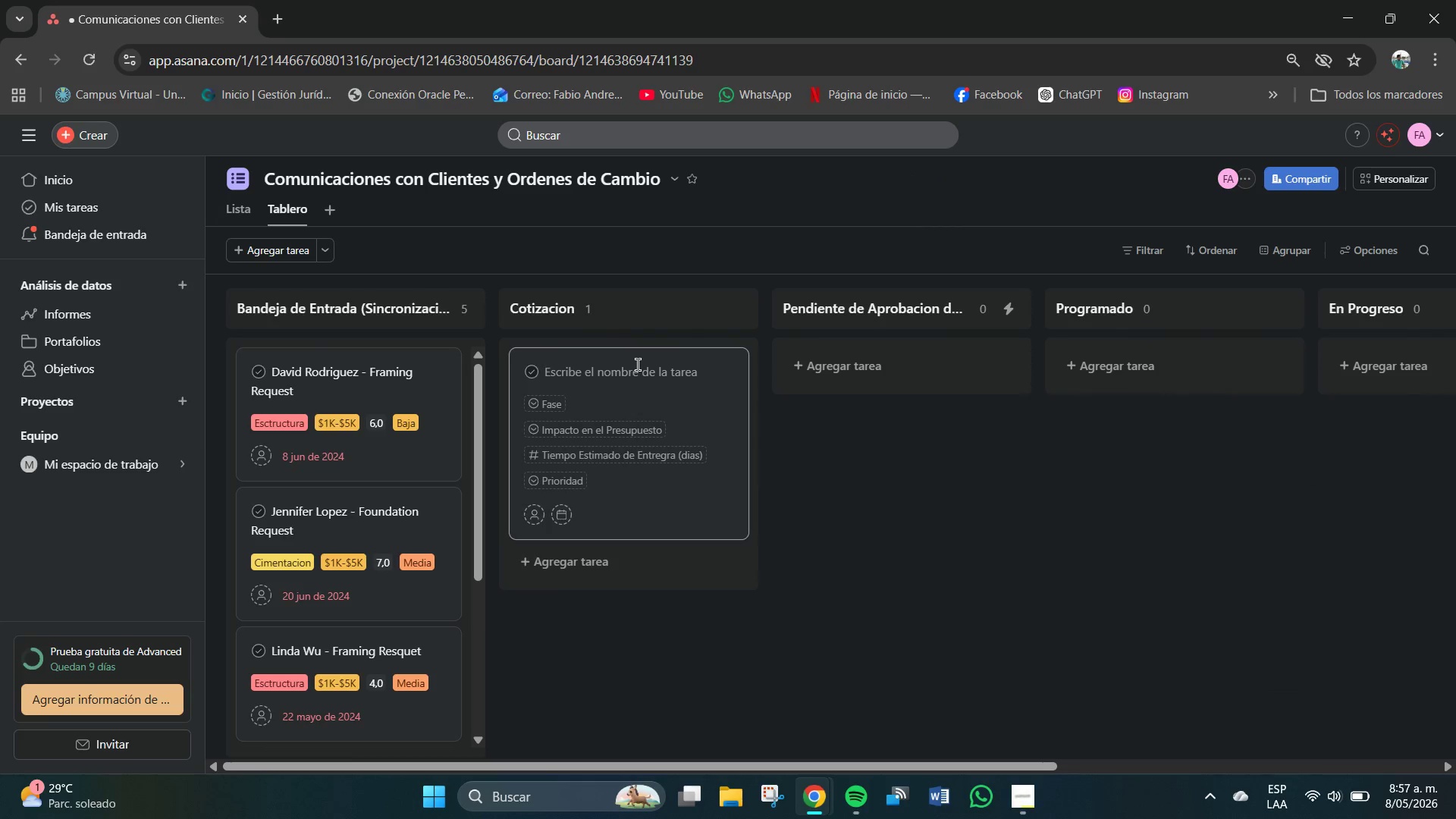 
type(Dav id )
key(Backspace)
key(Backspace)
key(Backspace)
key(Backspace)
type(id Rodi)
key(Backspace)
type(g)
key(Backspace)
type(riguez - Landscaping Resquet)
key(Backspace)
key(Backspace)
key(Backspace)
key(Backspace)
key(Backspace)
type(quest)
 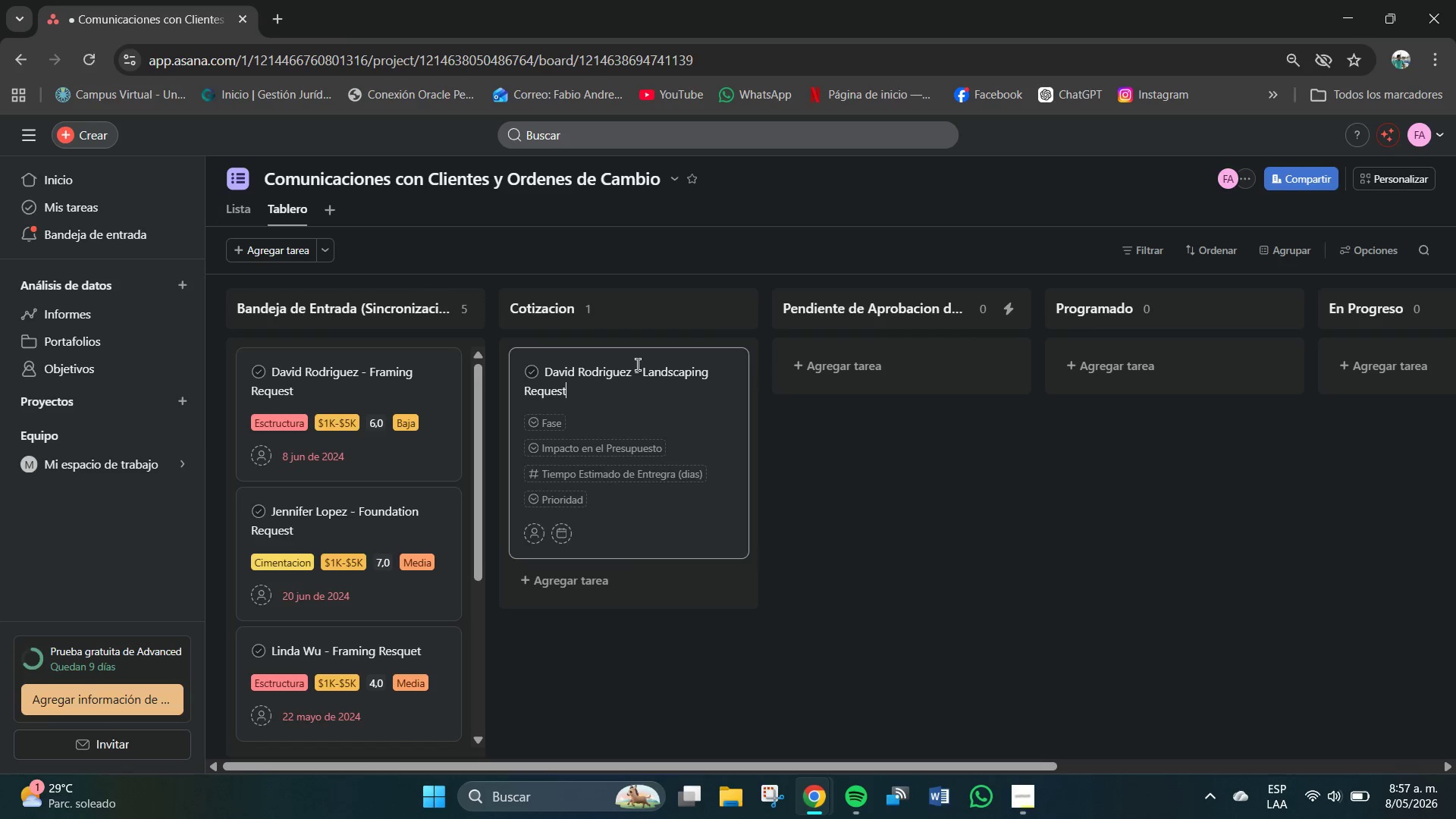 
wait(5.74)
 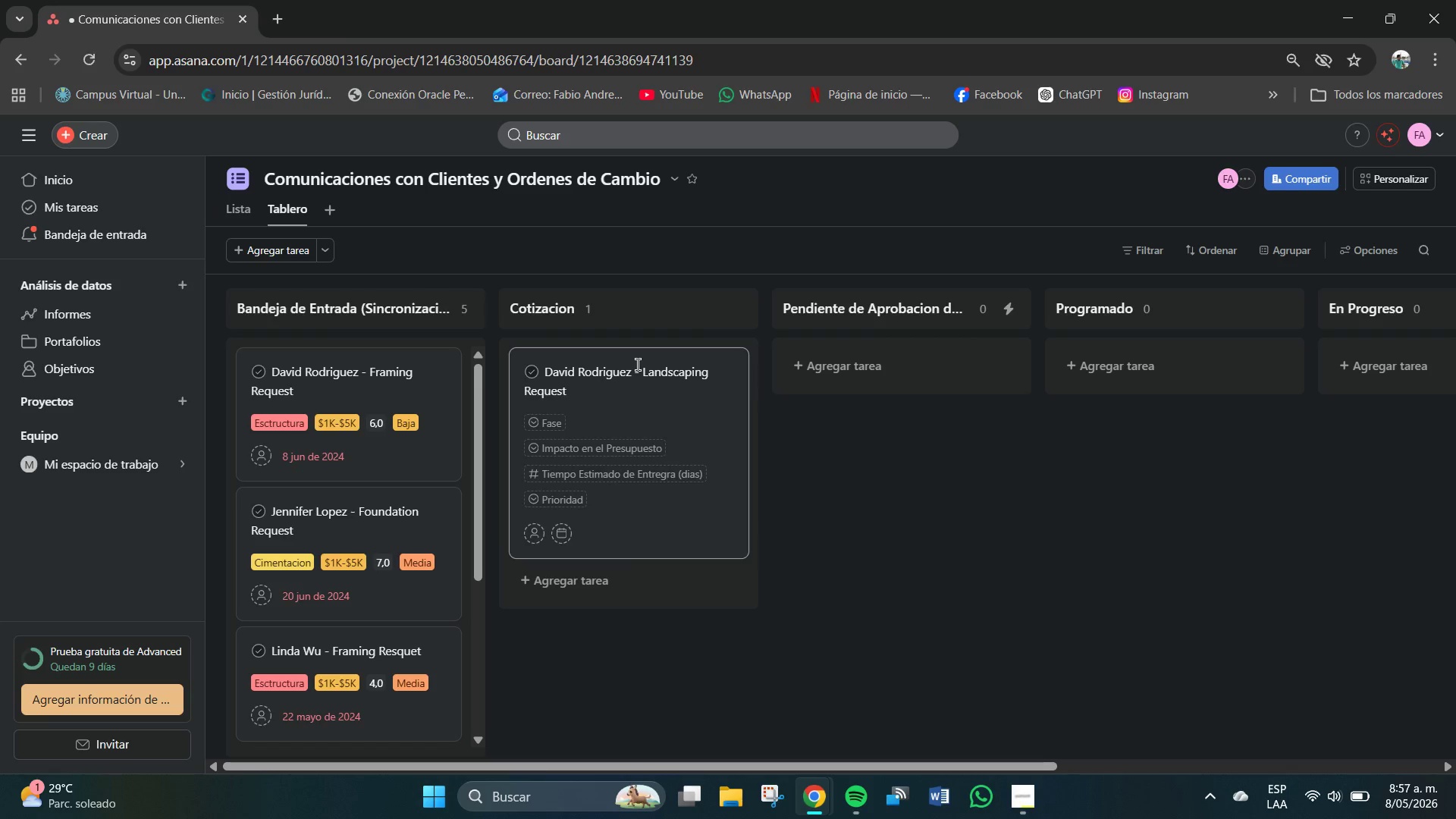 
left_click([548, 428])
 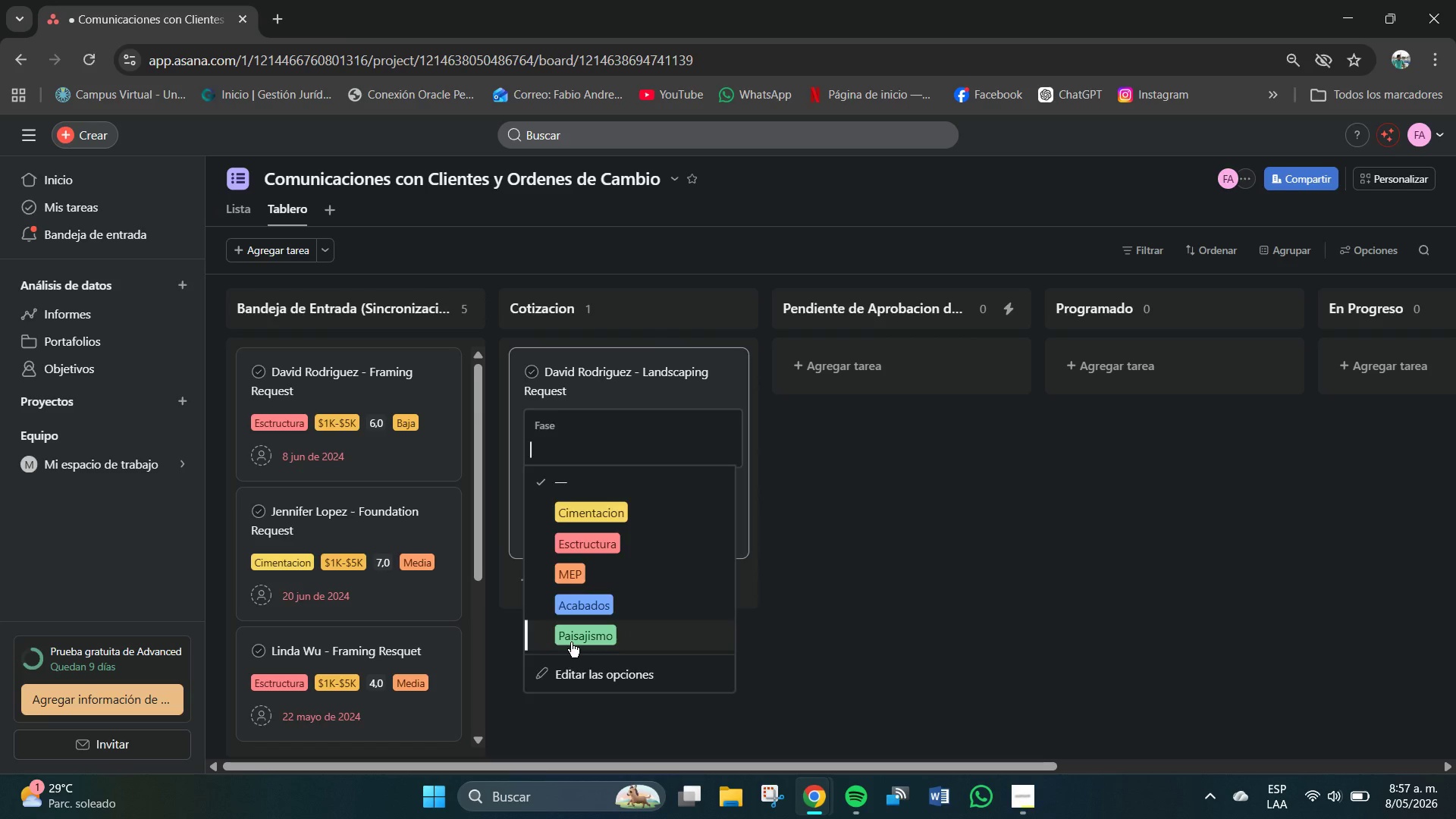 
left_click([576, 455])
 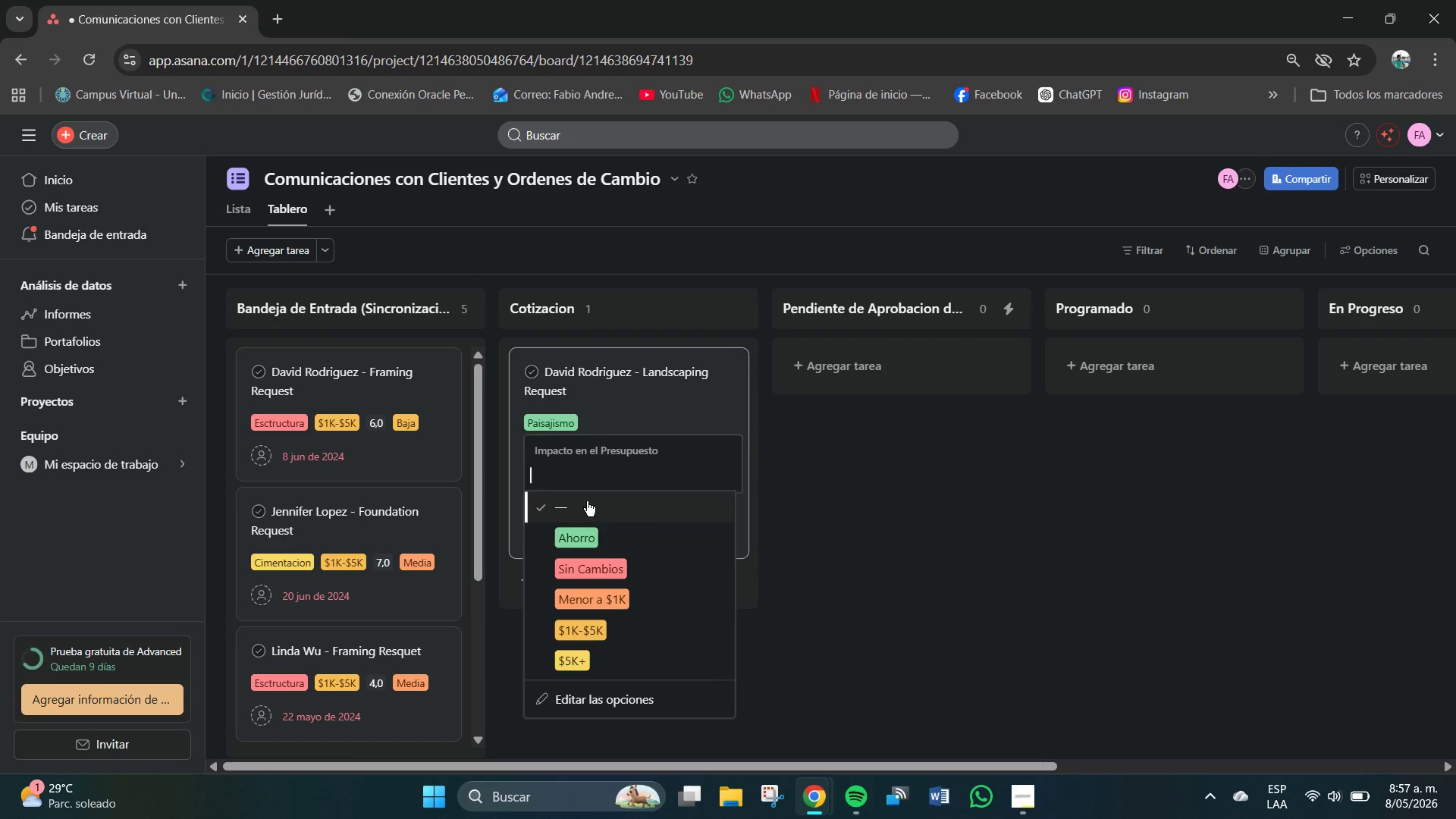 
left_click([579, 633])
 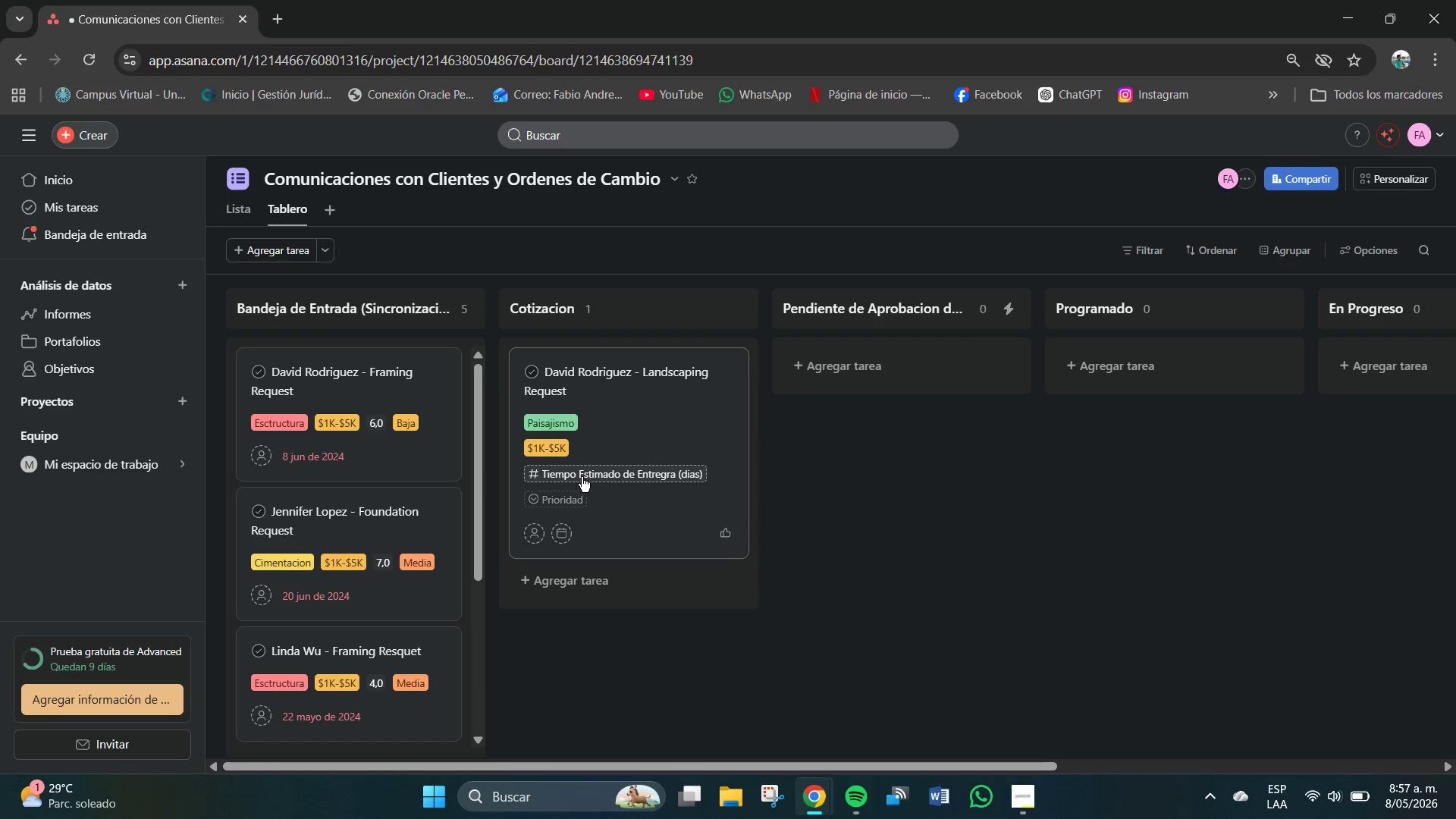 
left_click([581, 475])
 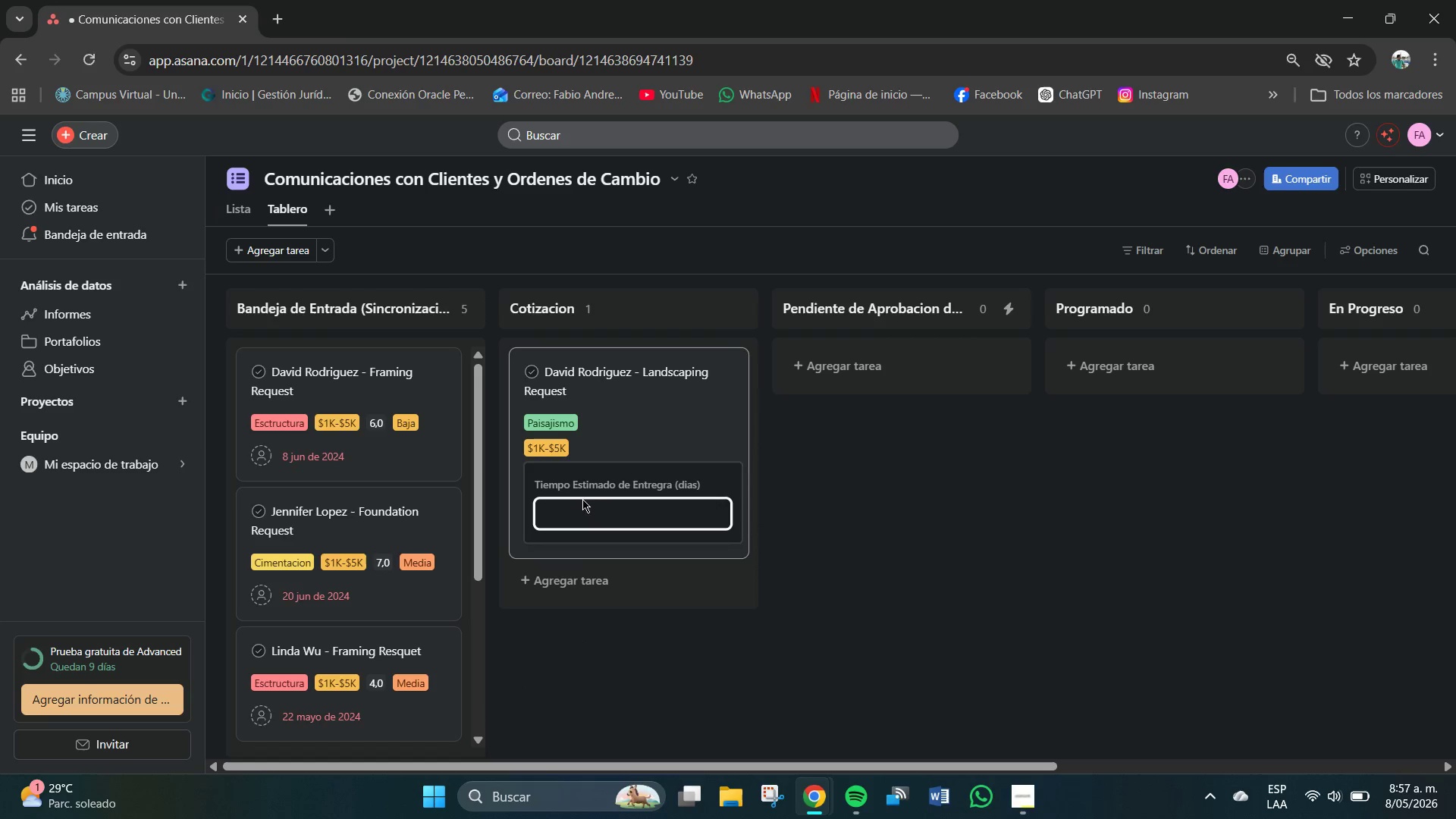 
left_click([582, 516])
 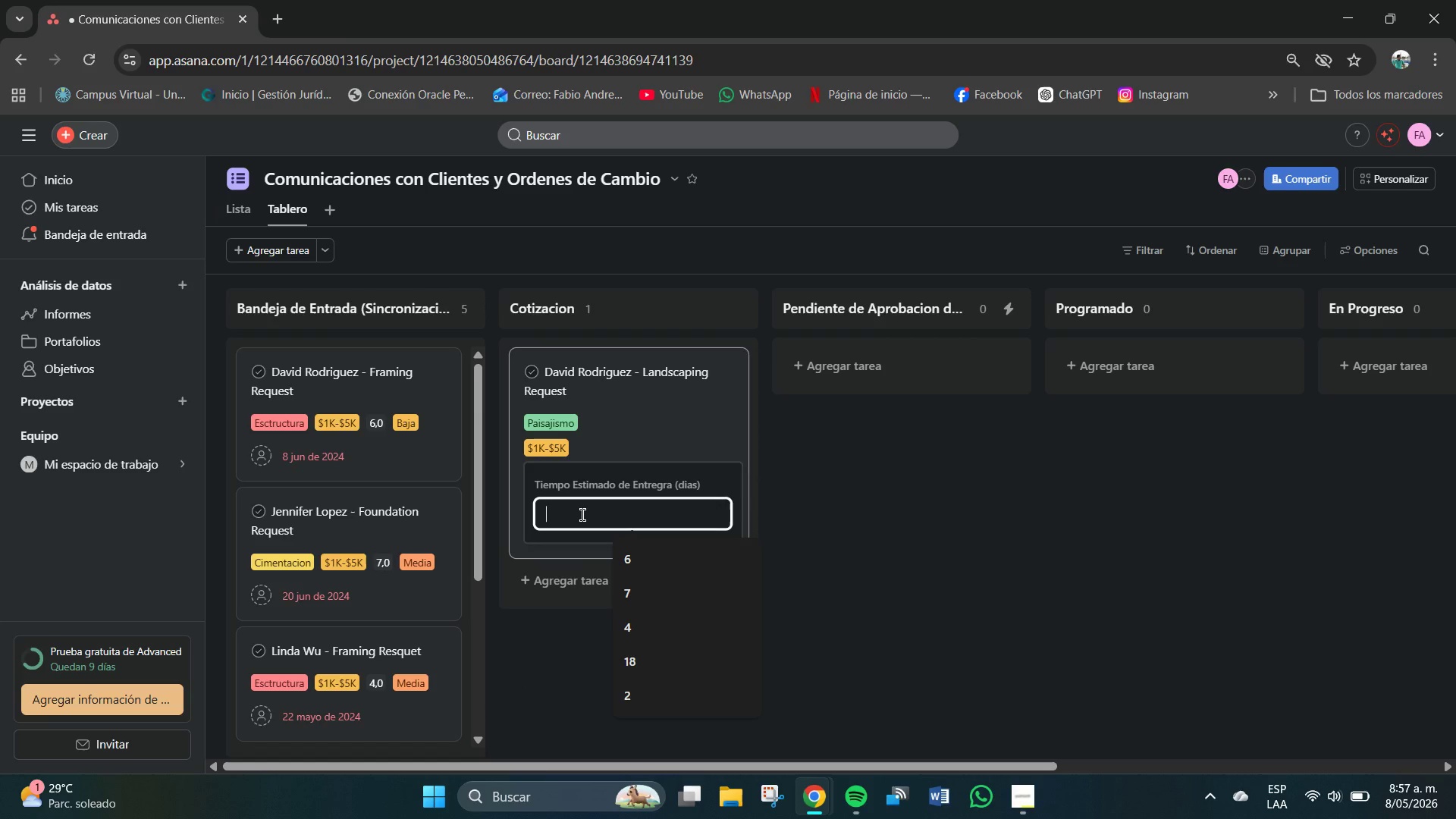 
key(Numpad5)
 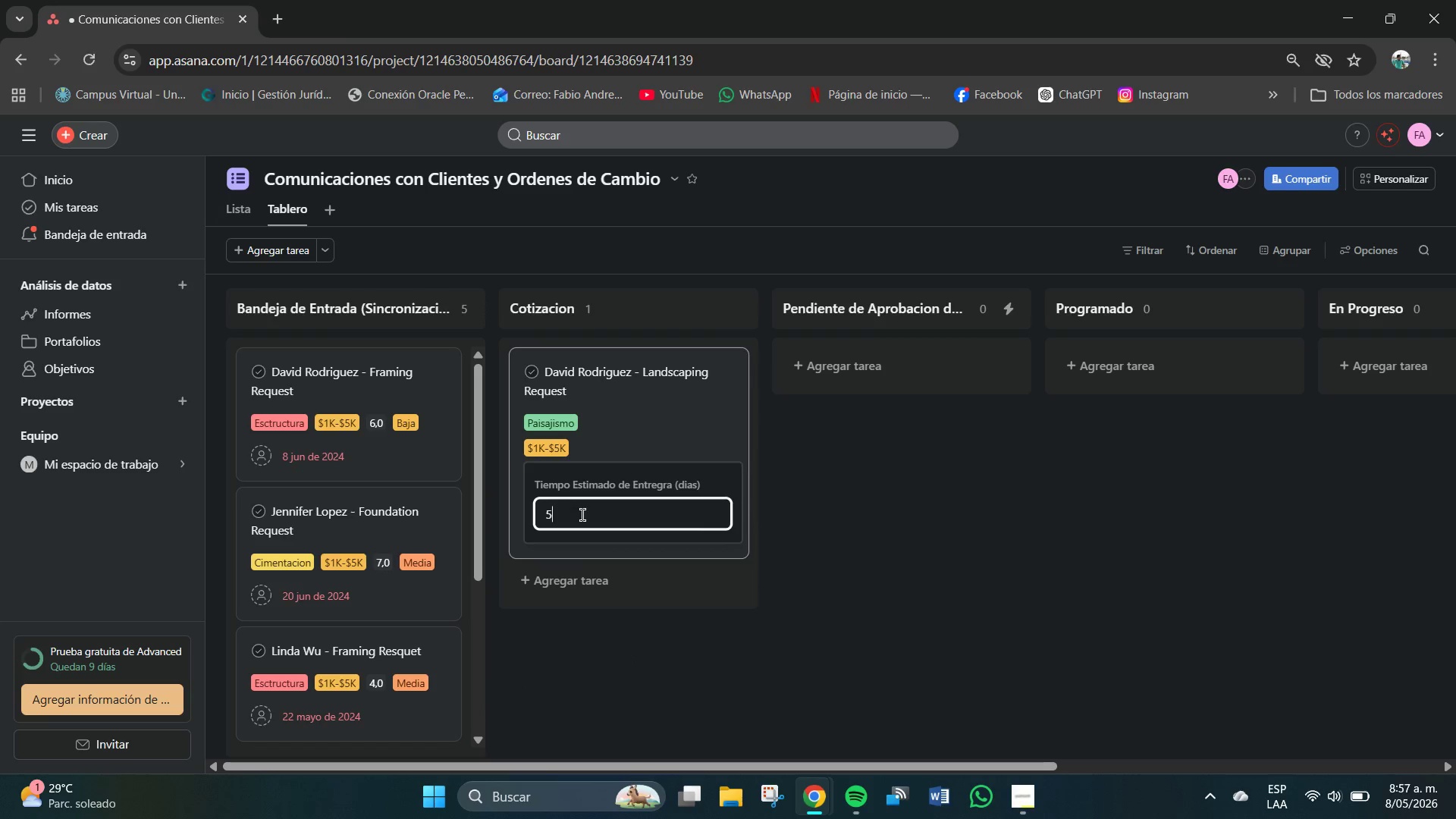 
key(NumpadEnter)
 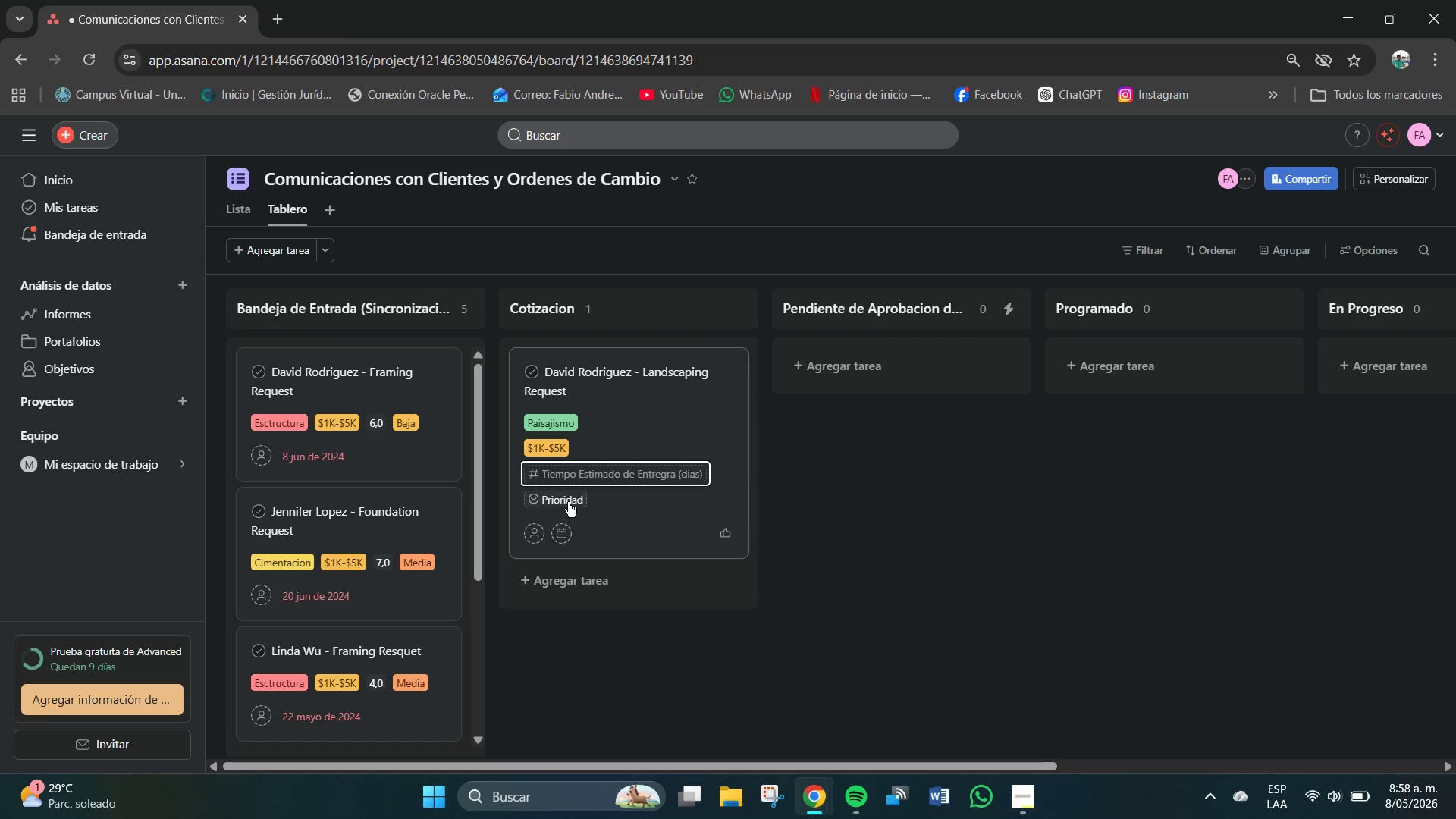 
left_click([566, 502])
 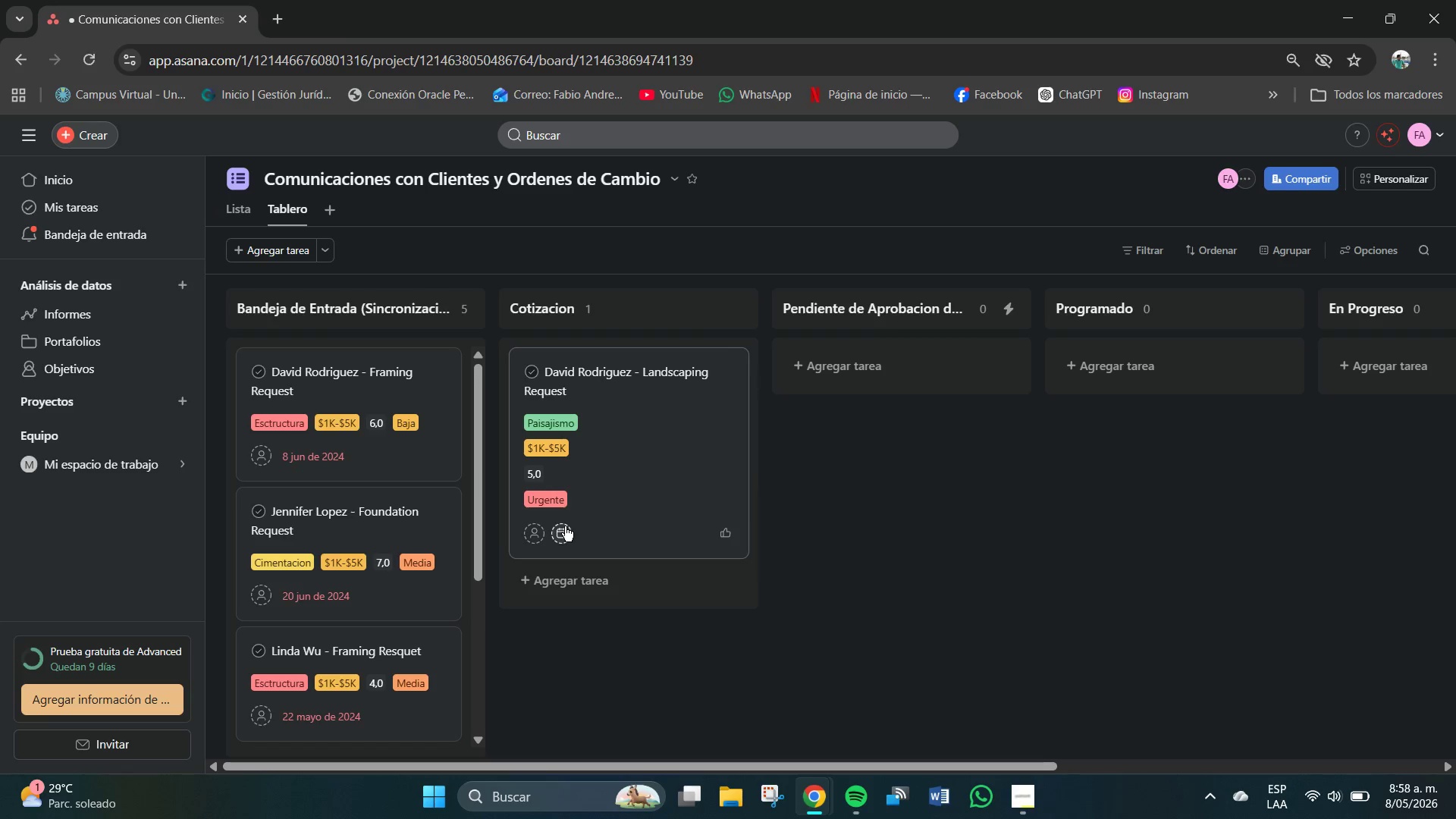 
left_click([611, 363])
 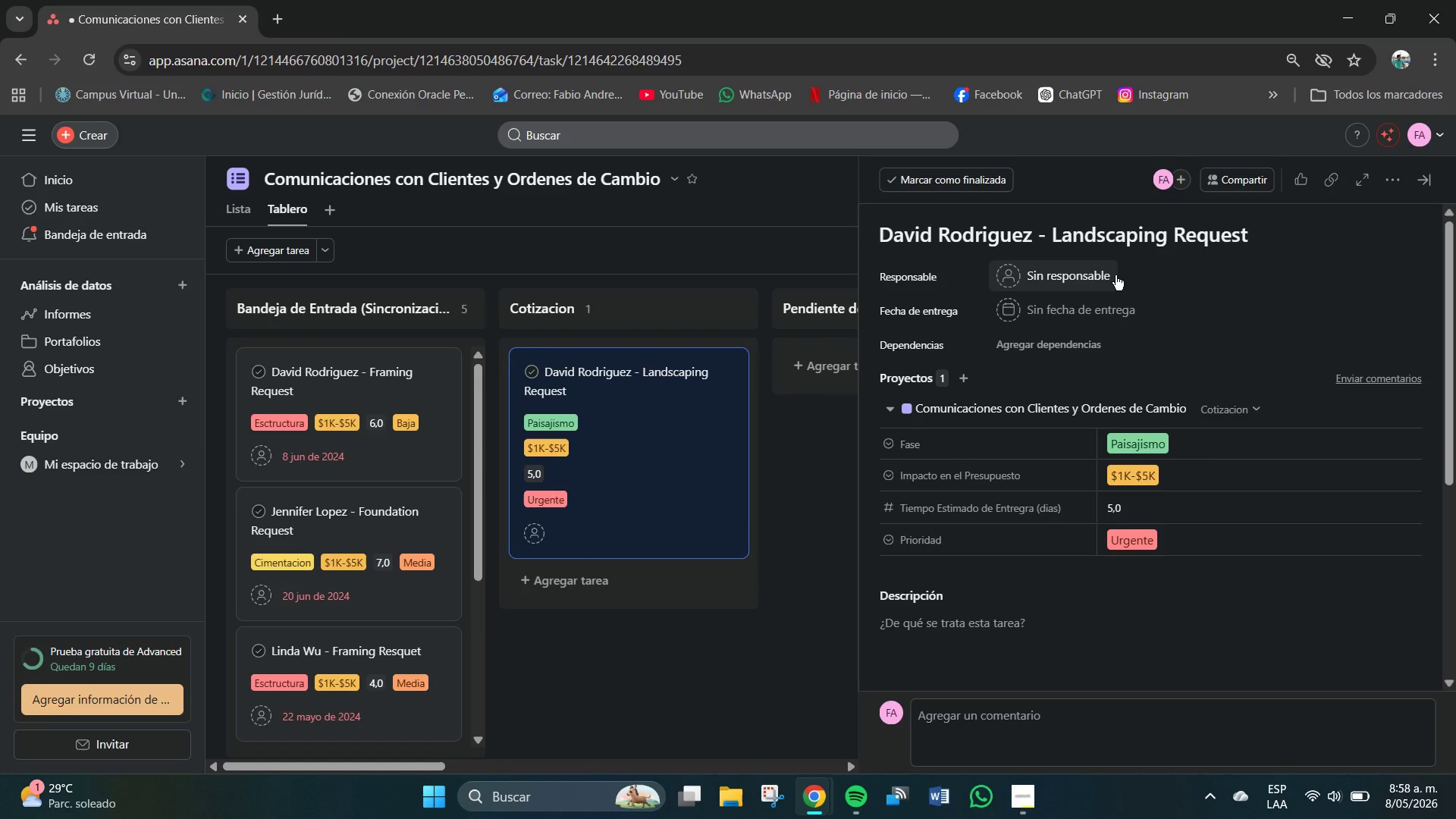 
left_click([1101, 303])
 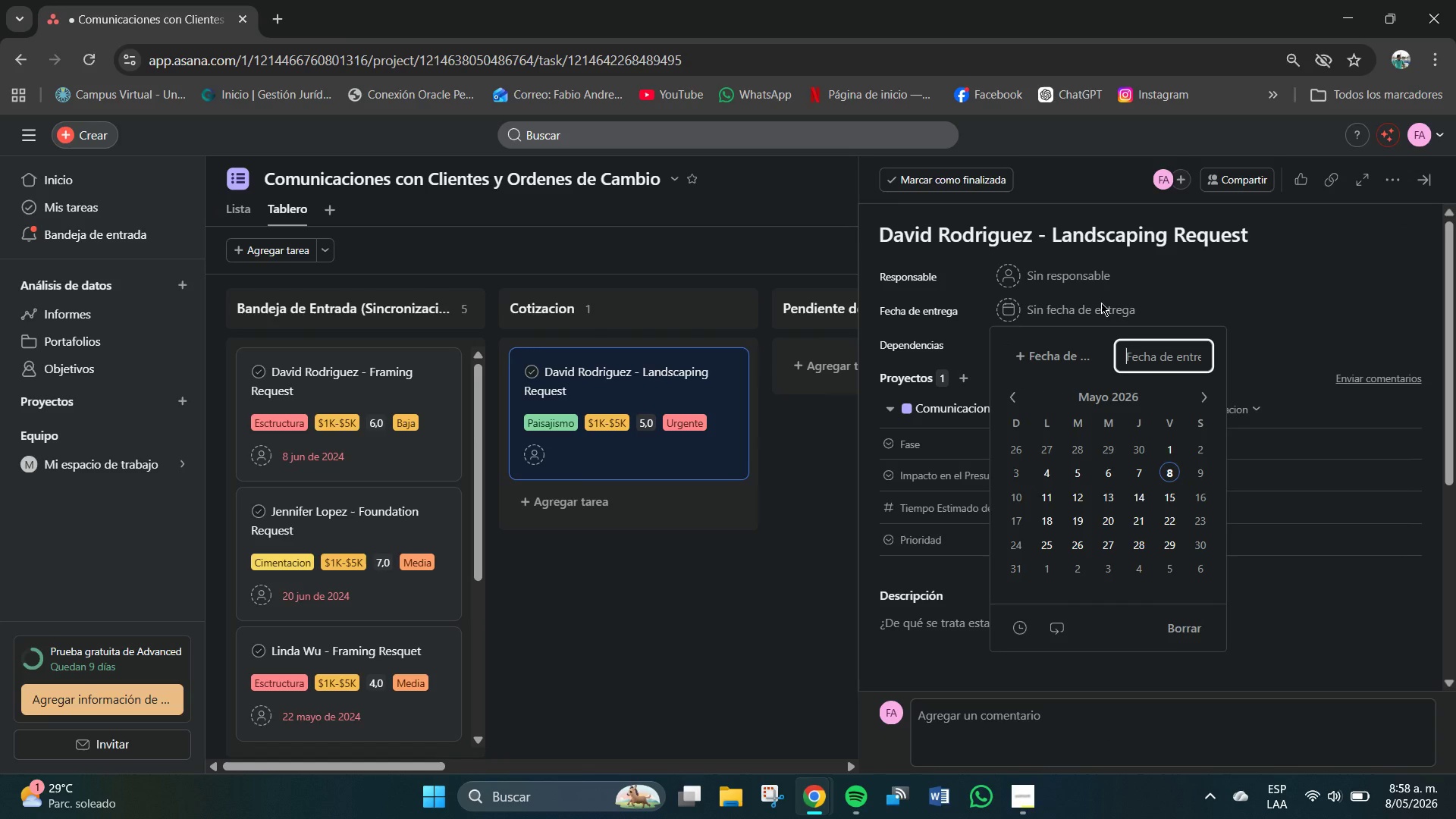 
key(Numpad1)
 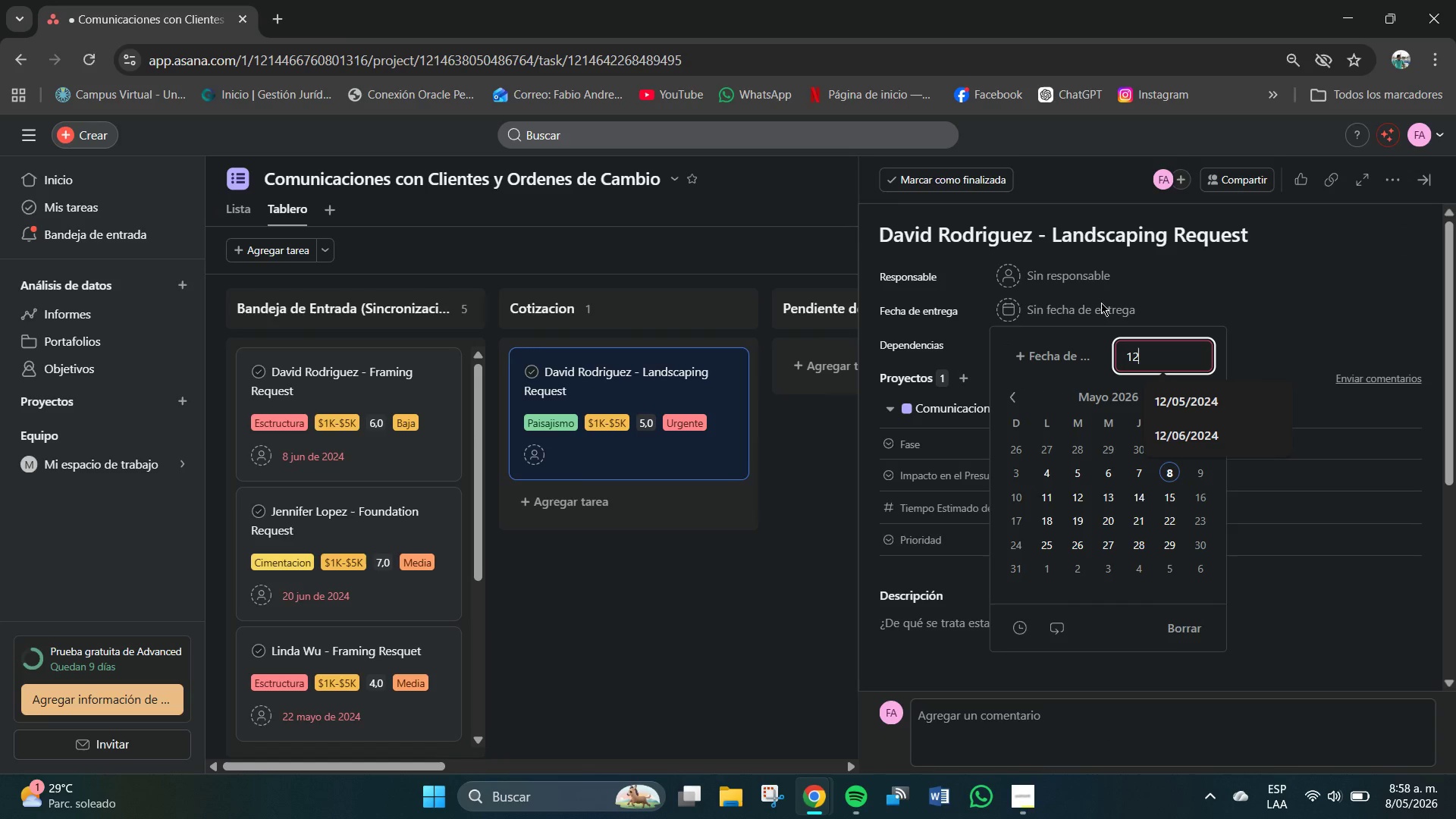 
key(Numpad2)
 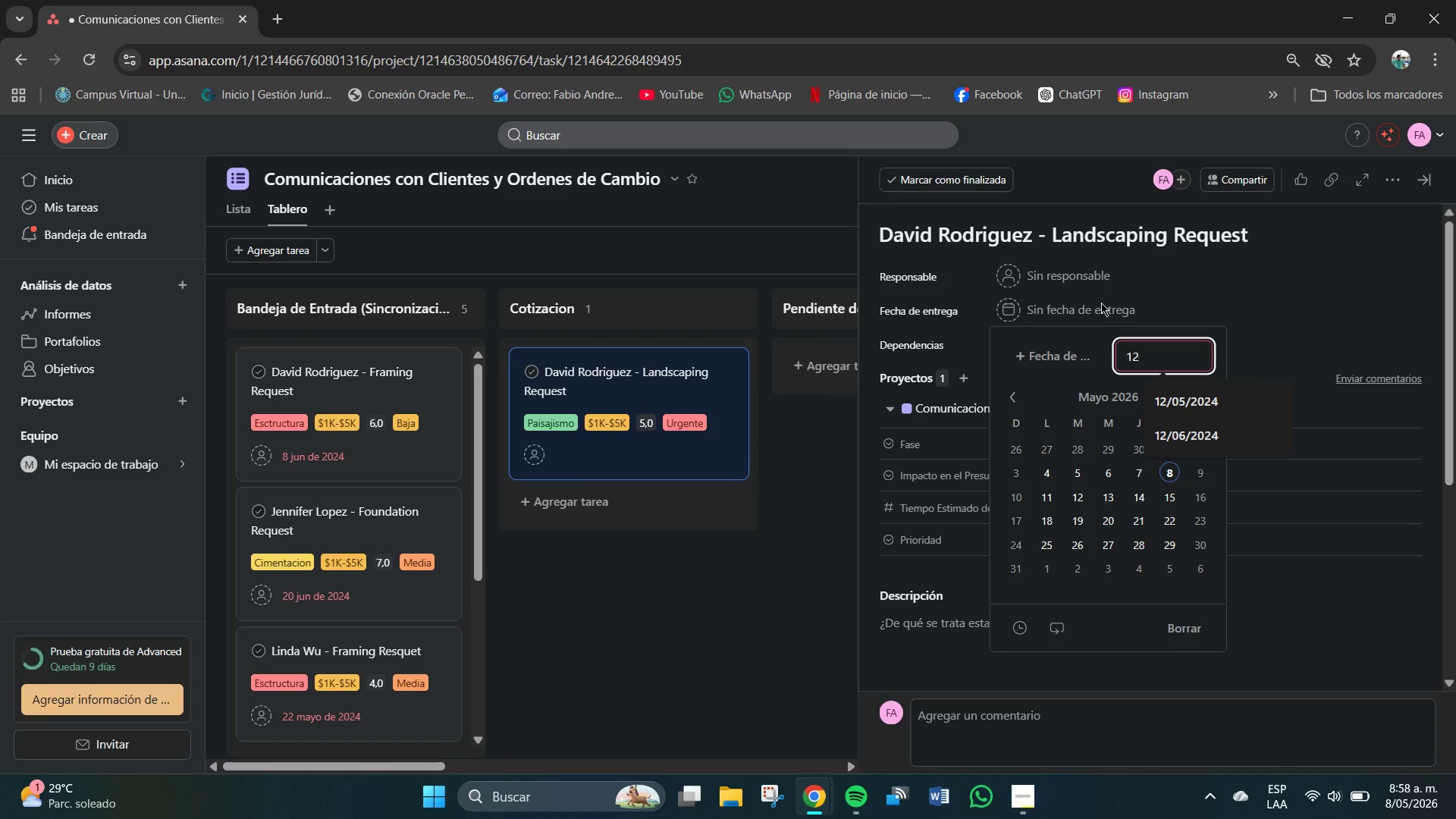 
key(Shift+7)
 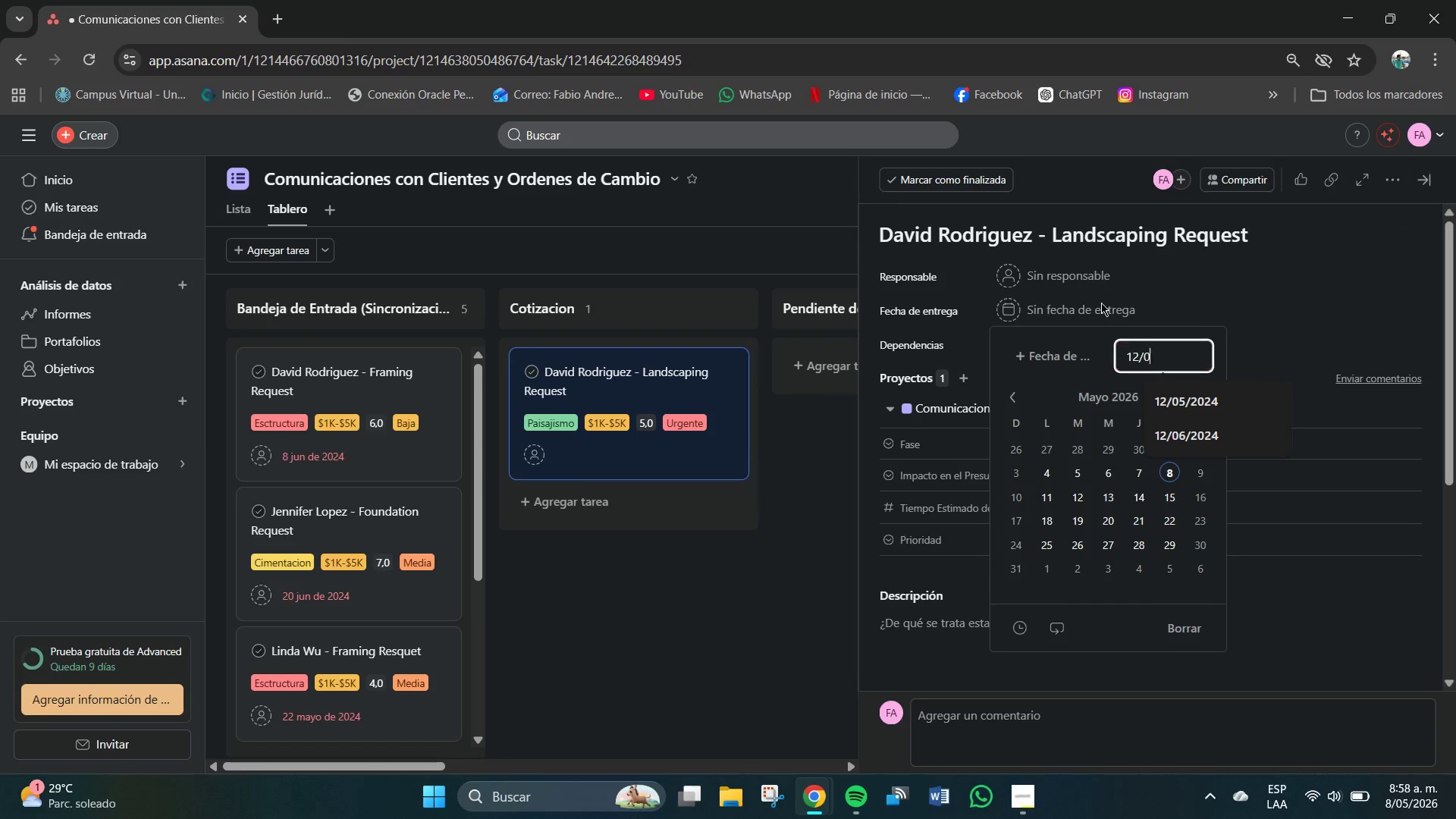 
key(Numpad0)
 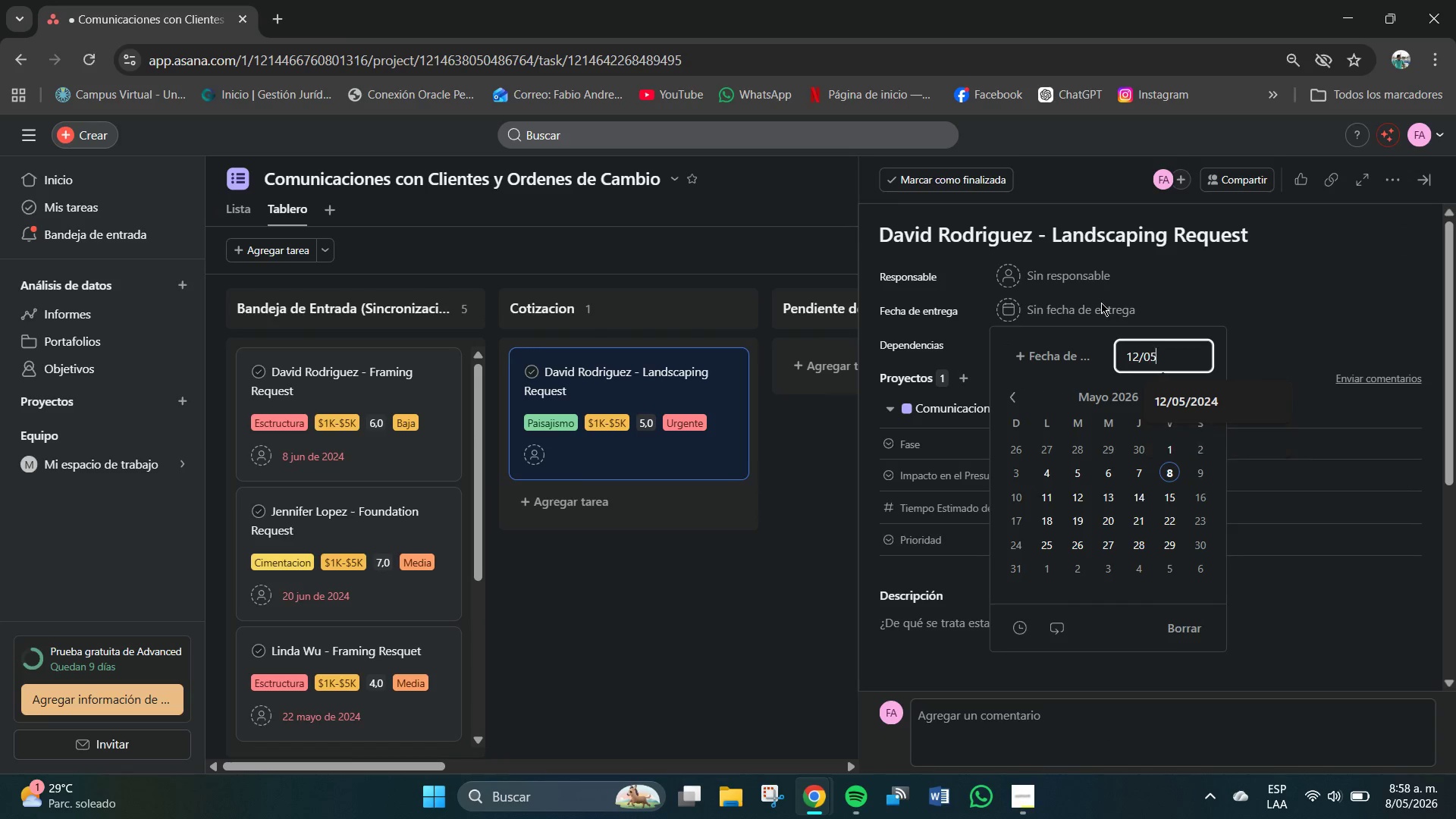 
key(Numpad5)
 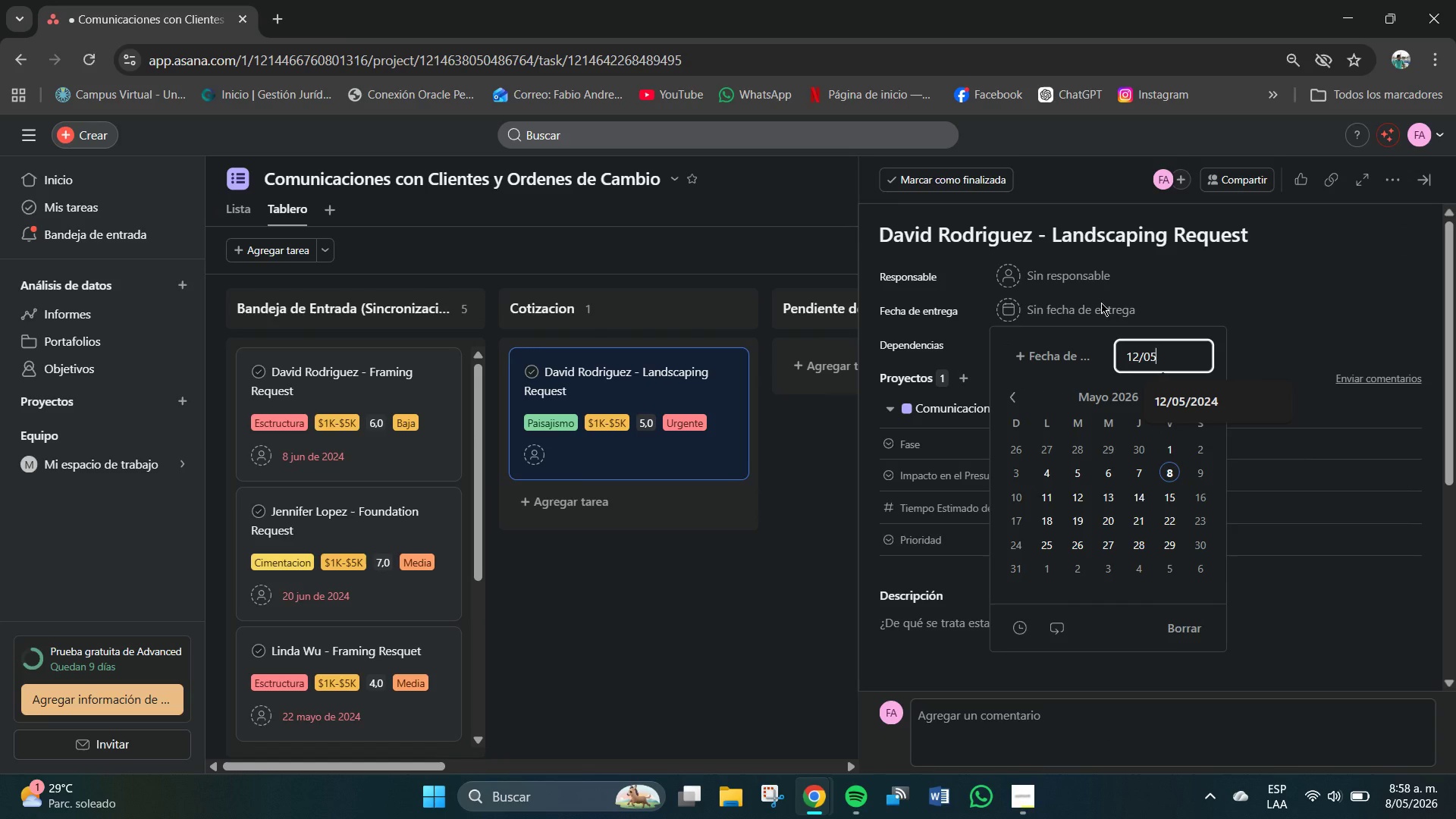 
key(Shift+7)
 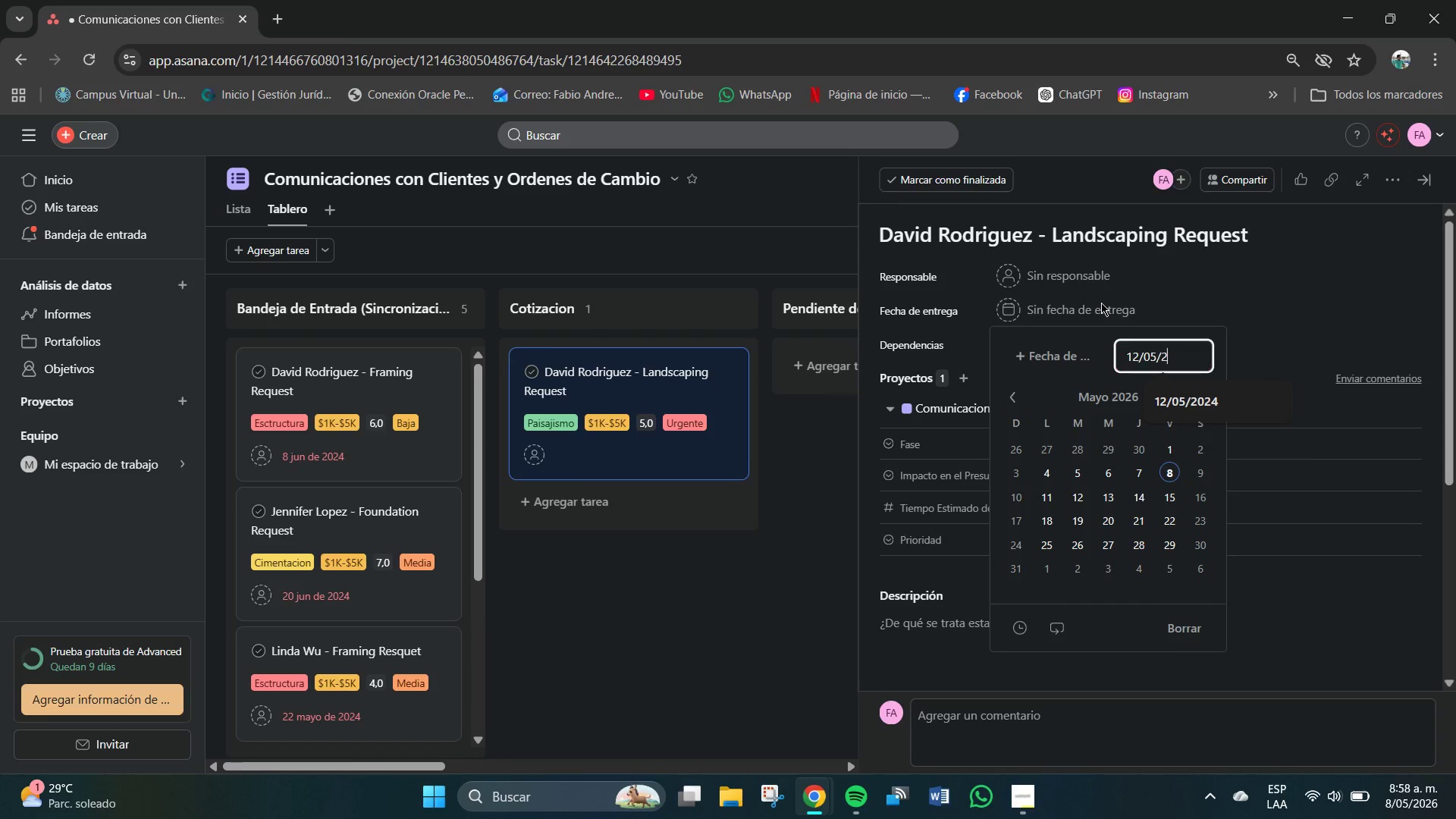 
key(Numpad2)
 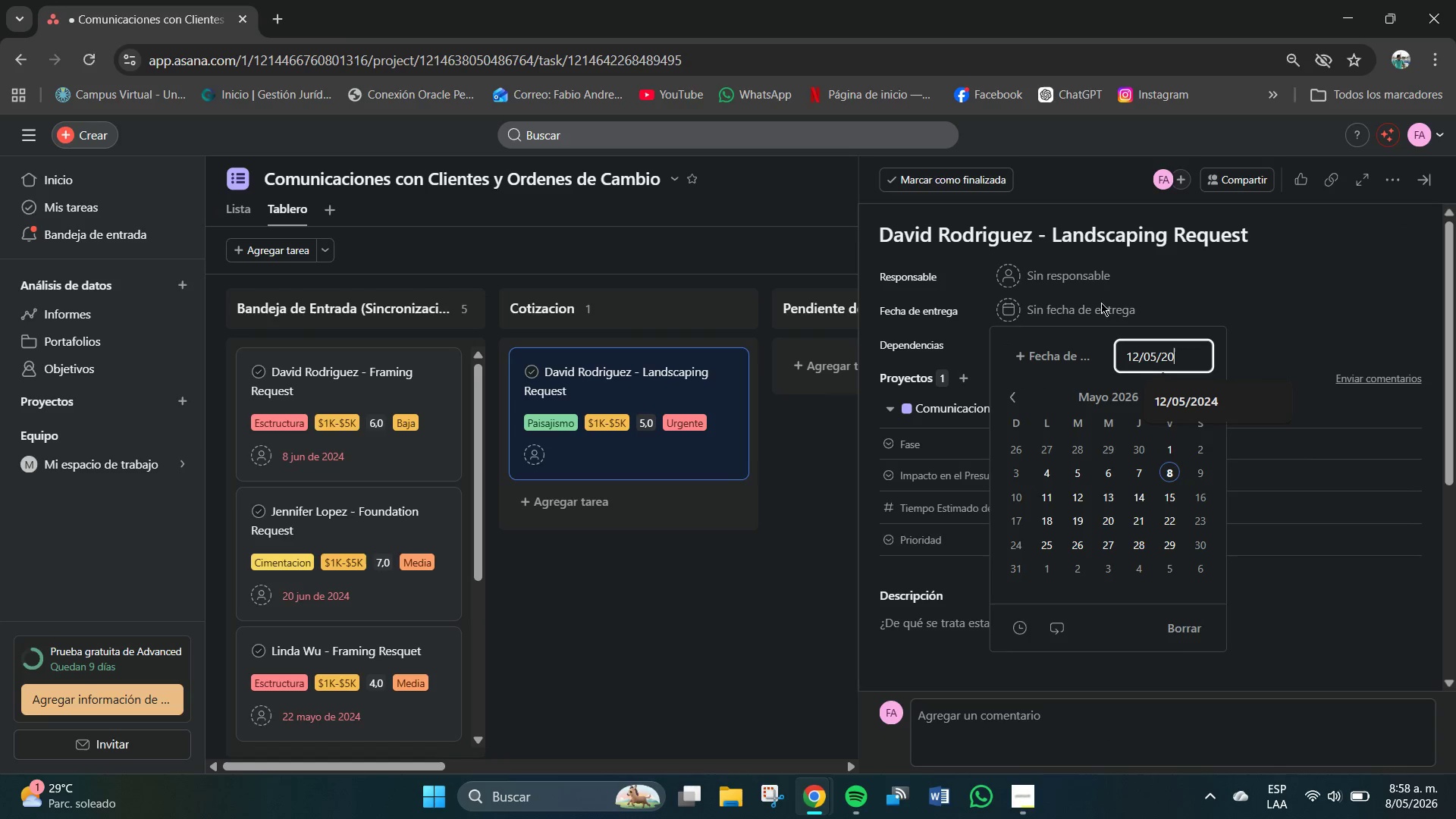 
key(Numpad0)
 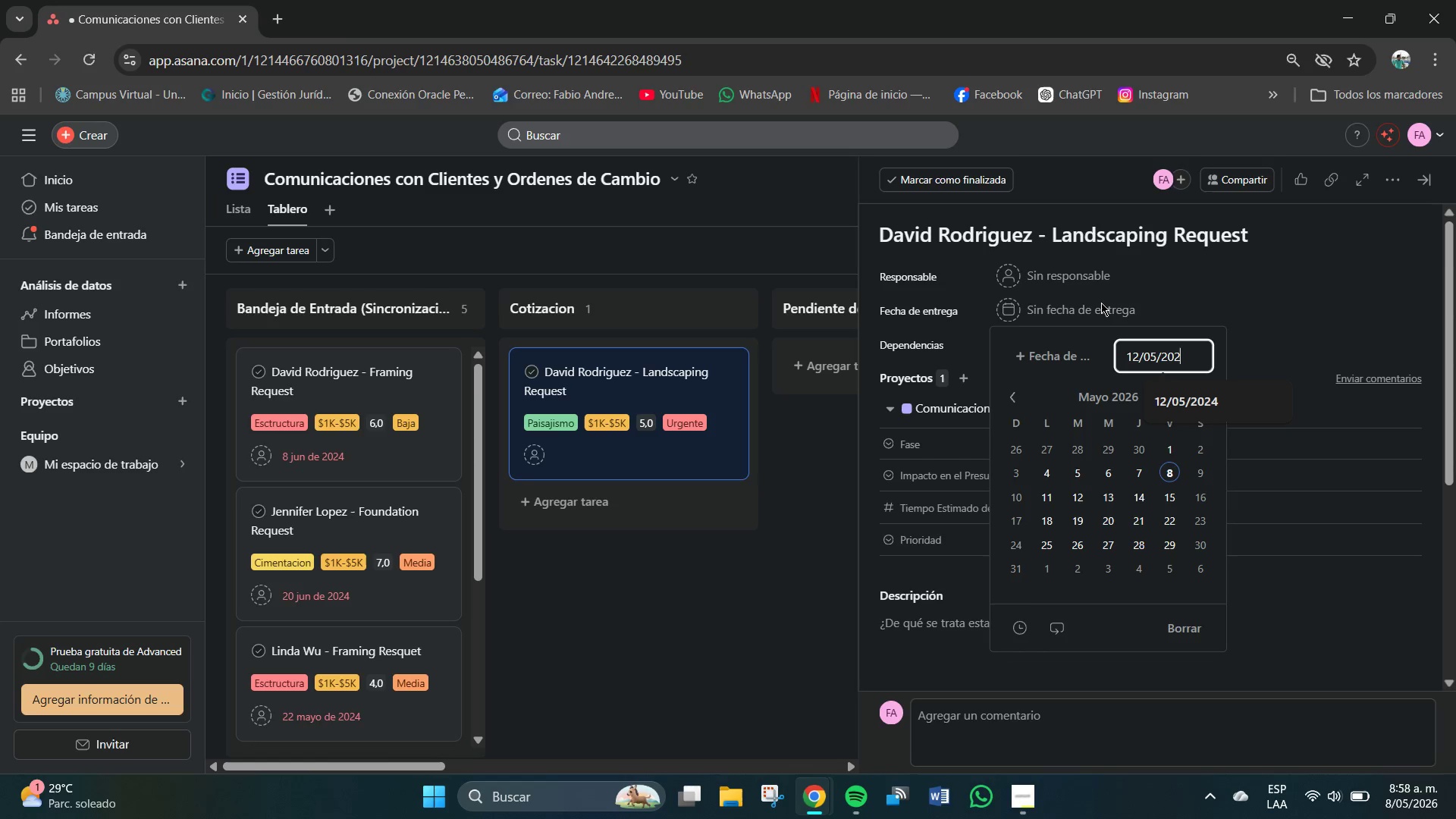 
key(Numpad2)
 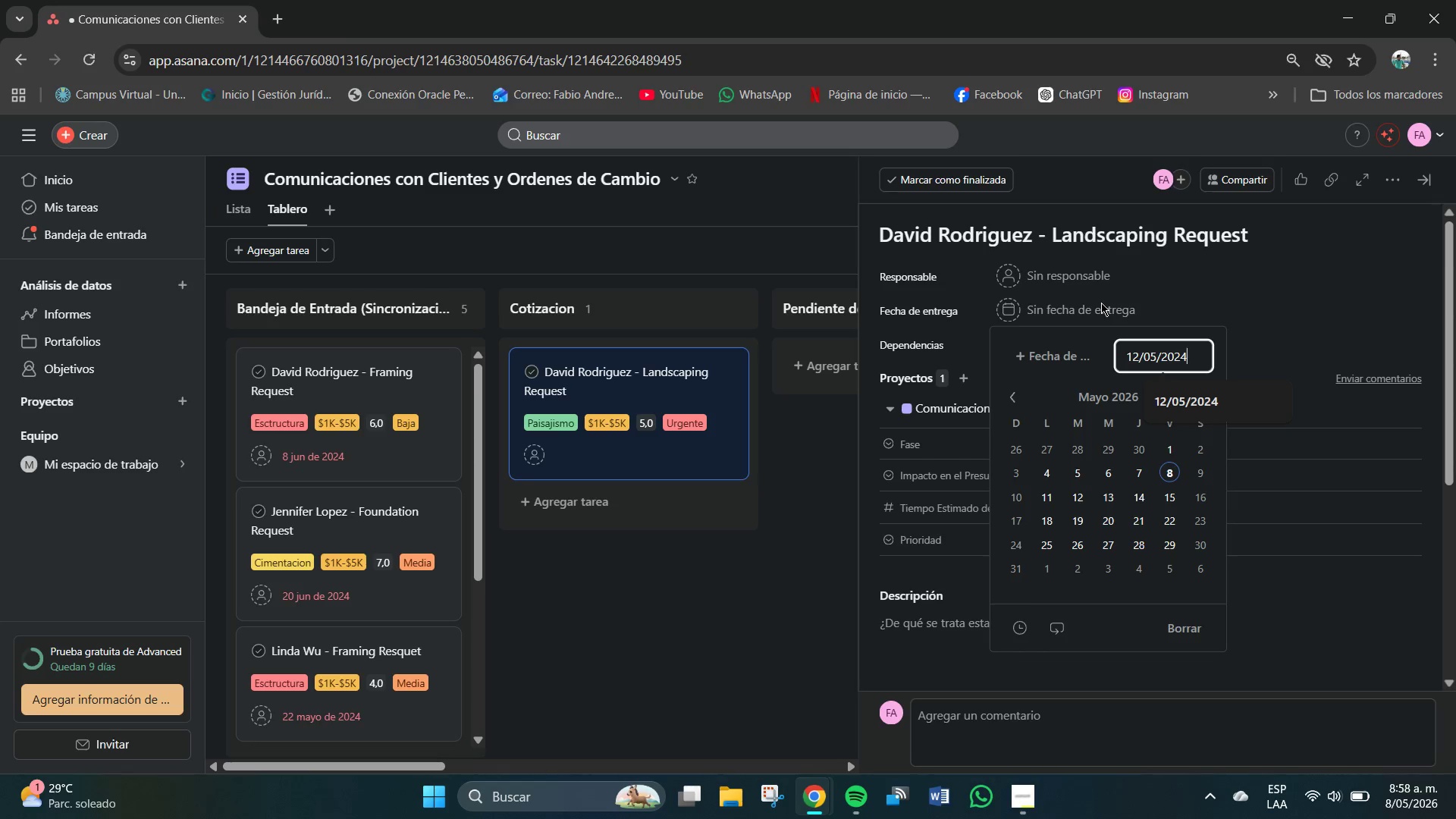 
key(Numpad4)
 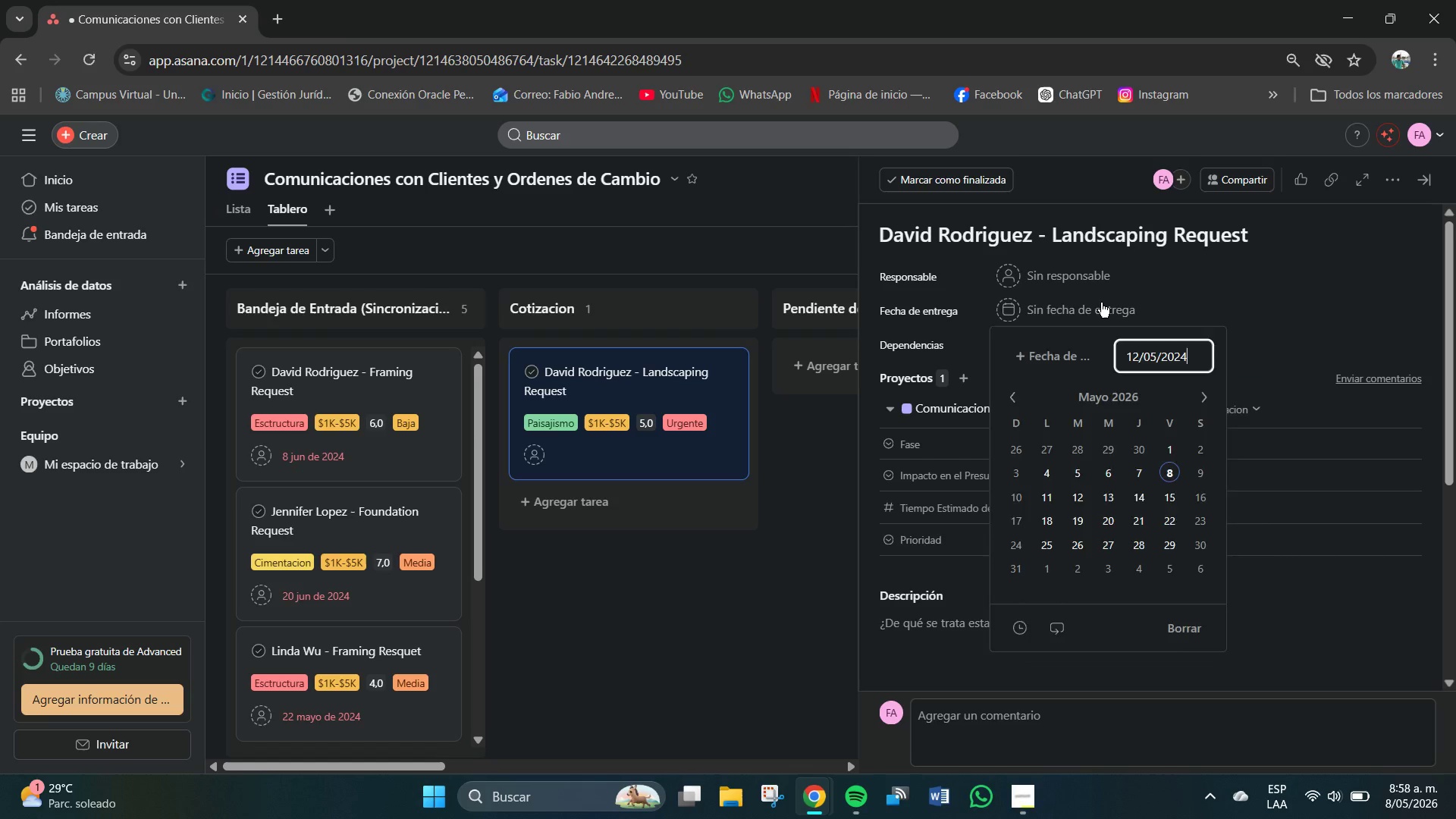 
key(NumpadEnter)
 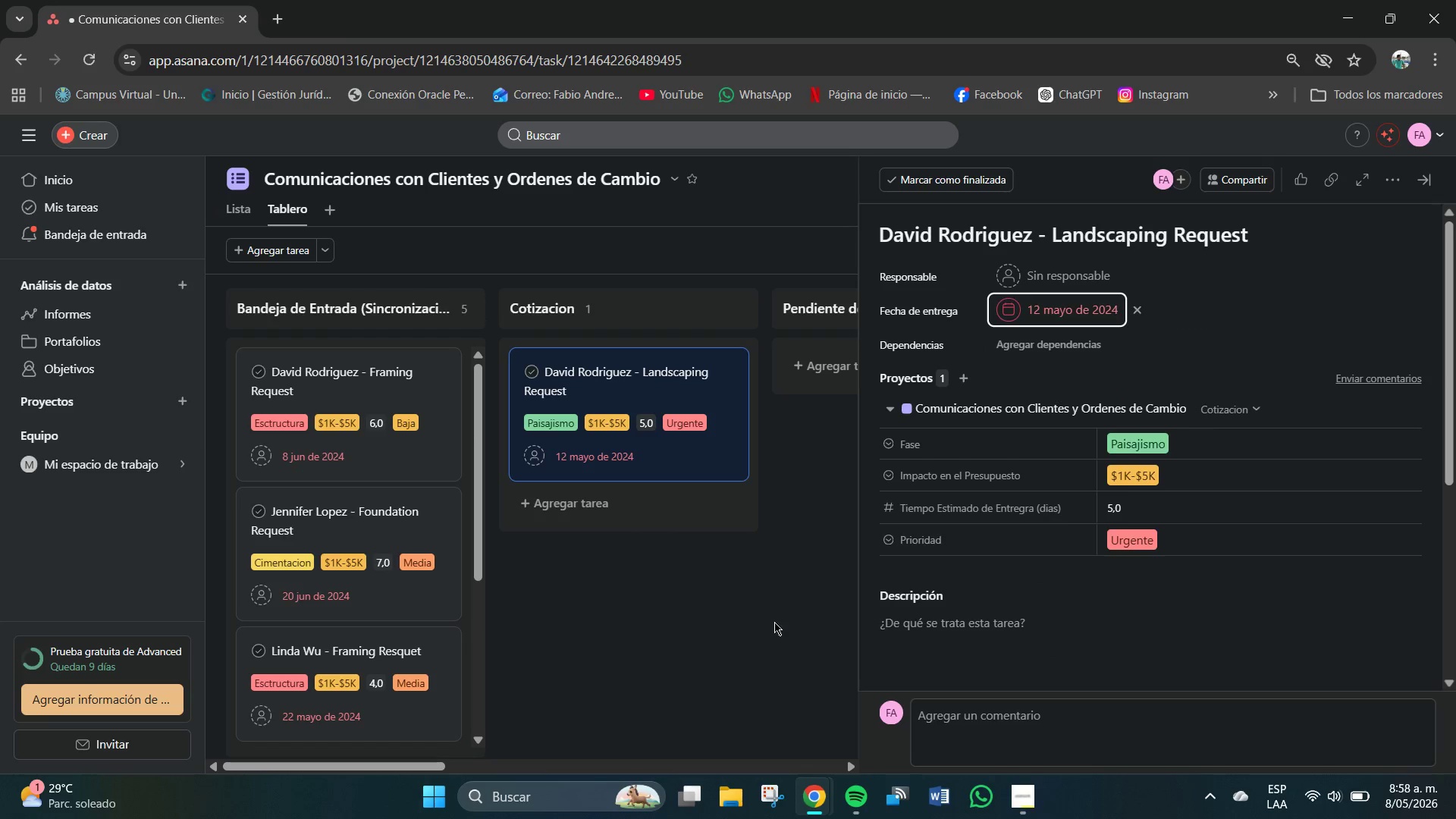 
left_click([717, 592])
 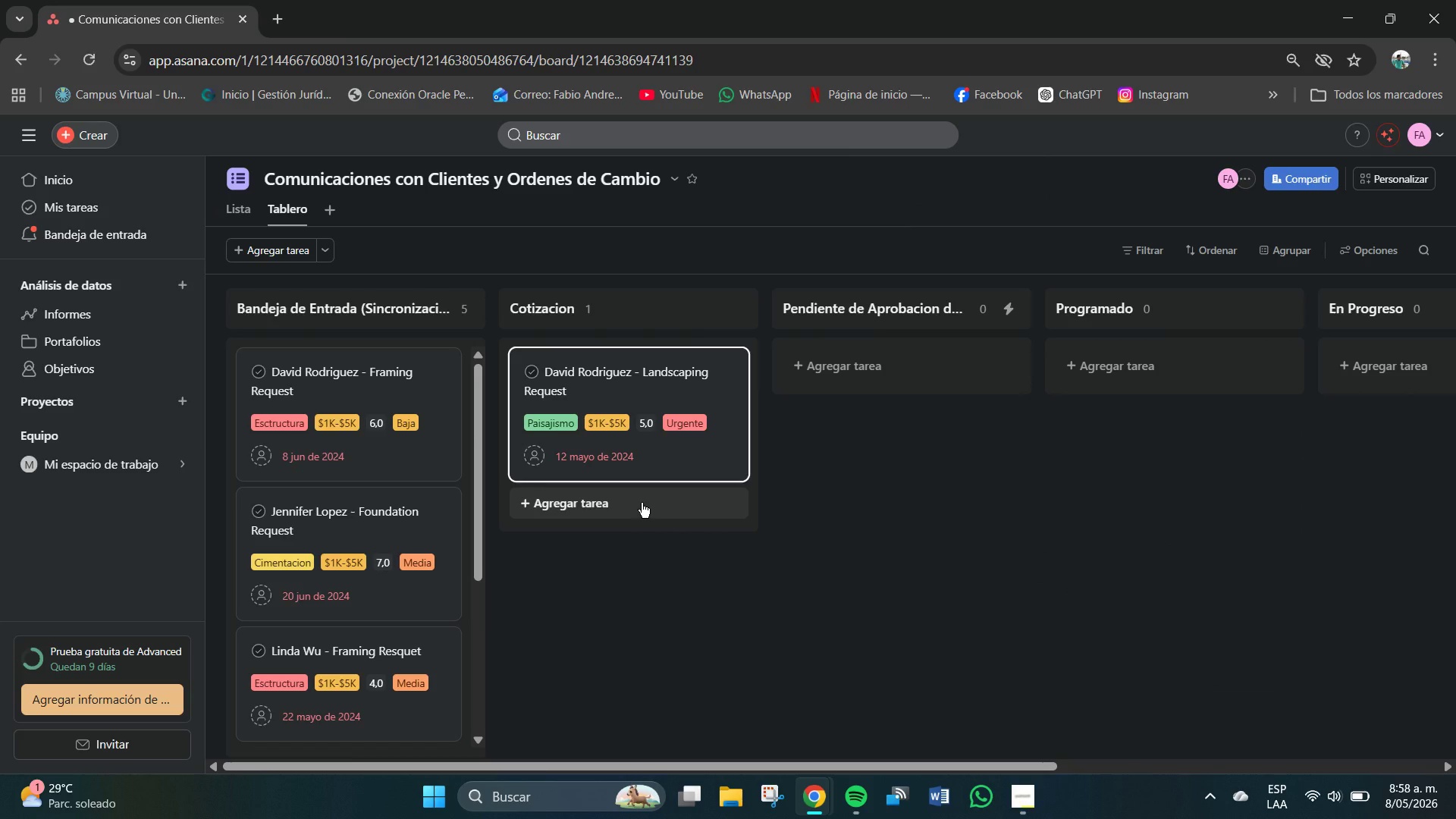 
left_click([618, 504])
 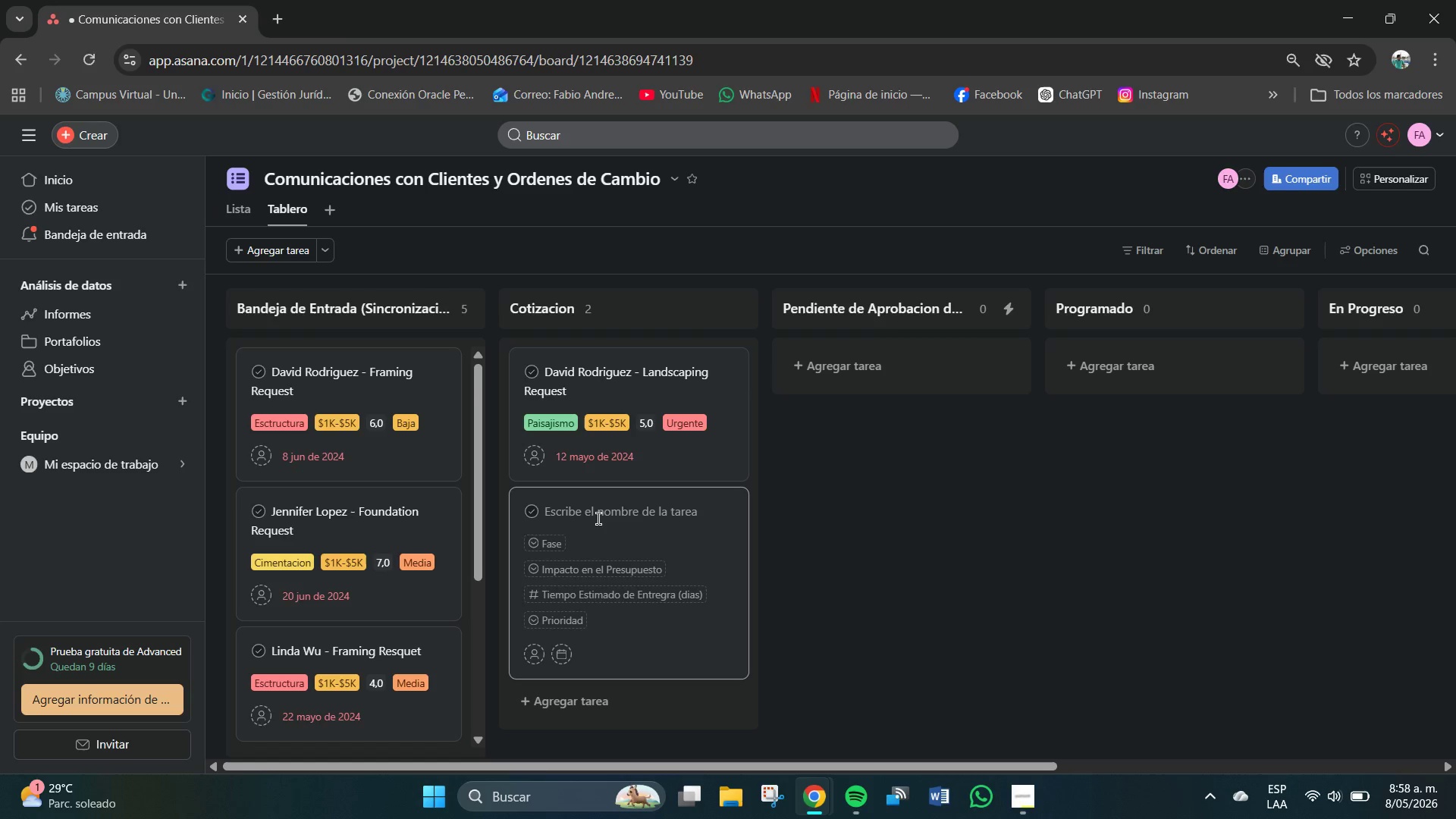 
wait(6.55)
 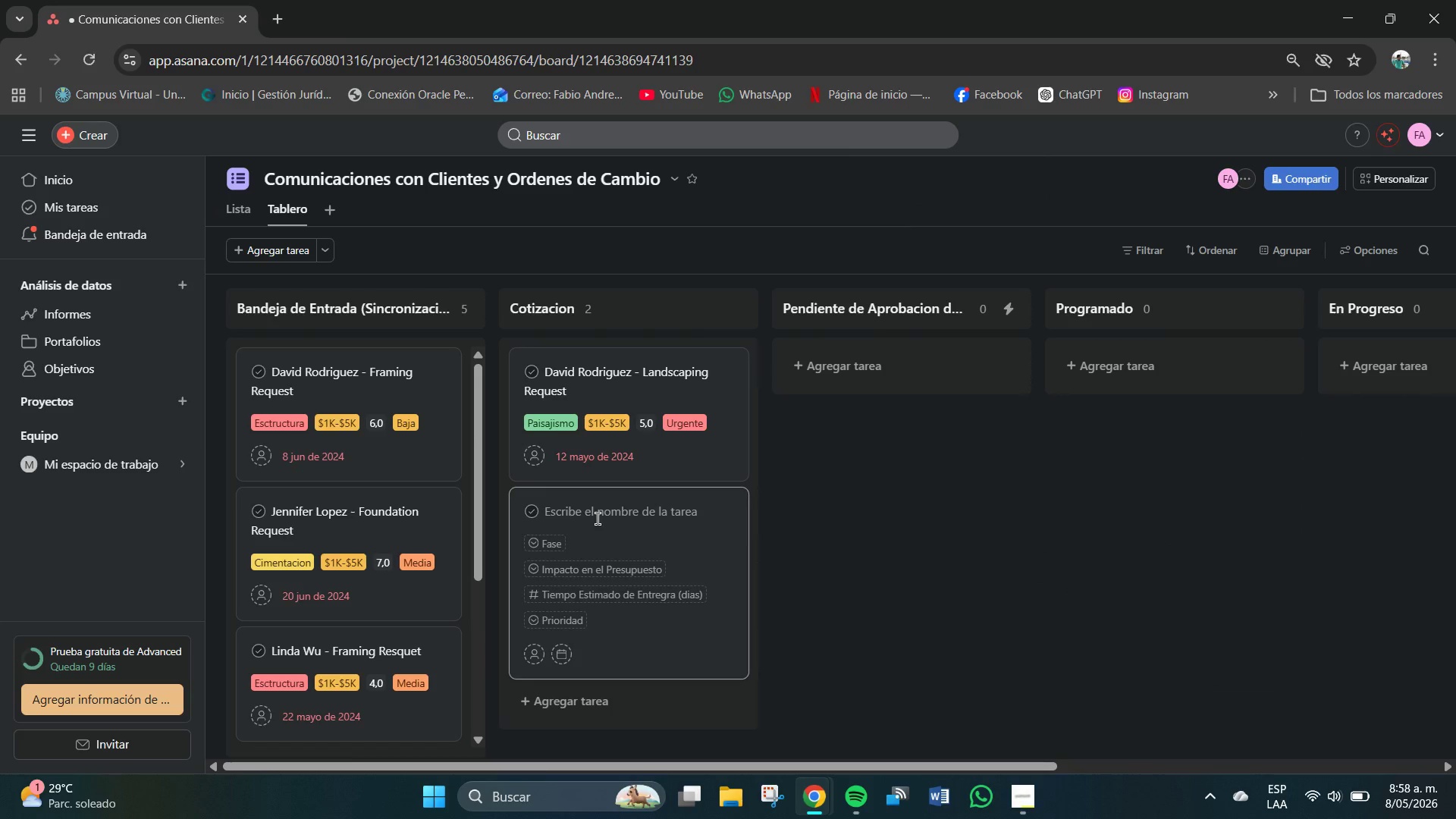 
left_click([598, 519])
 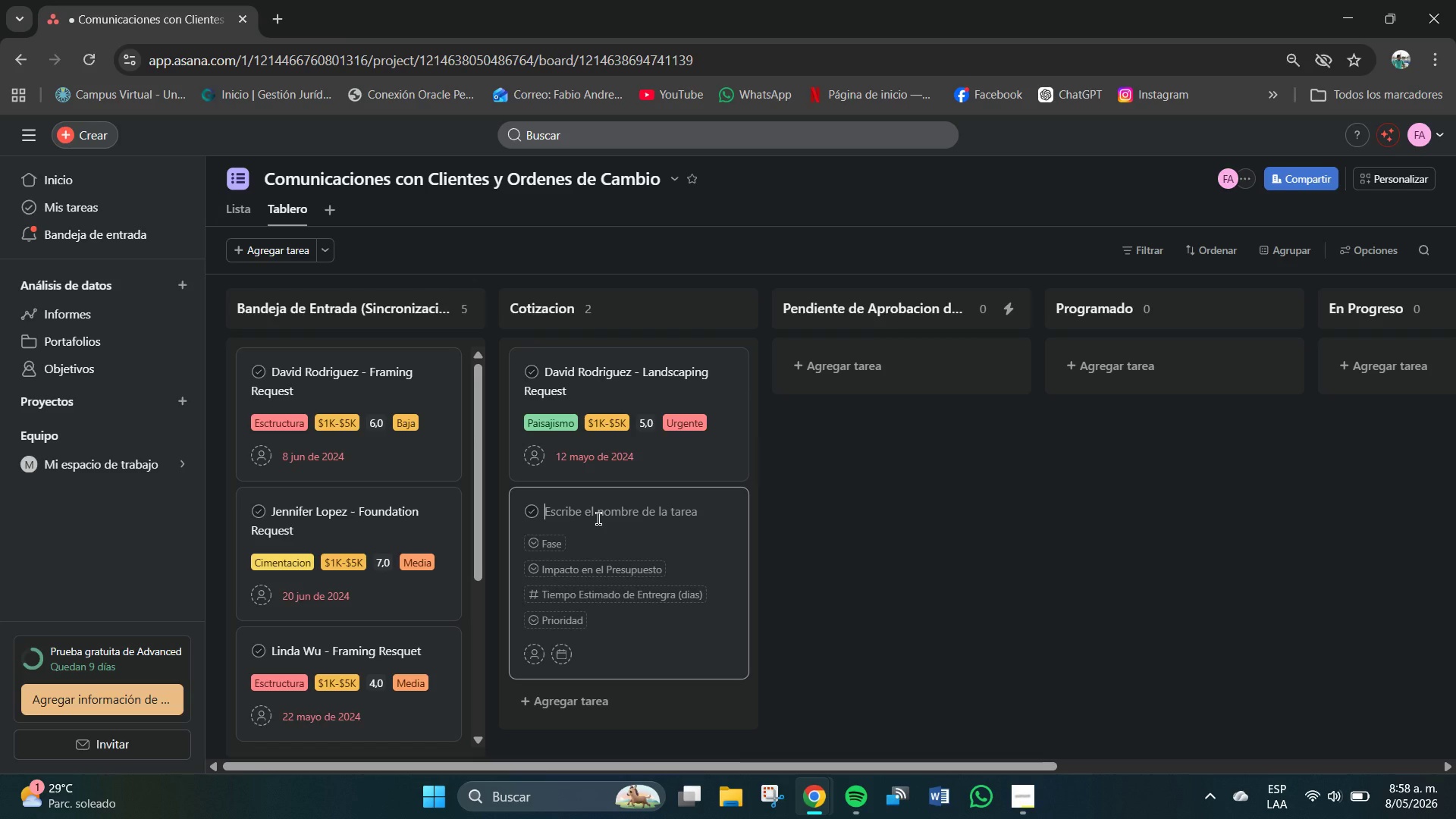 
type(David Rodriguez )
 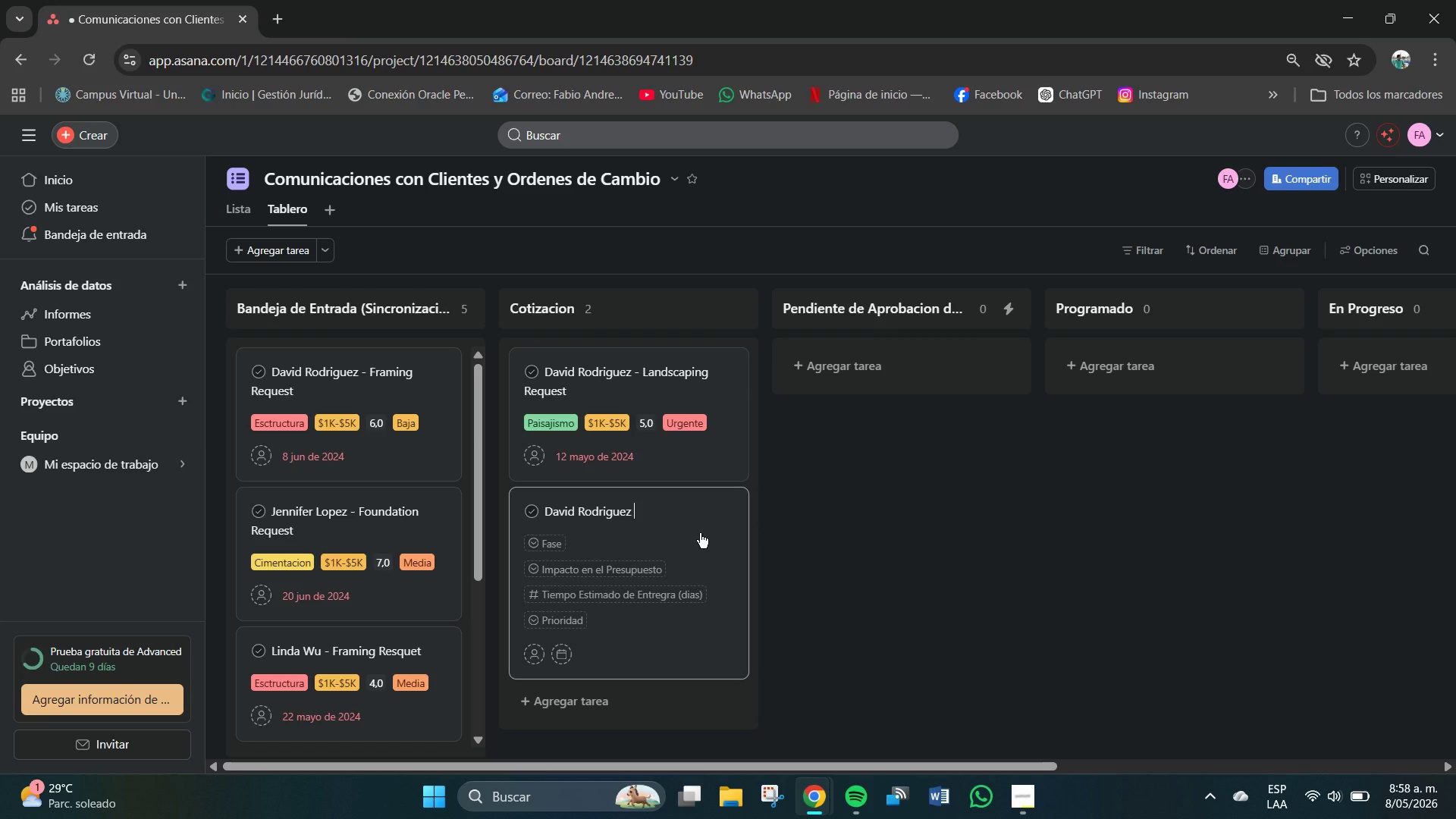 
wait(10.47)
 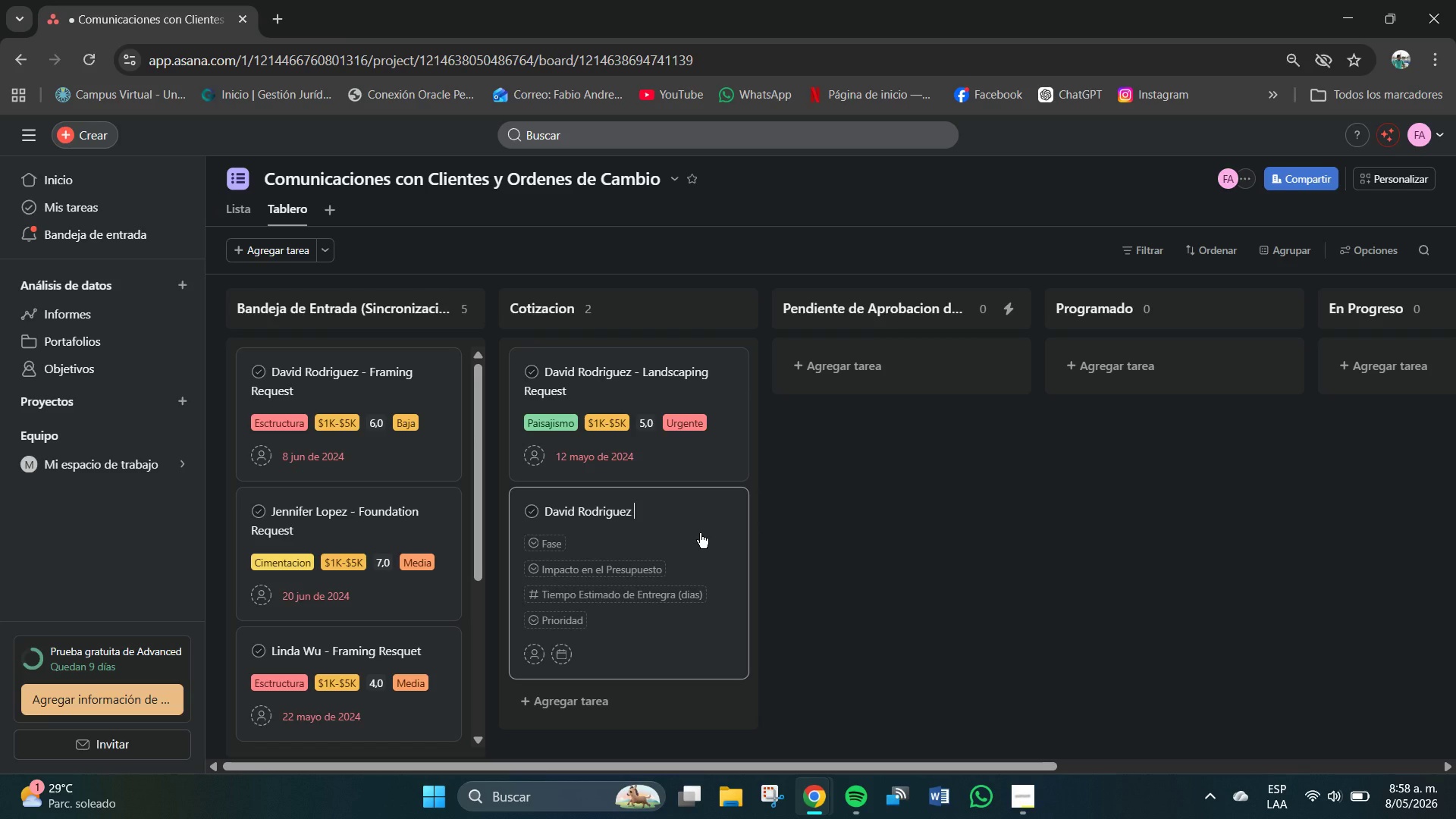 
key(Backspace)
type(.[NumLock]- Lands)
key(Backspace)
type(as)
key(Backspace)
key(Backspace)
type(scaping)
 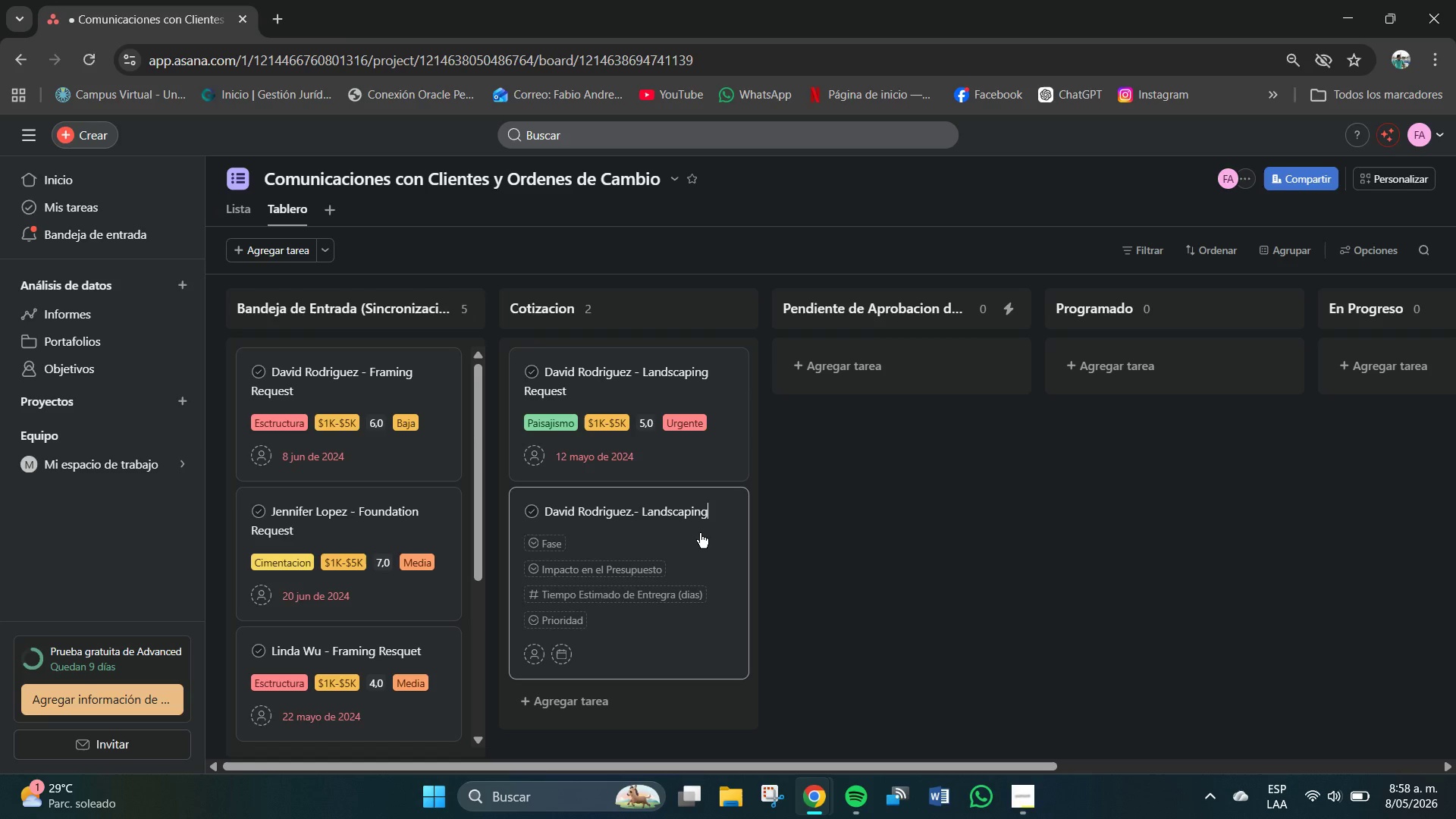 
type( Reque)
 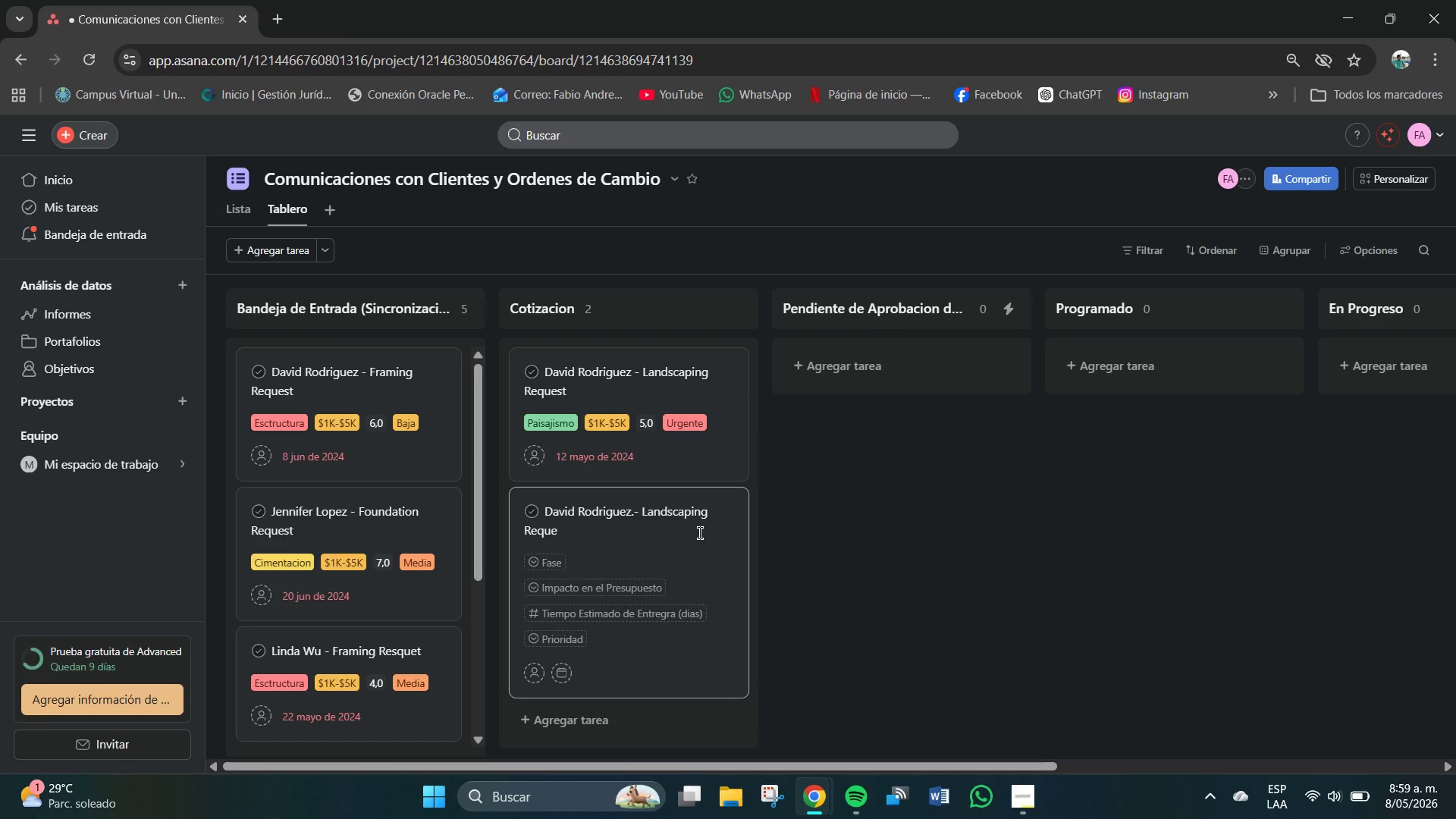 
type(st)
 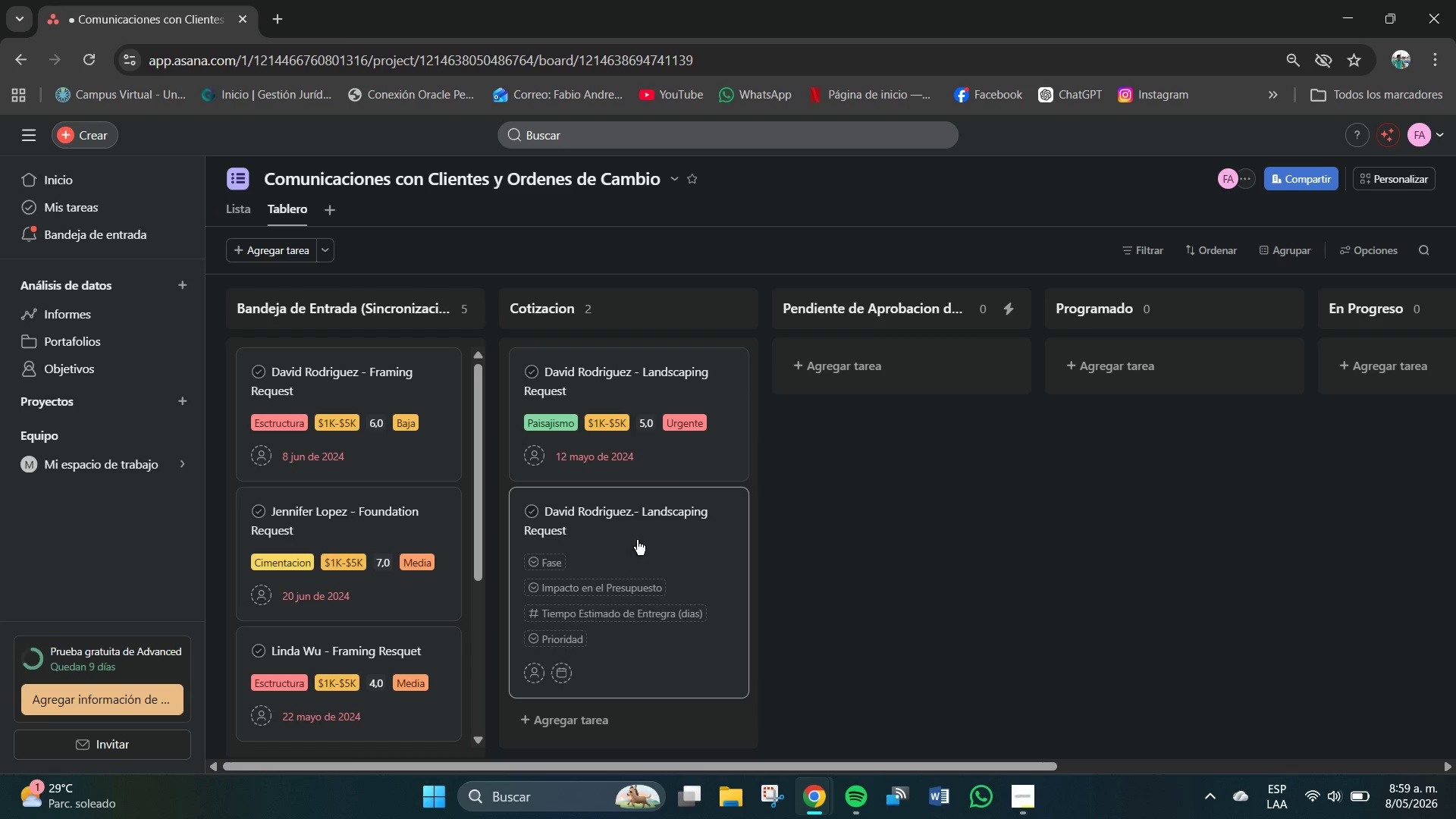 
mouse_move([560, 536])
 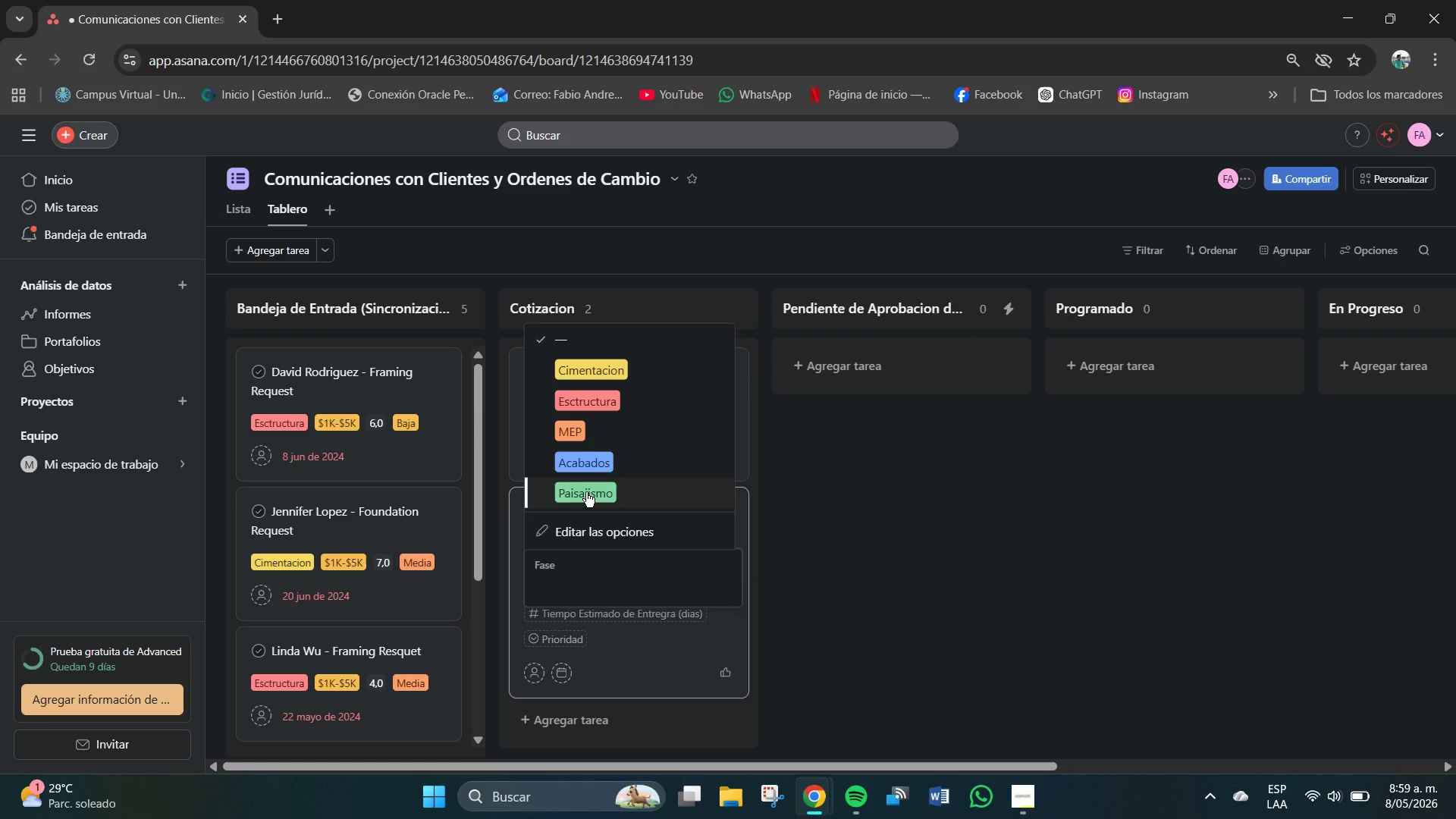 
left_click([586, 492])
 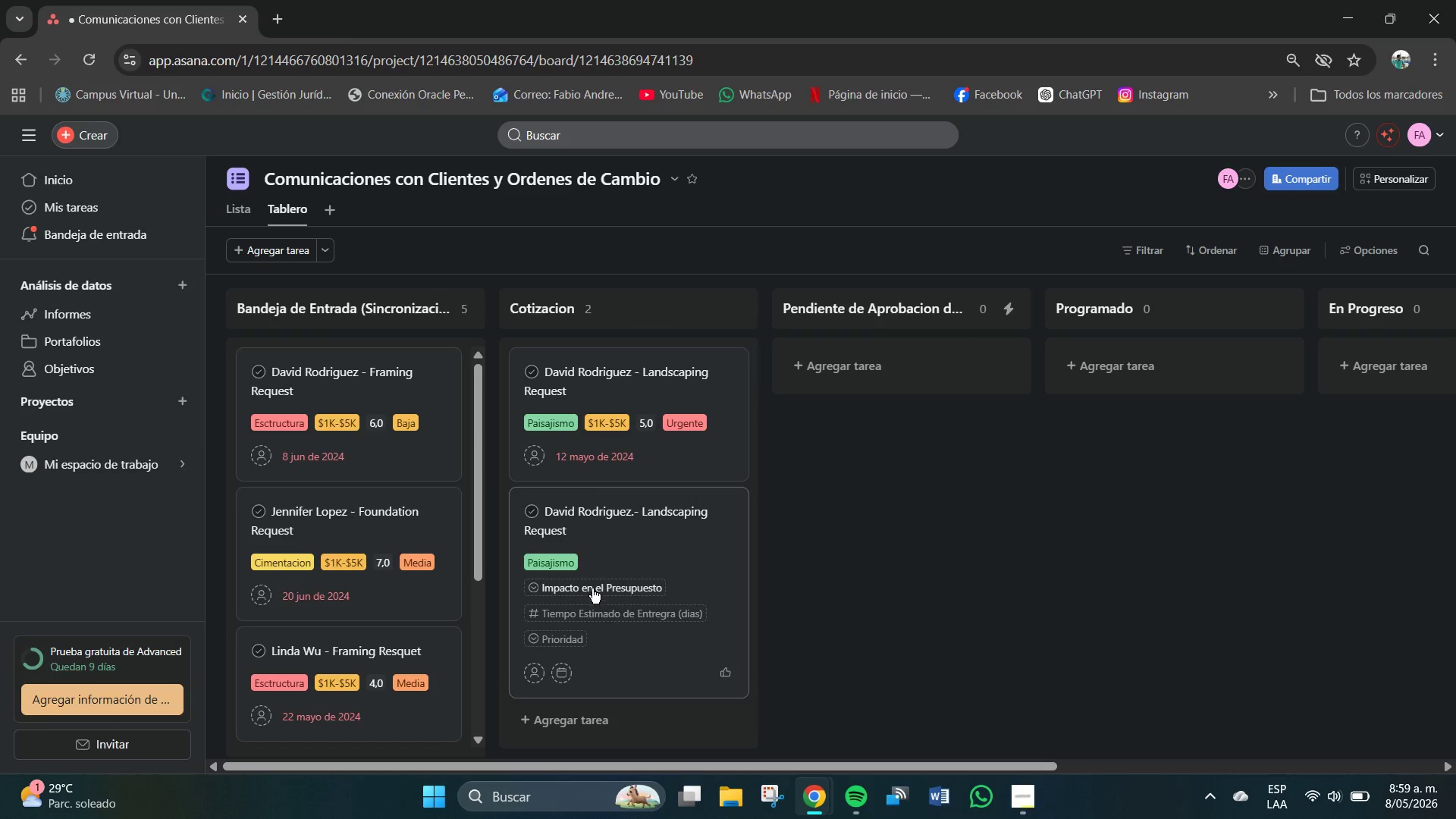 
left_click([592, 587])
 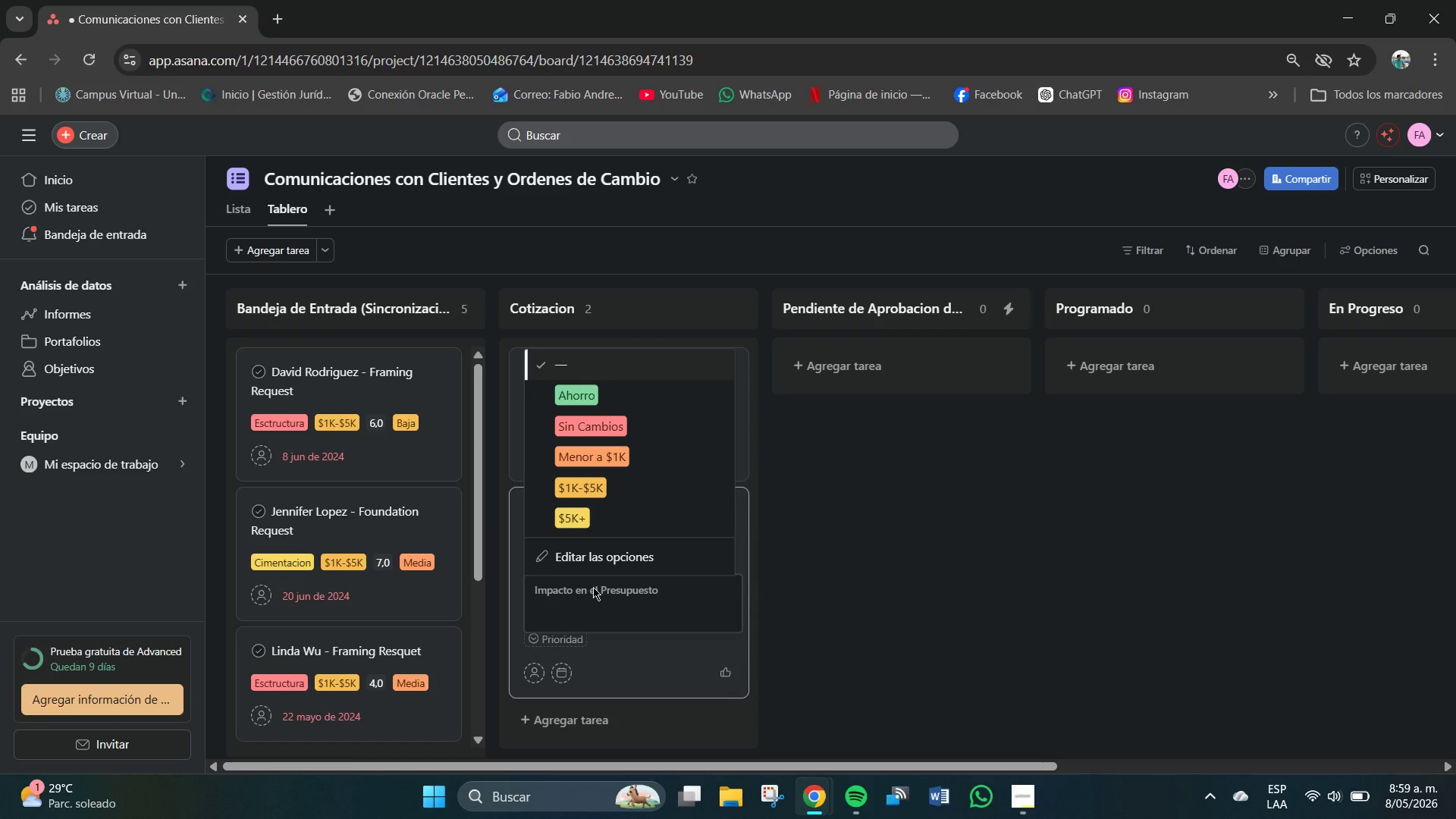 
left_click([582, 517])
 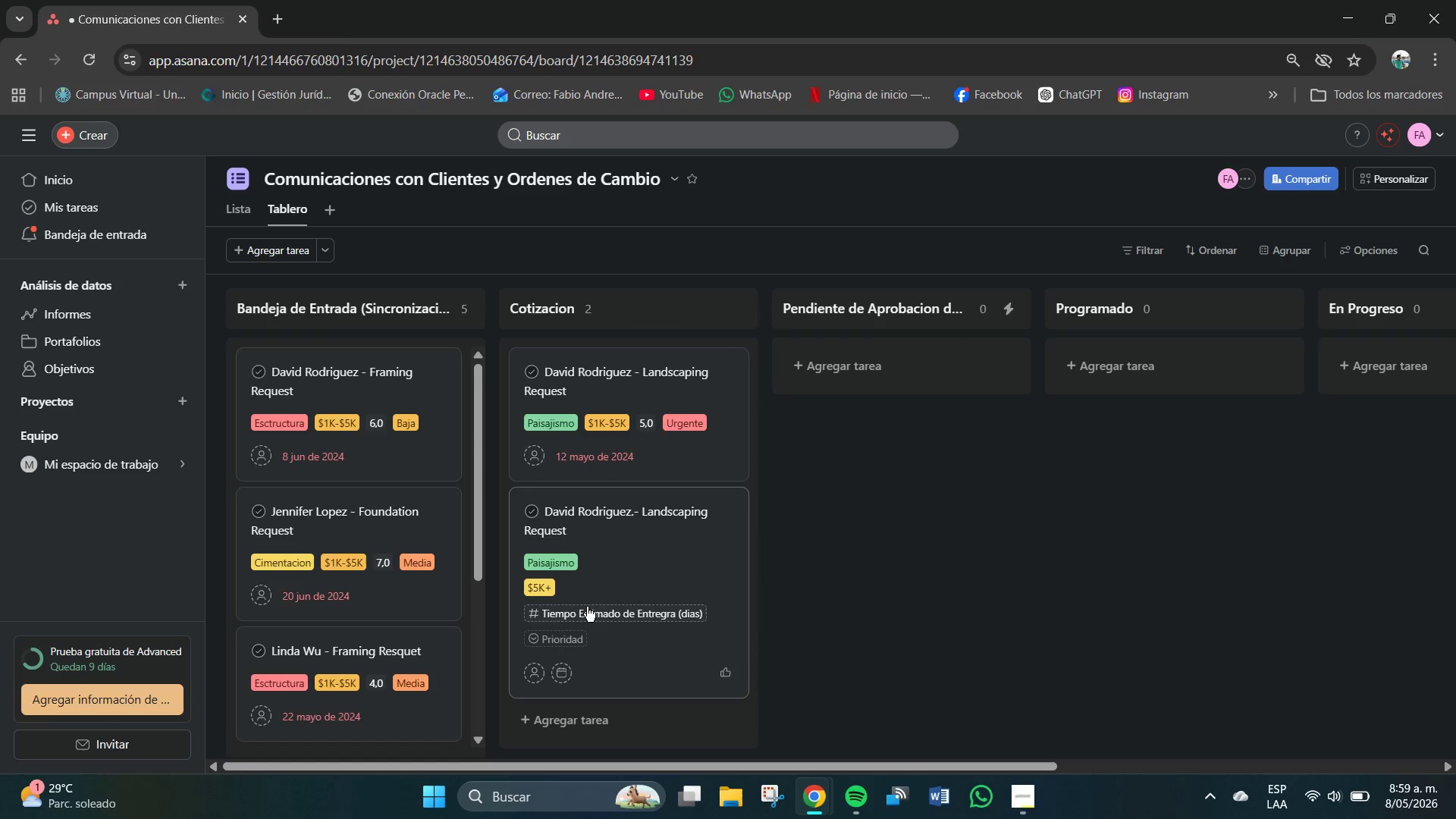 
left_click([593, 617])
 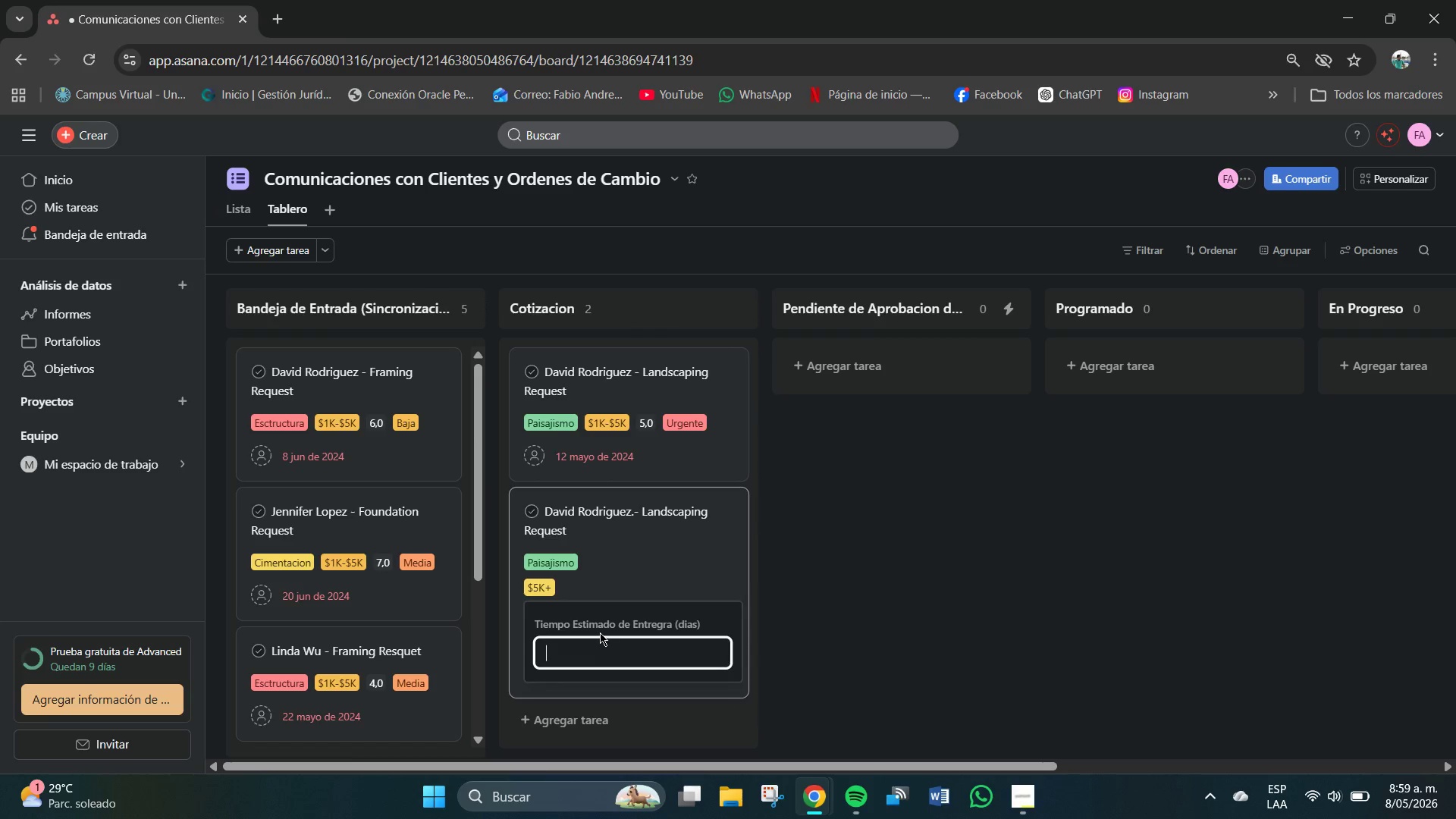 
key(End)
 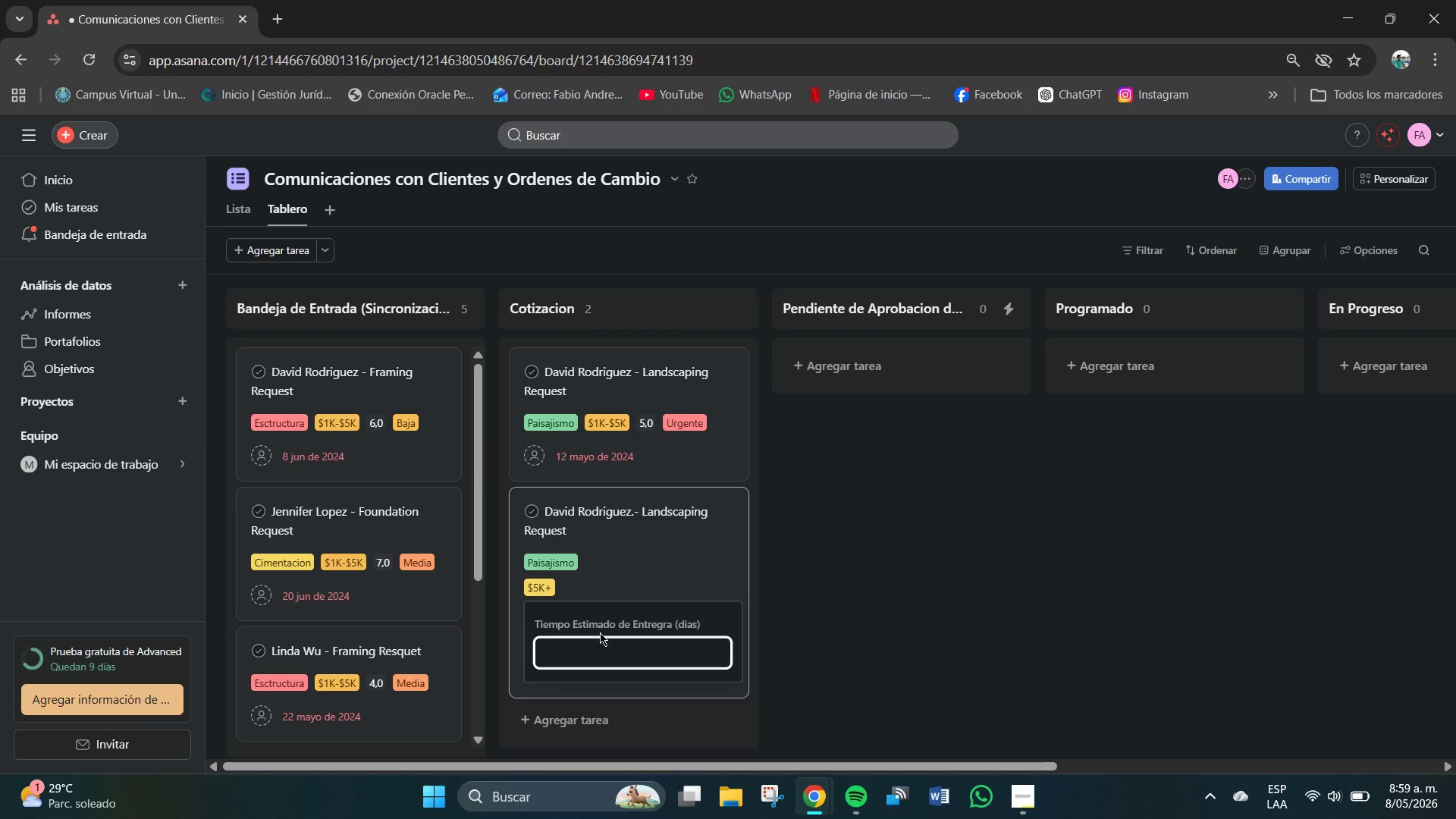 
key(PageUp)
 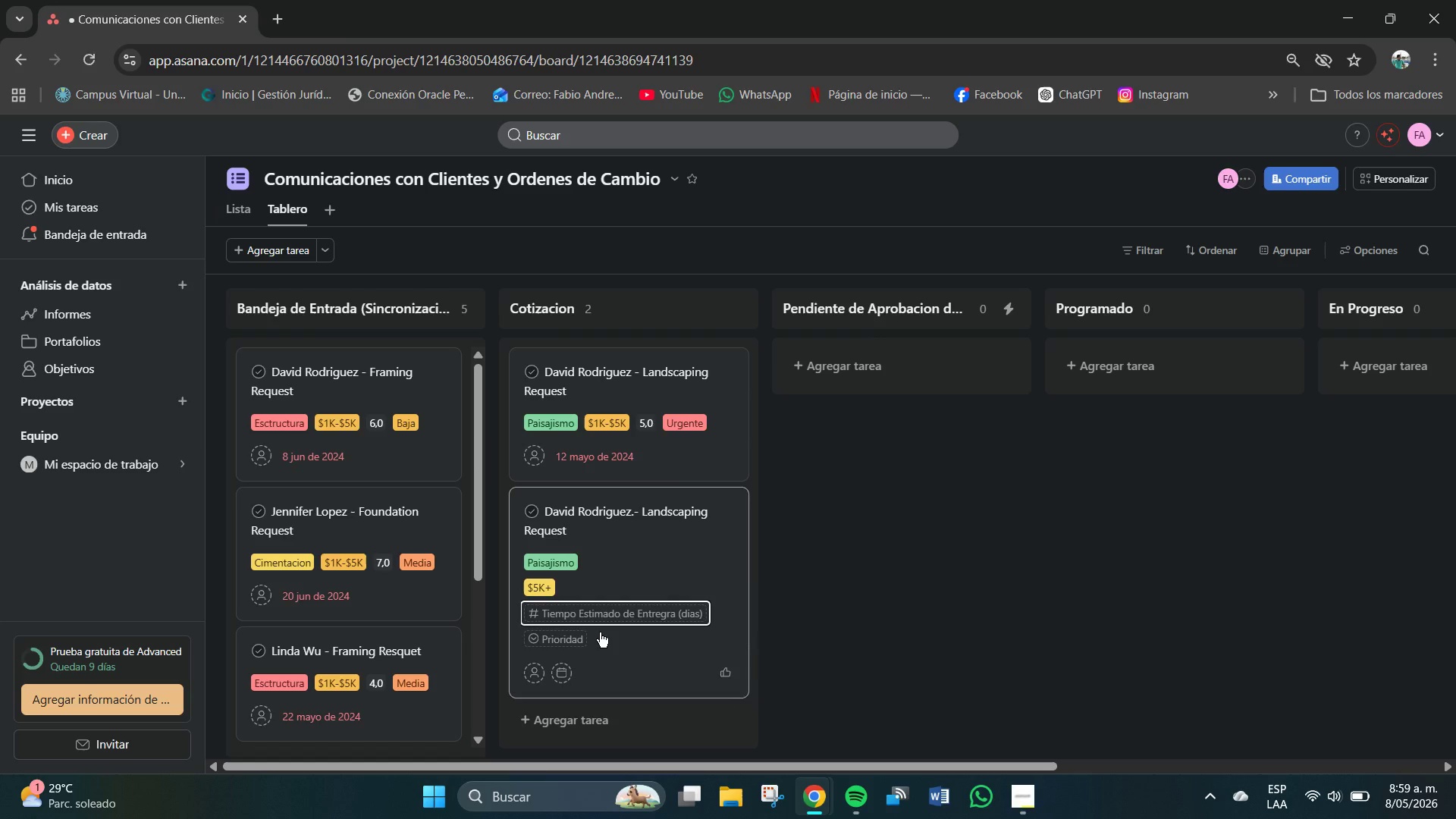 
key(NumpadEnter)
 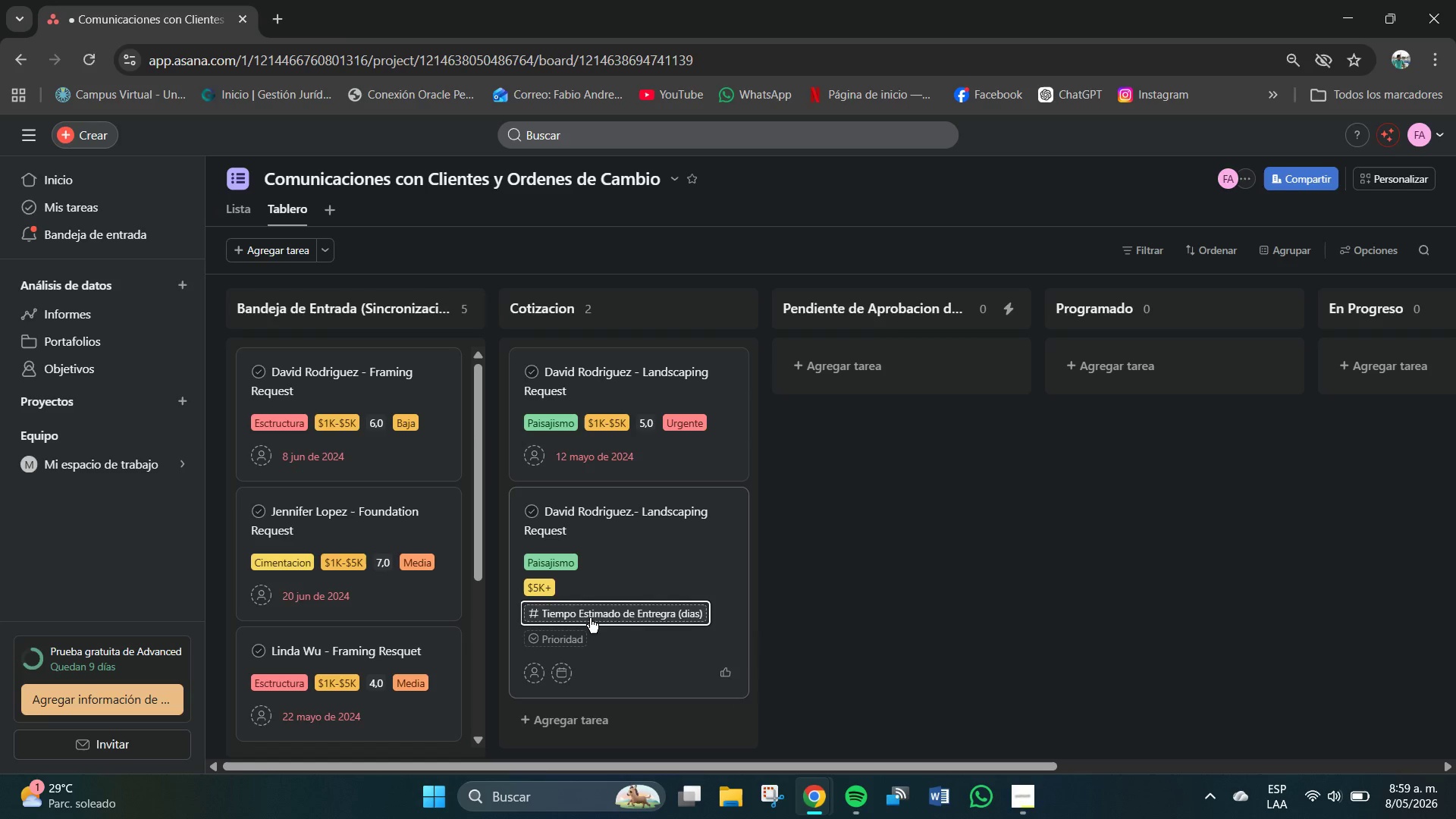 
left_click([590, 618])
 